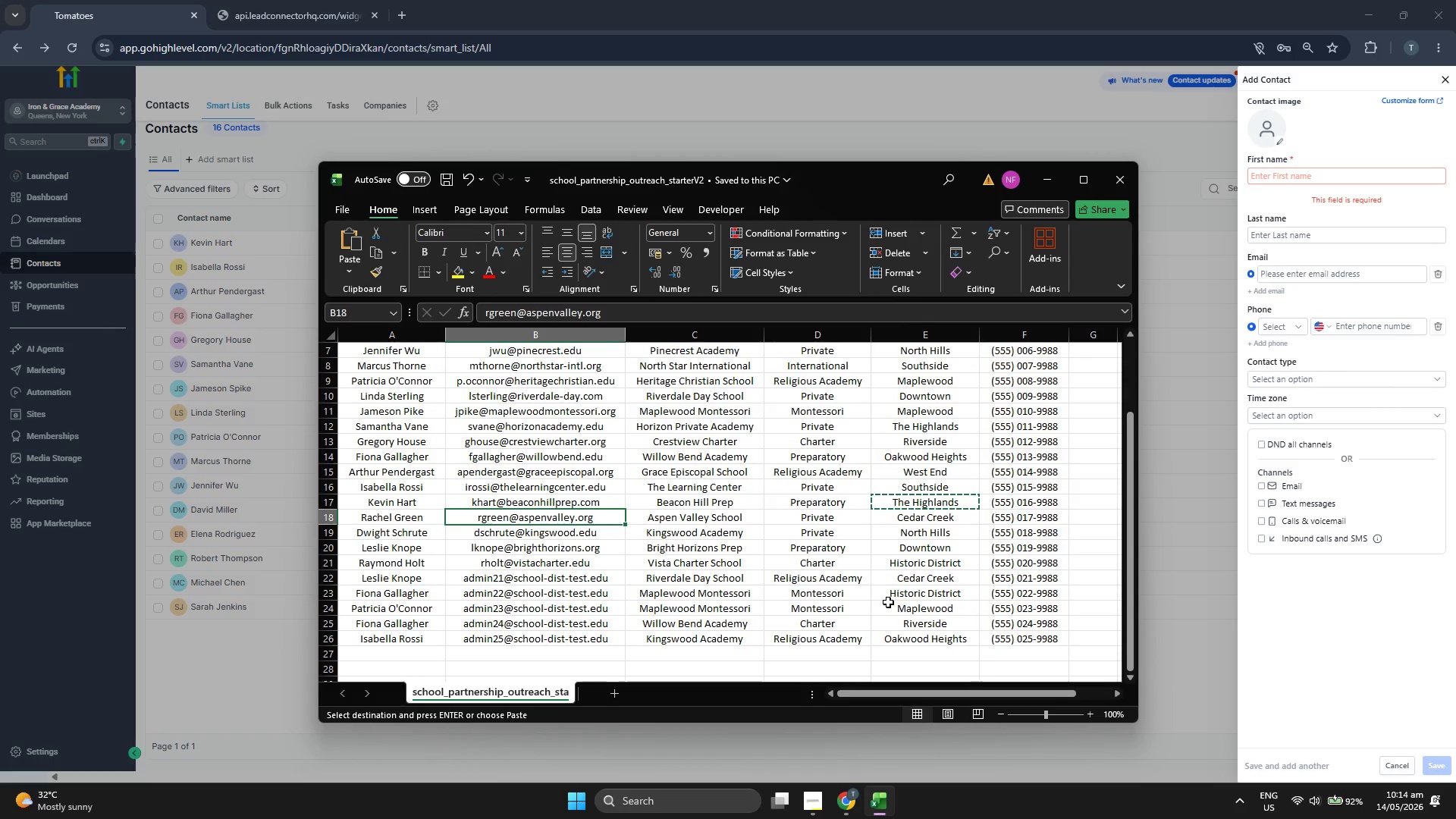 
key(Control+C)
 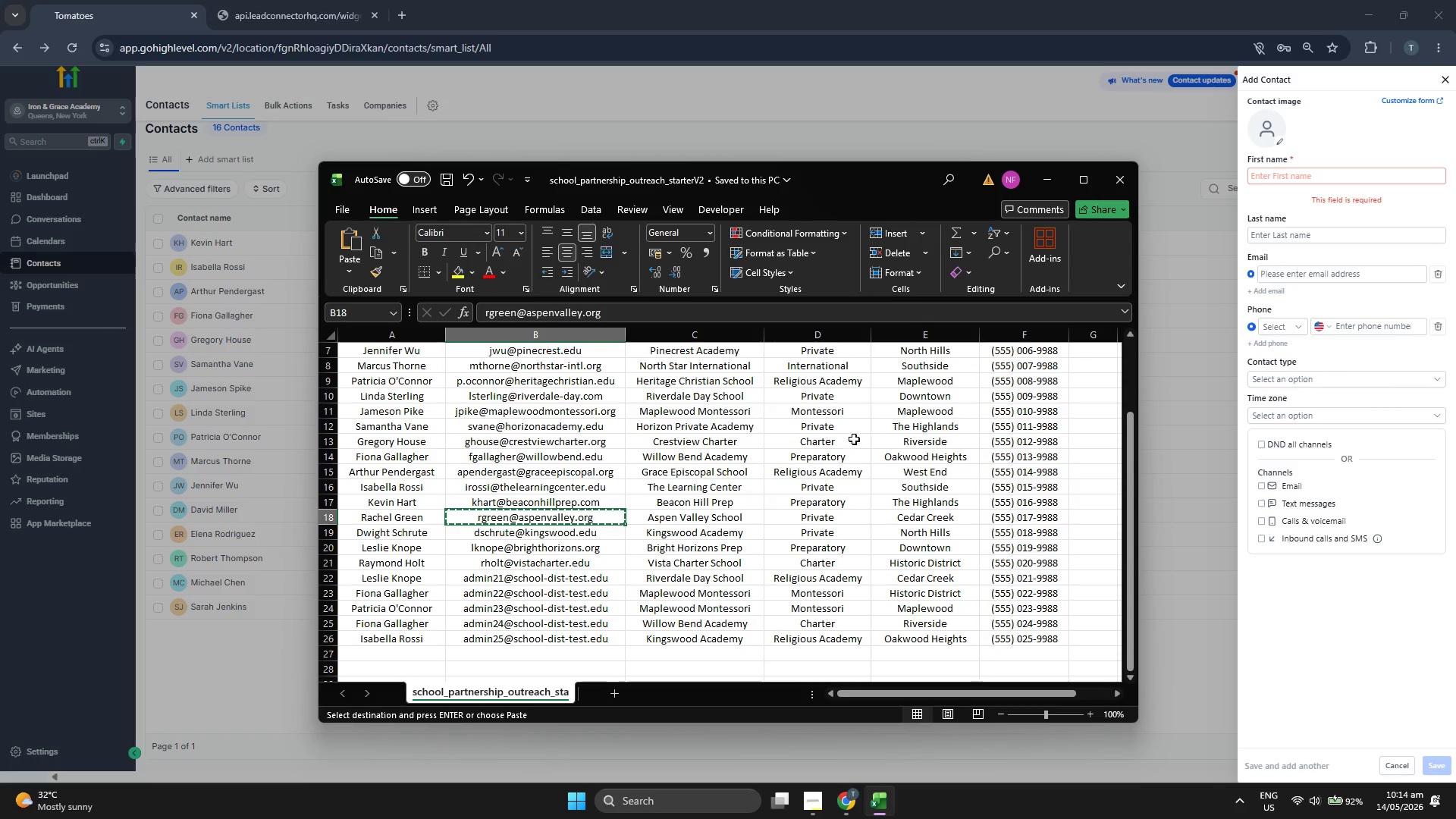 
left_click([1328, 274])
 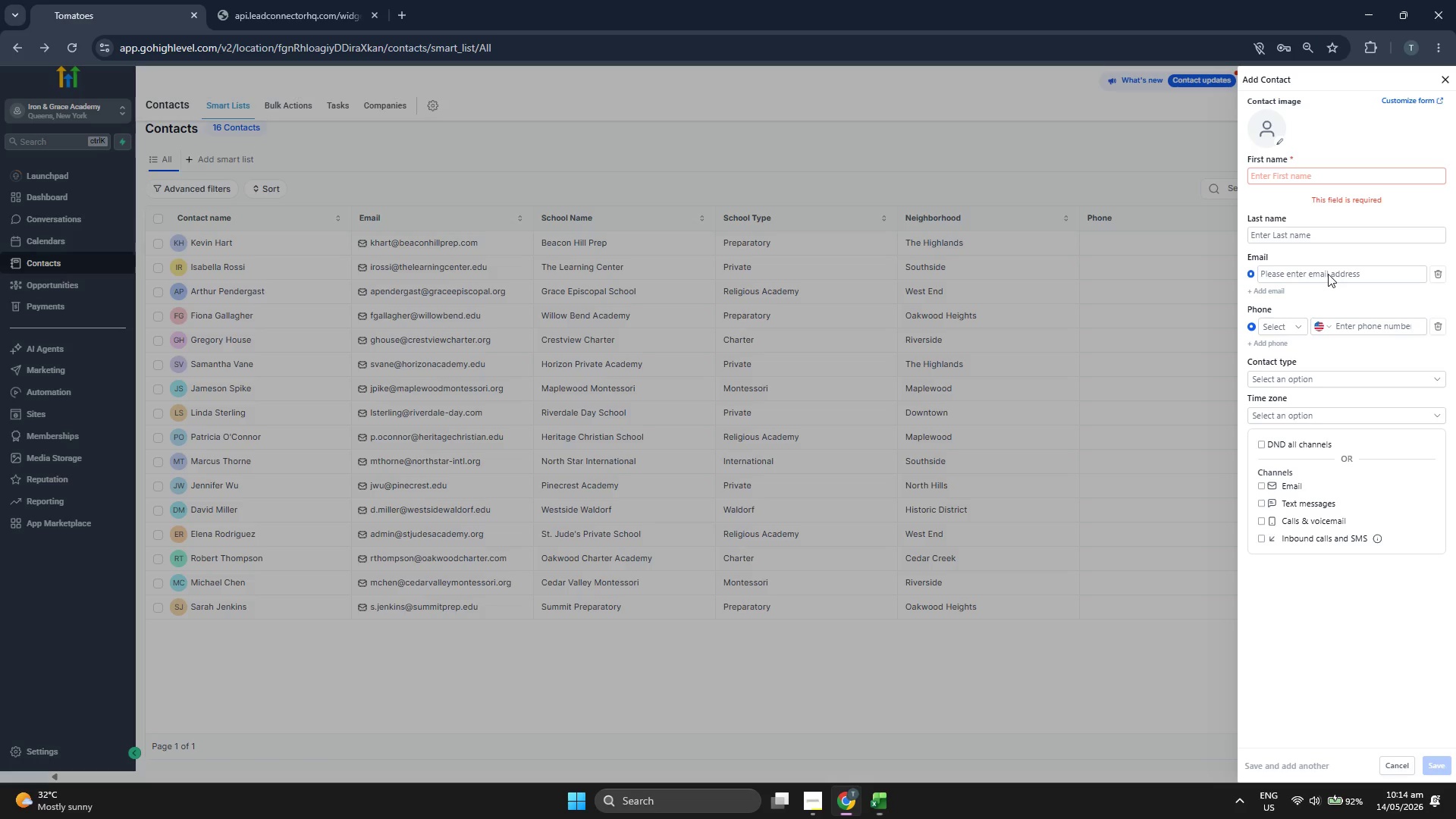 
hold_key(key=ControlLeft, duration=0.38)
 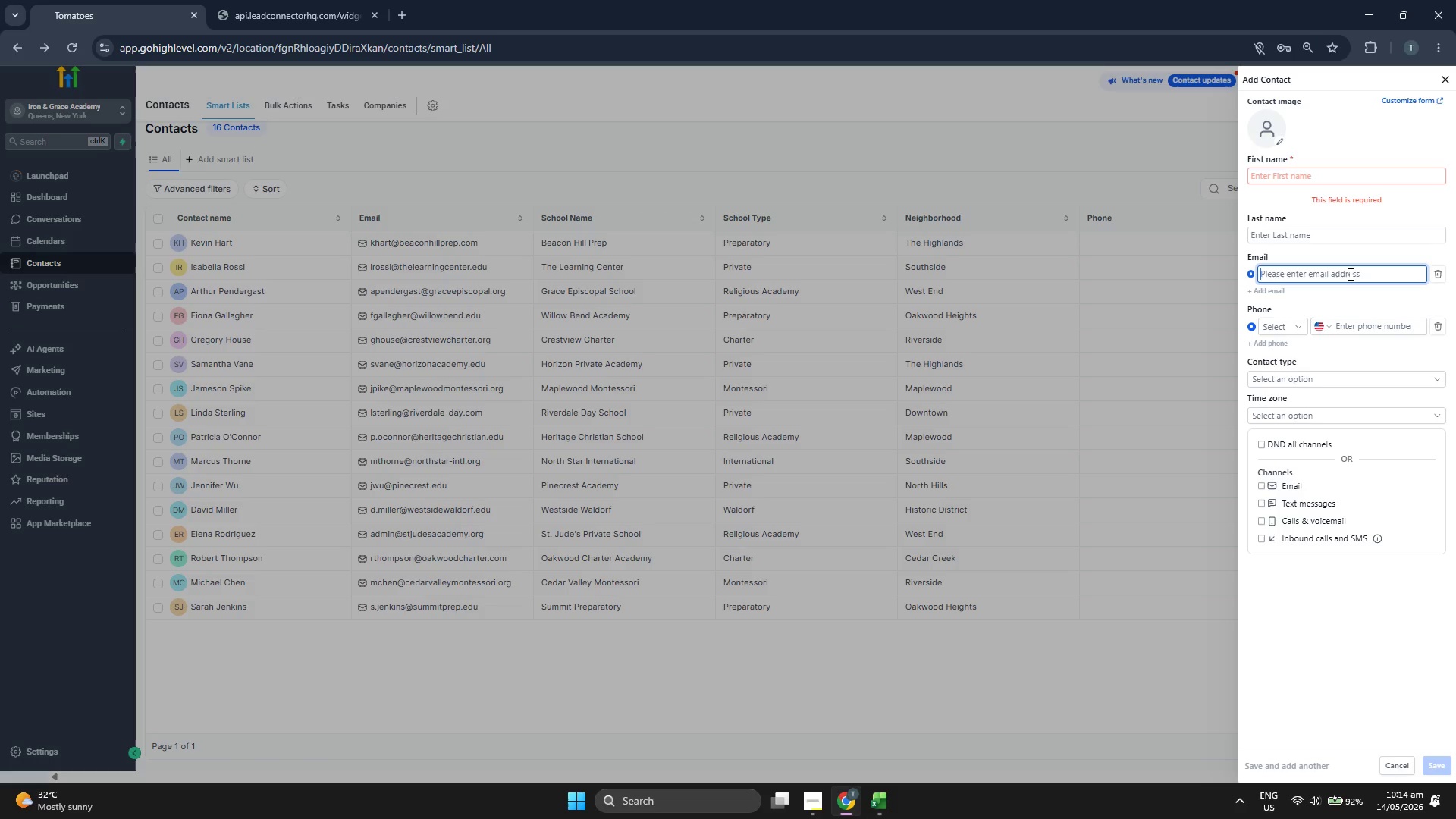 
left_click([1349, 274])
 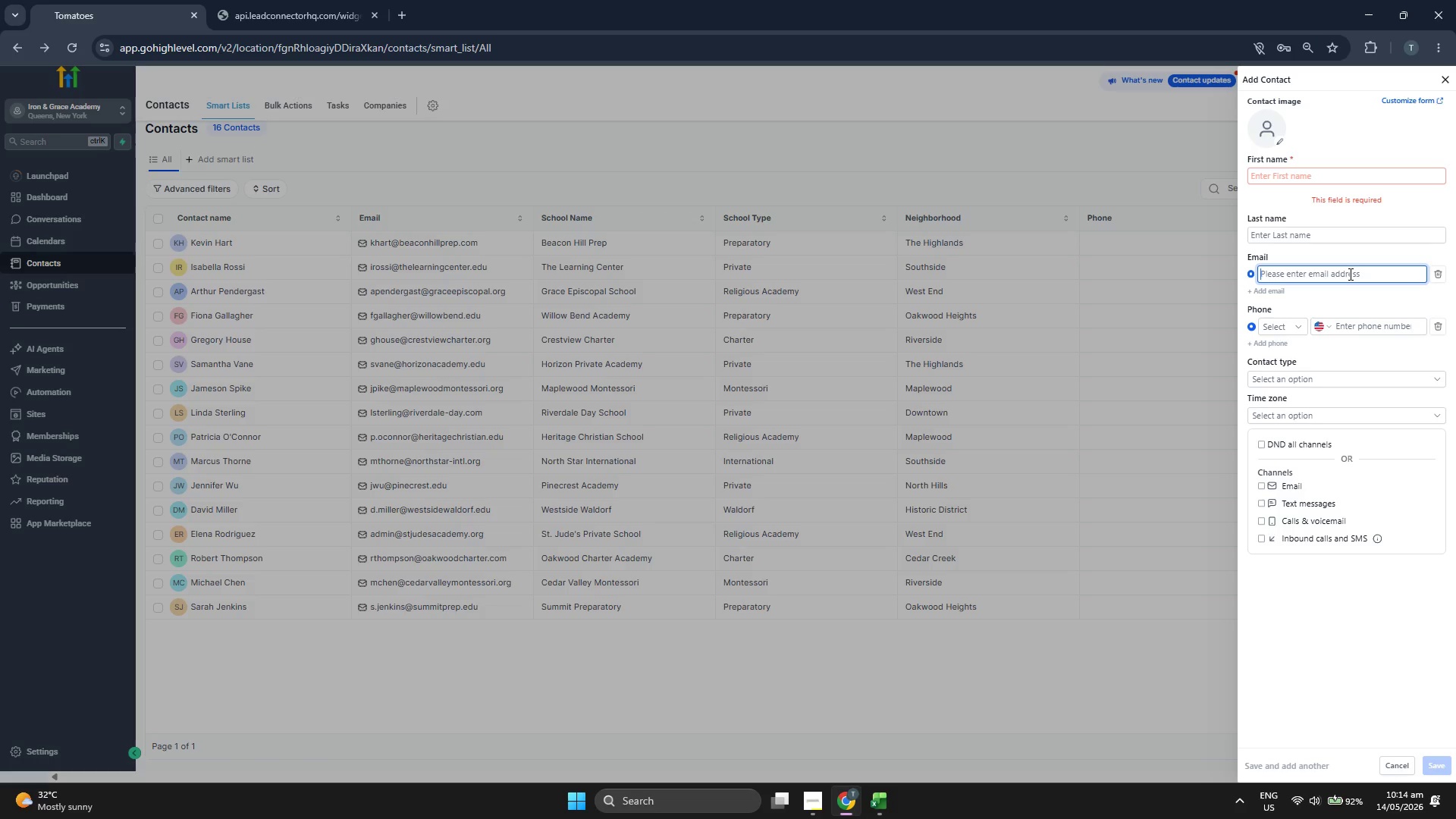 
key(Control+ControlLeft)
 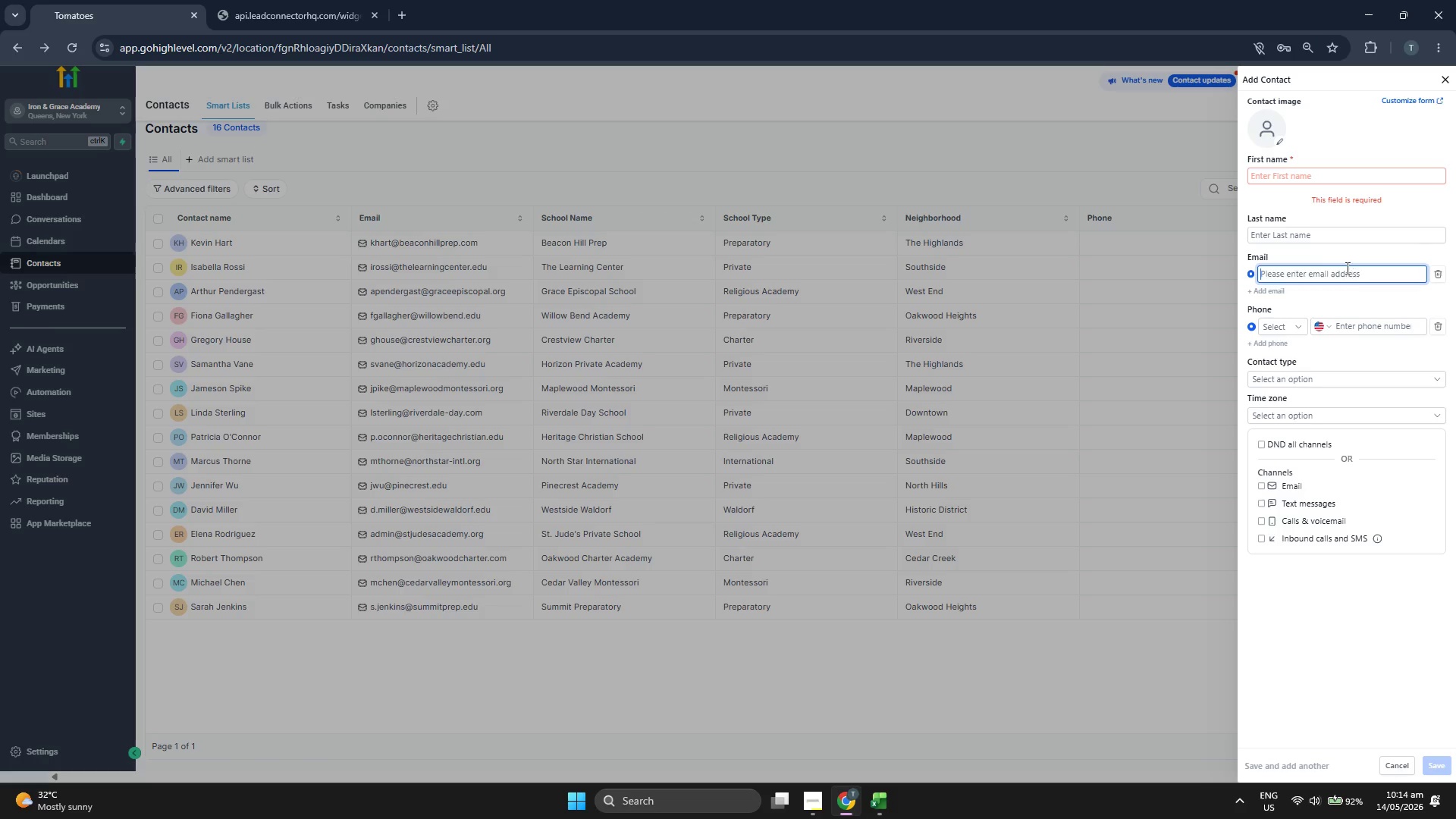 
key(Control+V)
 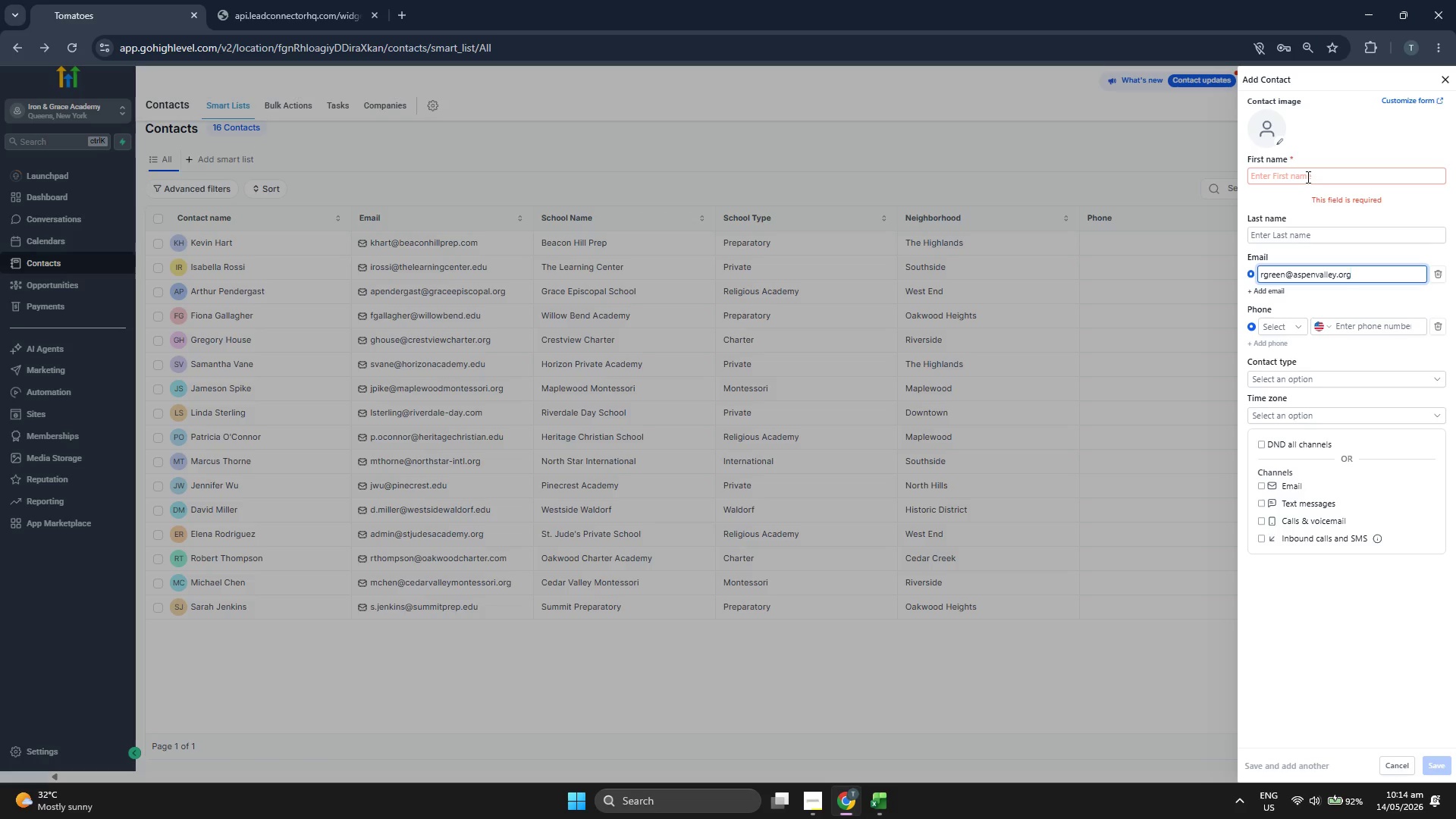 
left_click([1307, 177])
 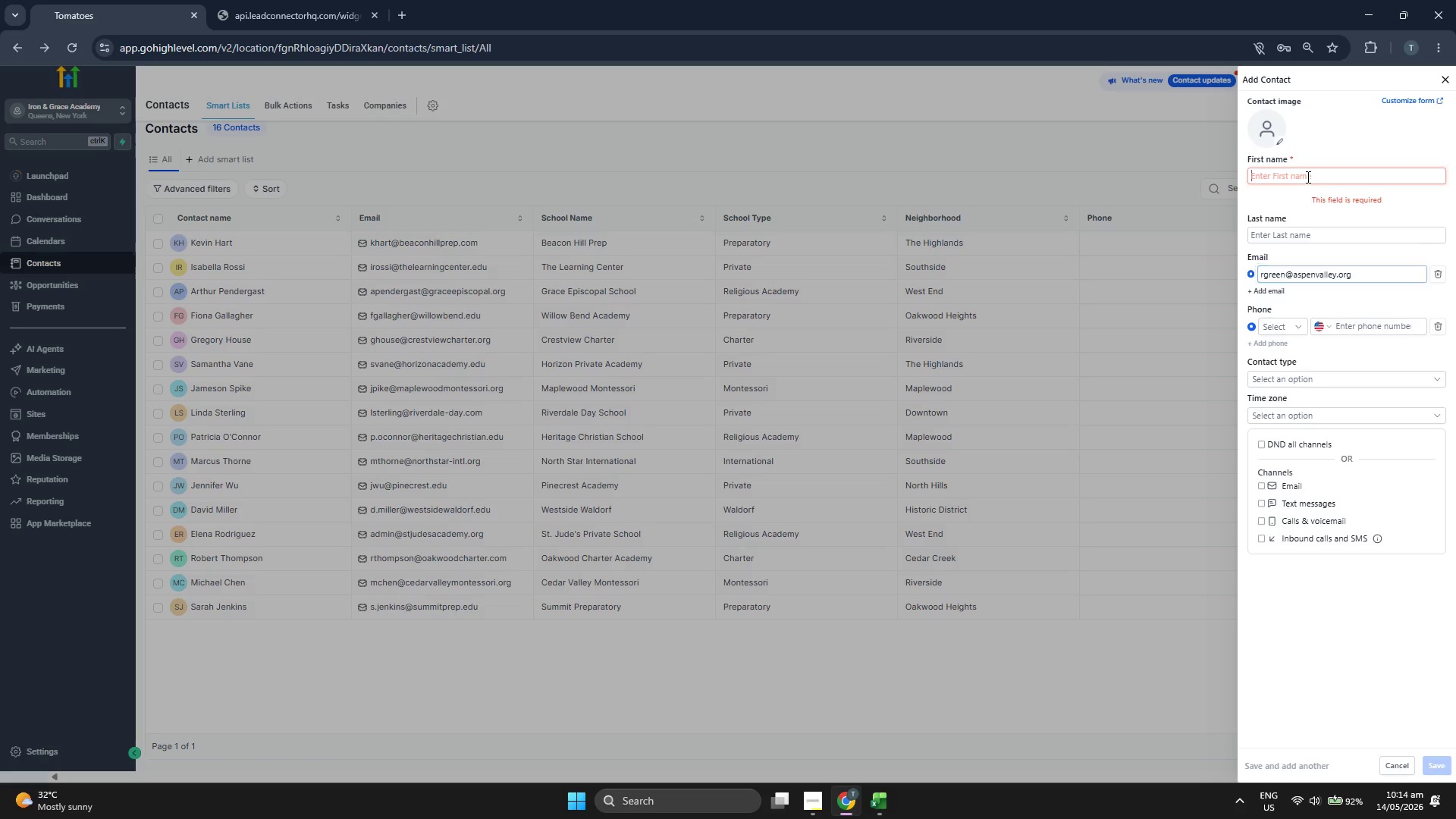 
type(Rachel)
key(Tab)
type(Green)
 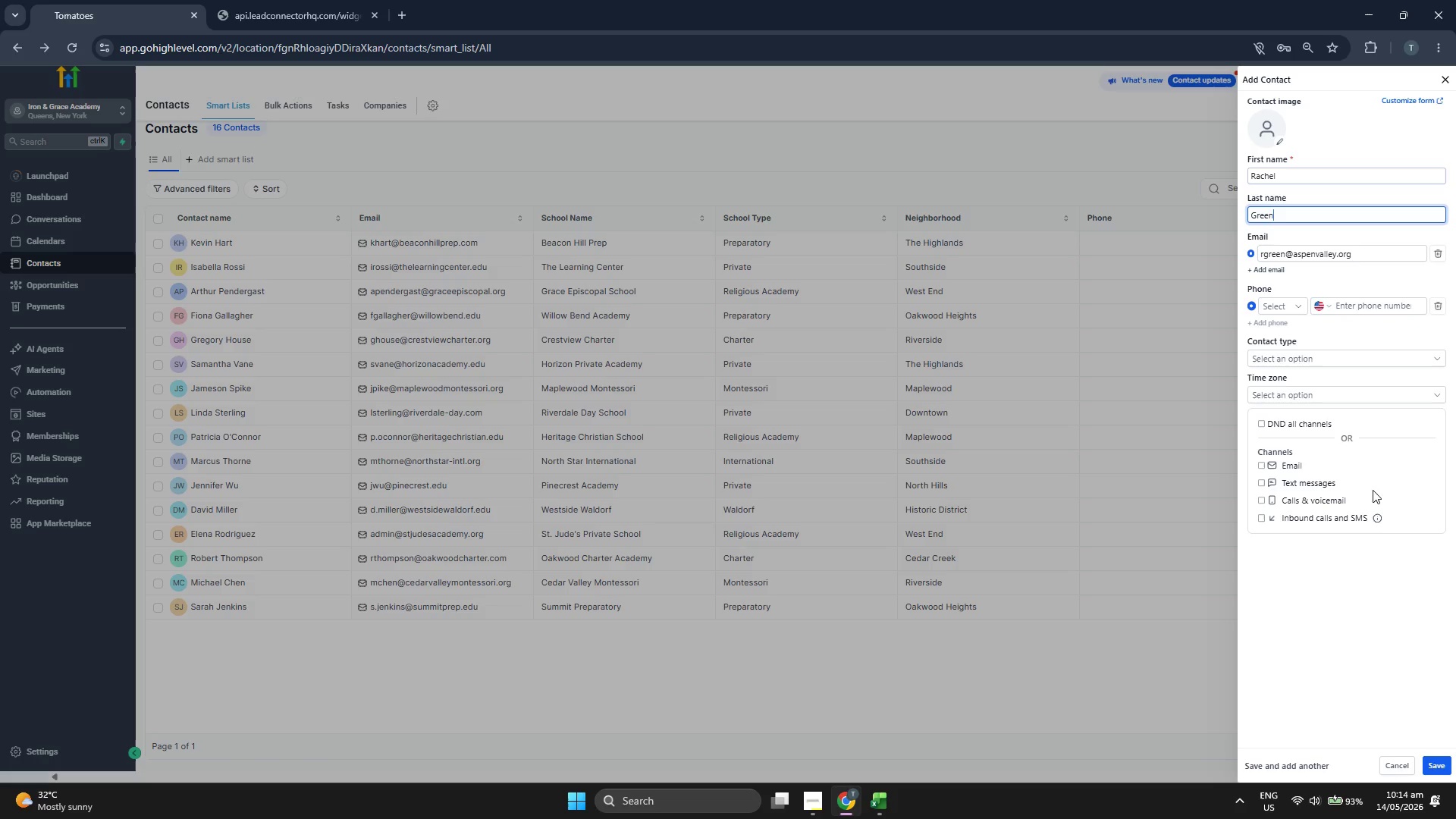 
left_click([1369, 642])
 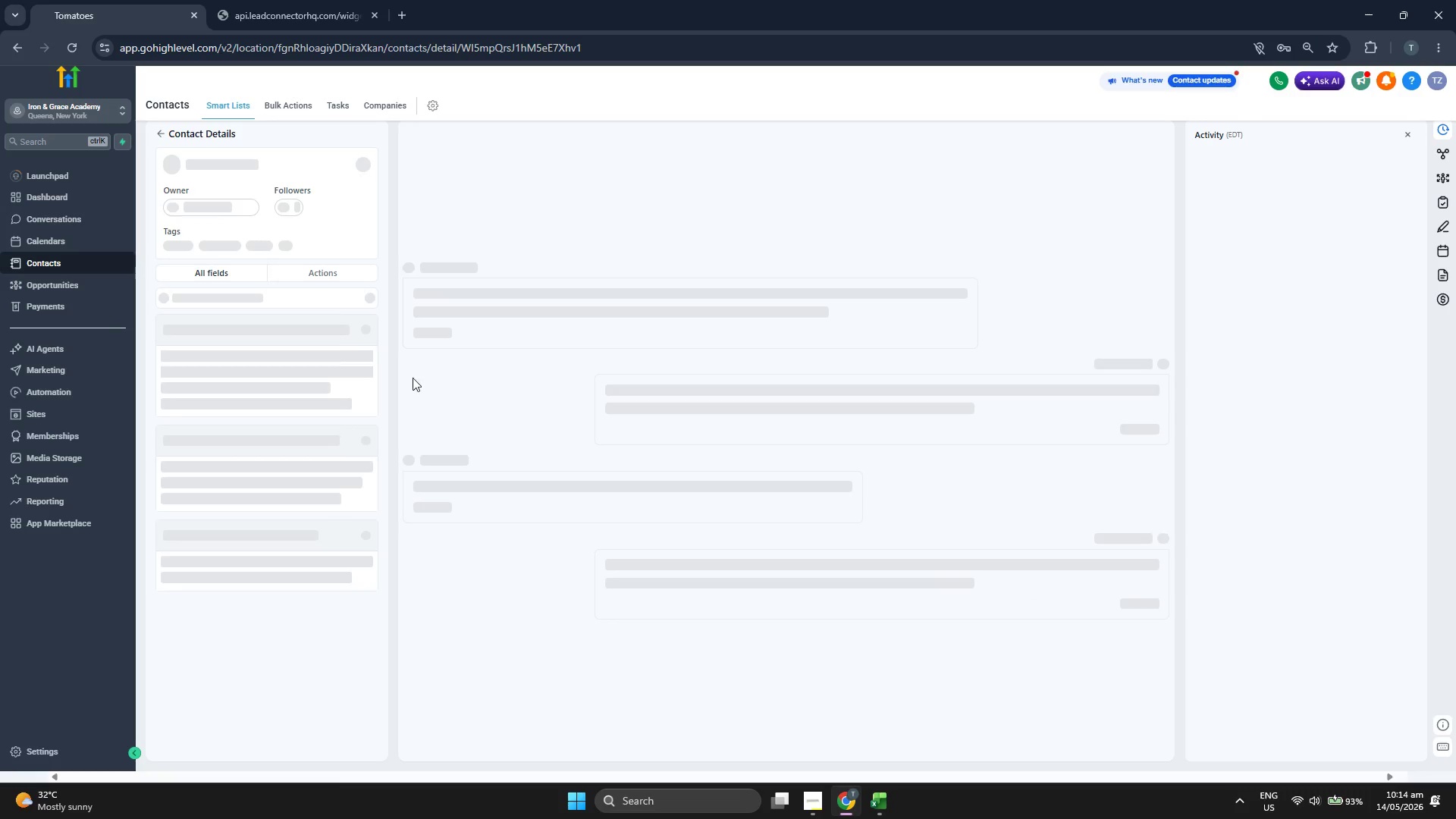 
left_click([188, 234])
 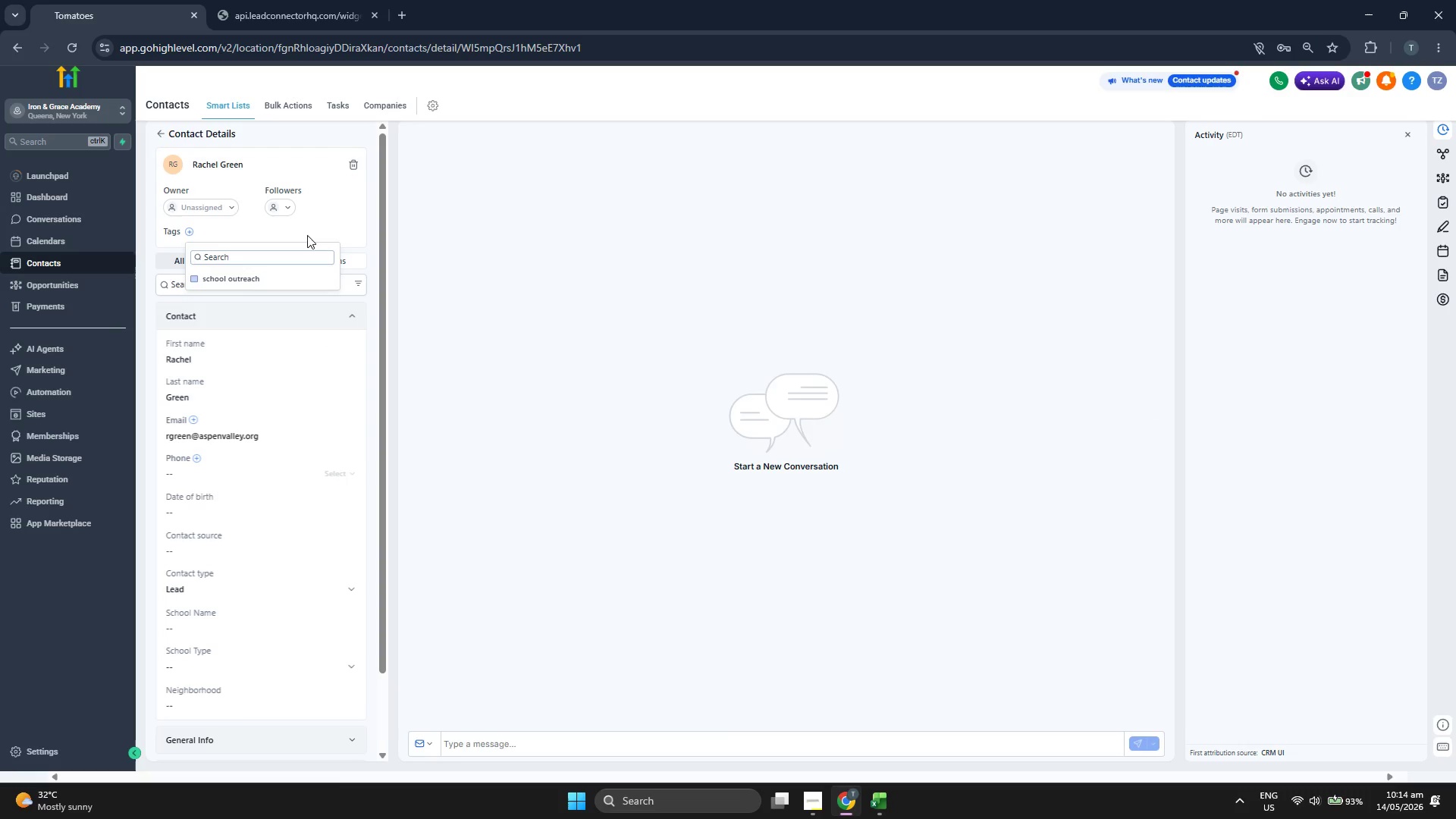 
double_click([344, 224])
 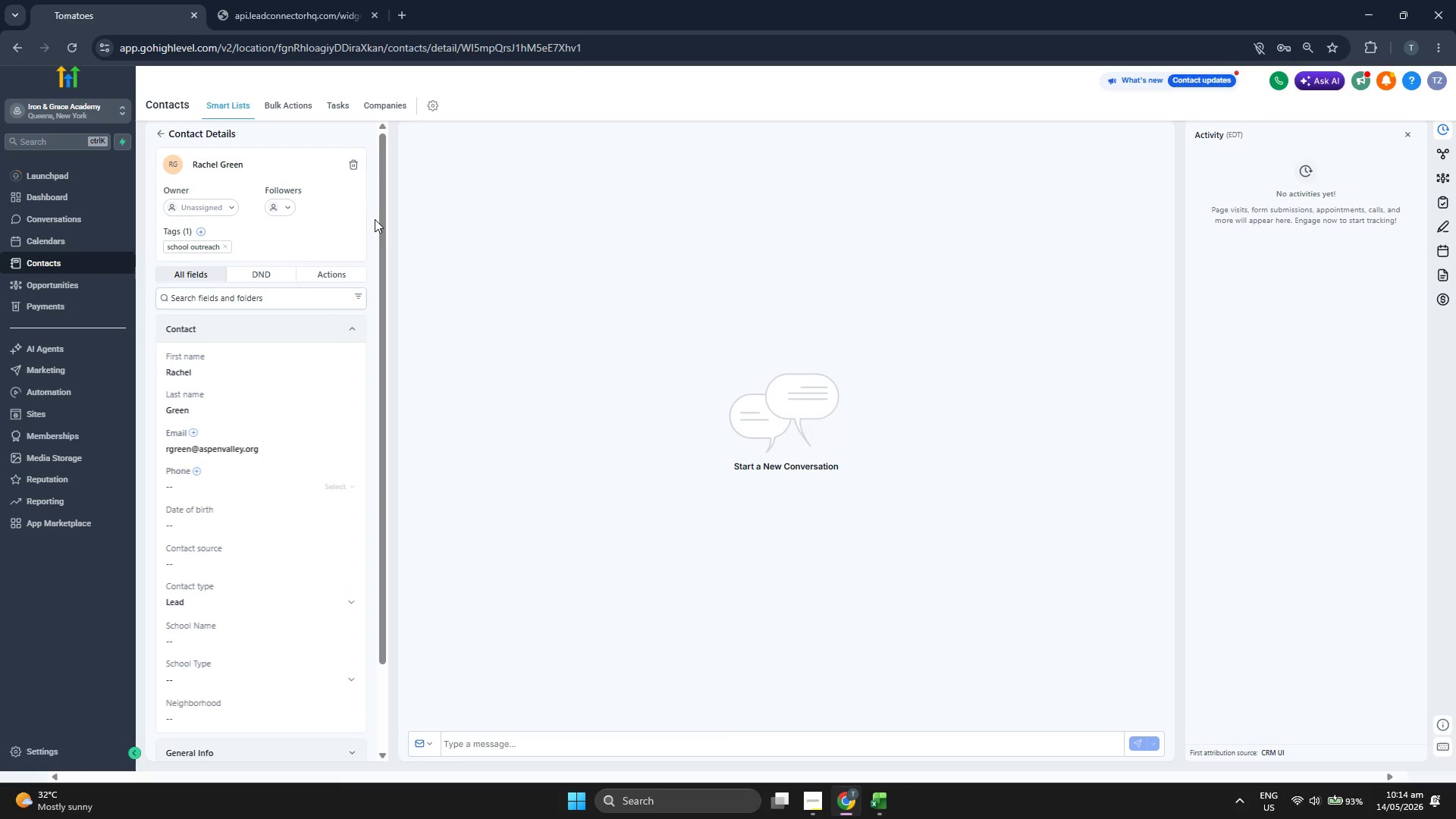 
scroll: coordinate [375, 219], scroll_direction: down, amount: 1.0
 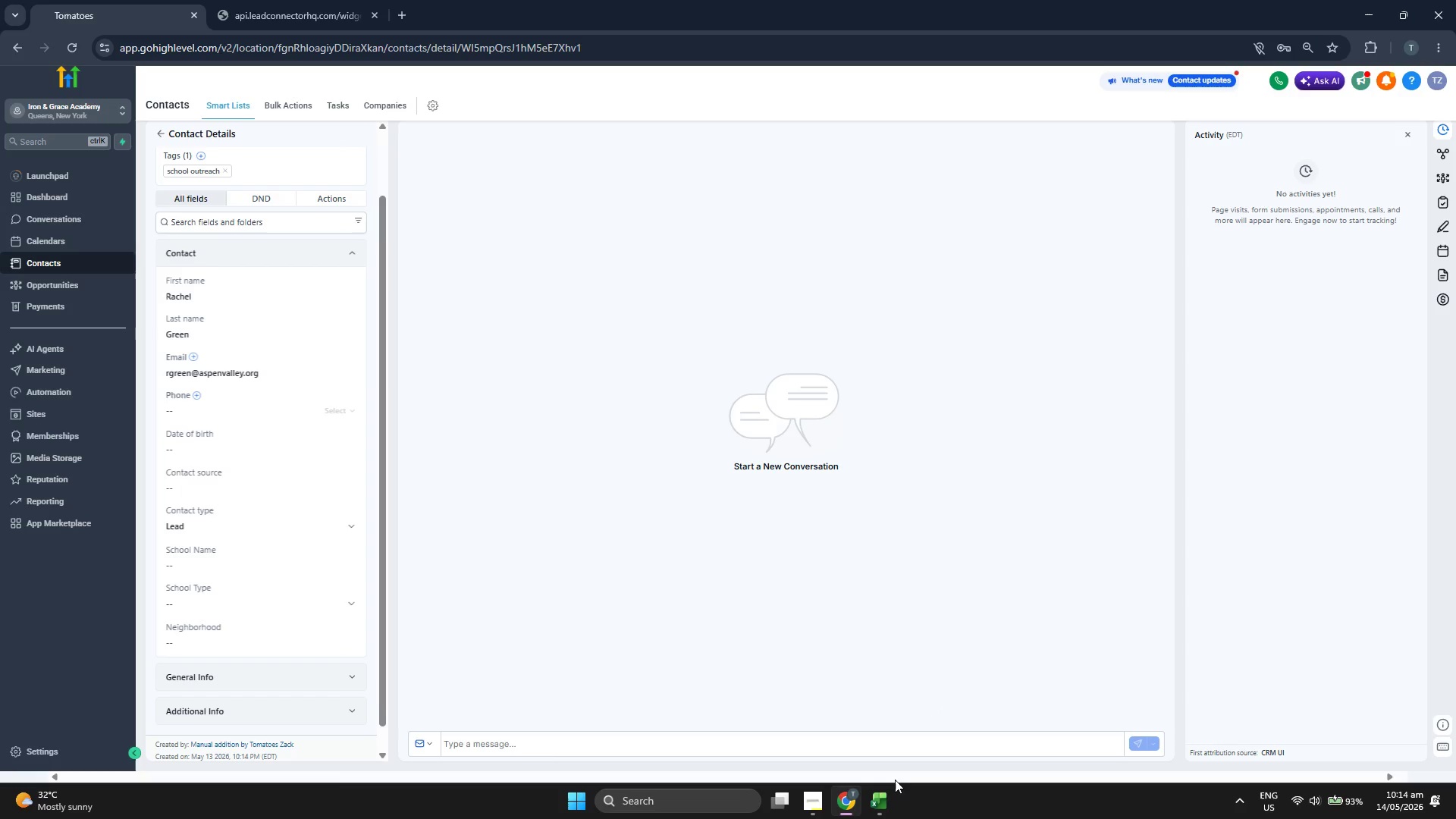 
left_click([879, 799])
 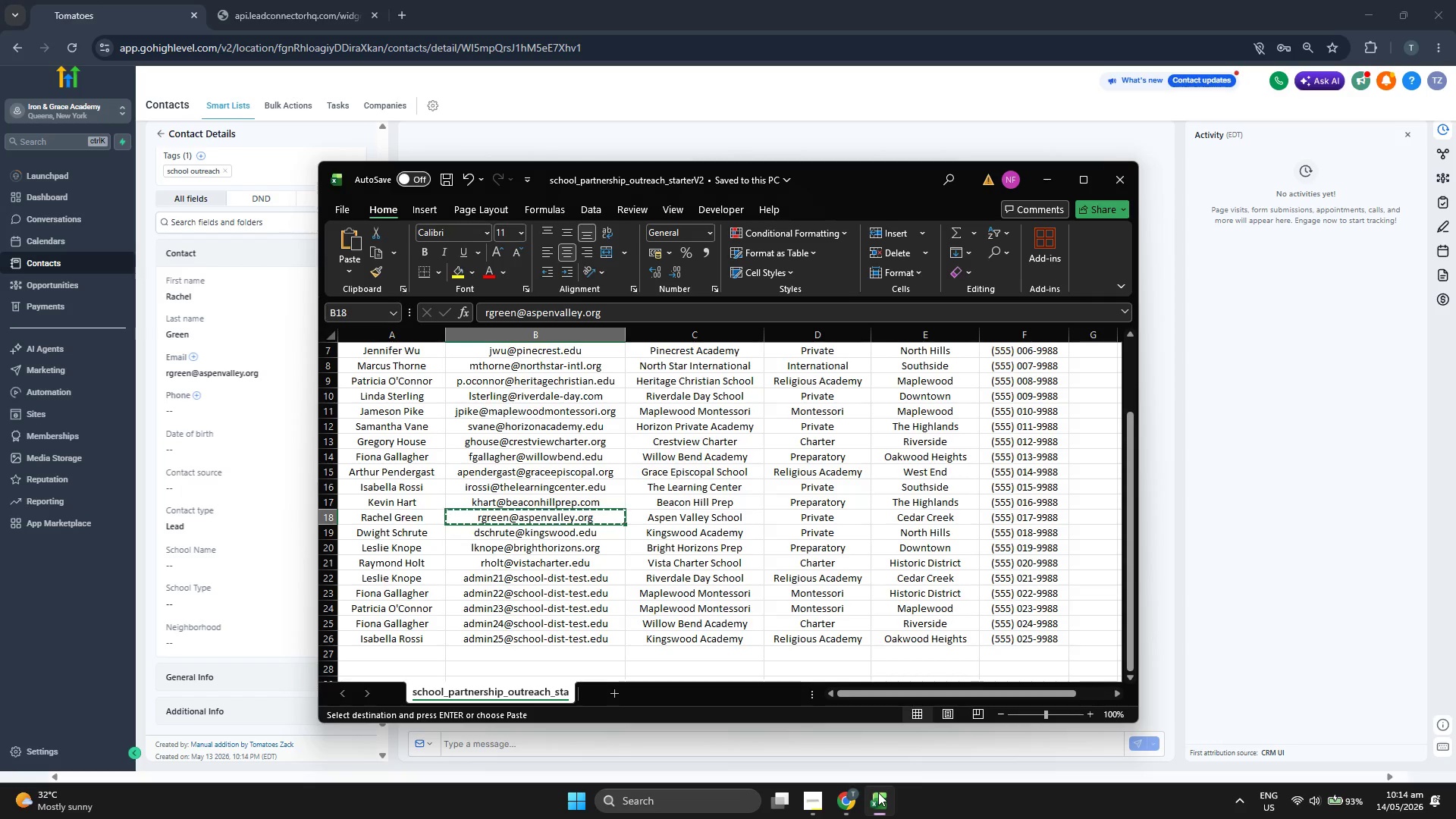 
key(ArrowRight)
 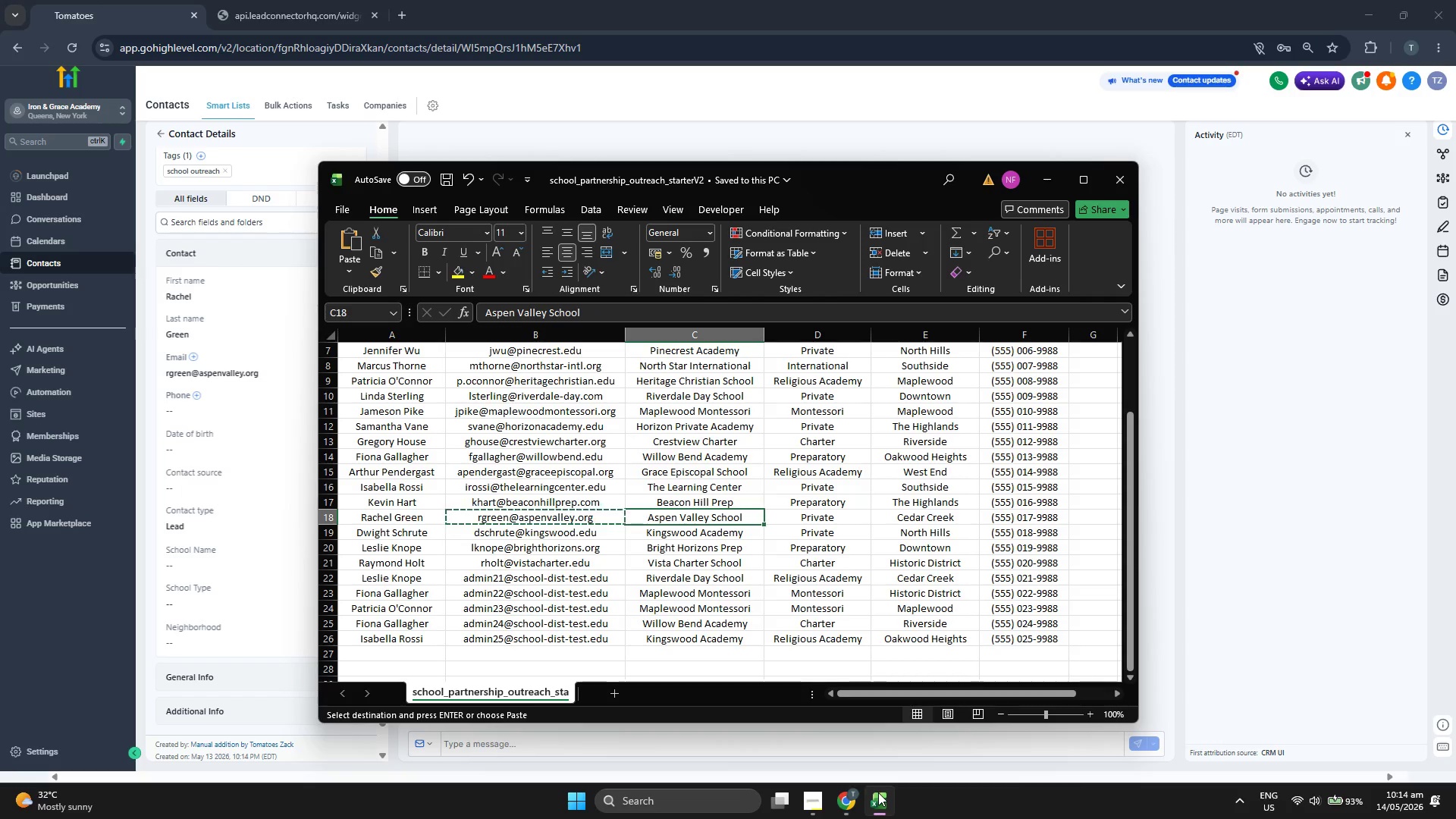 
key(Control+C)
 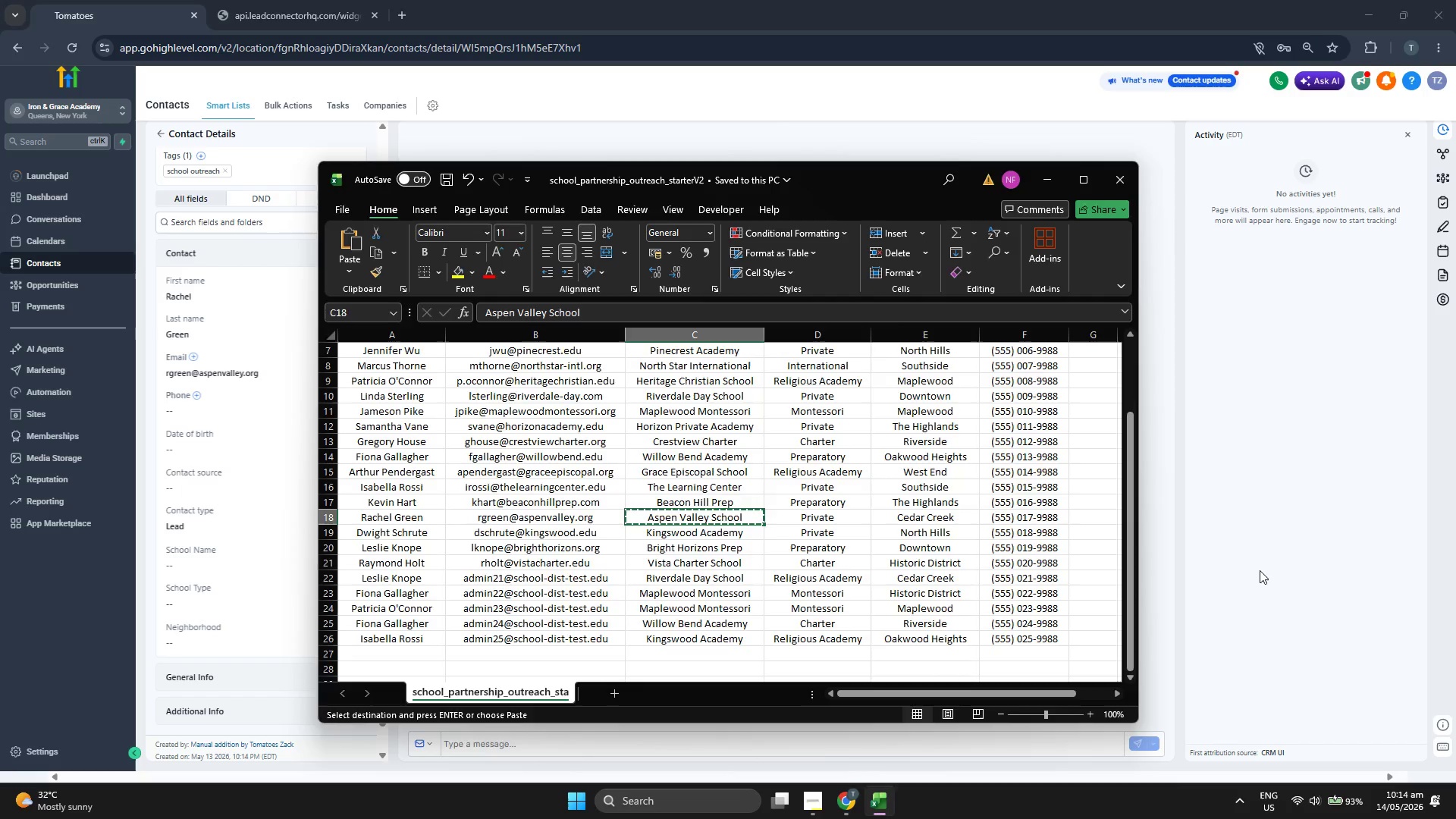 
left_click([1263, 570])
 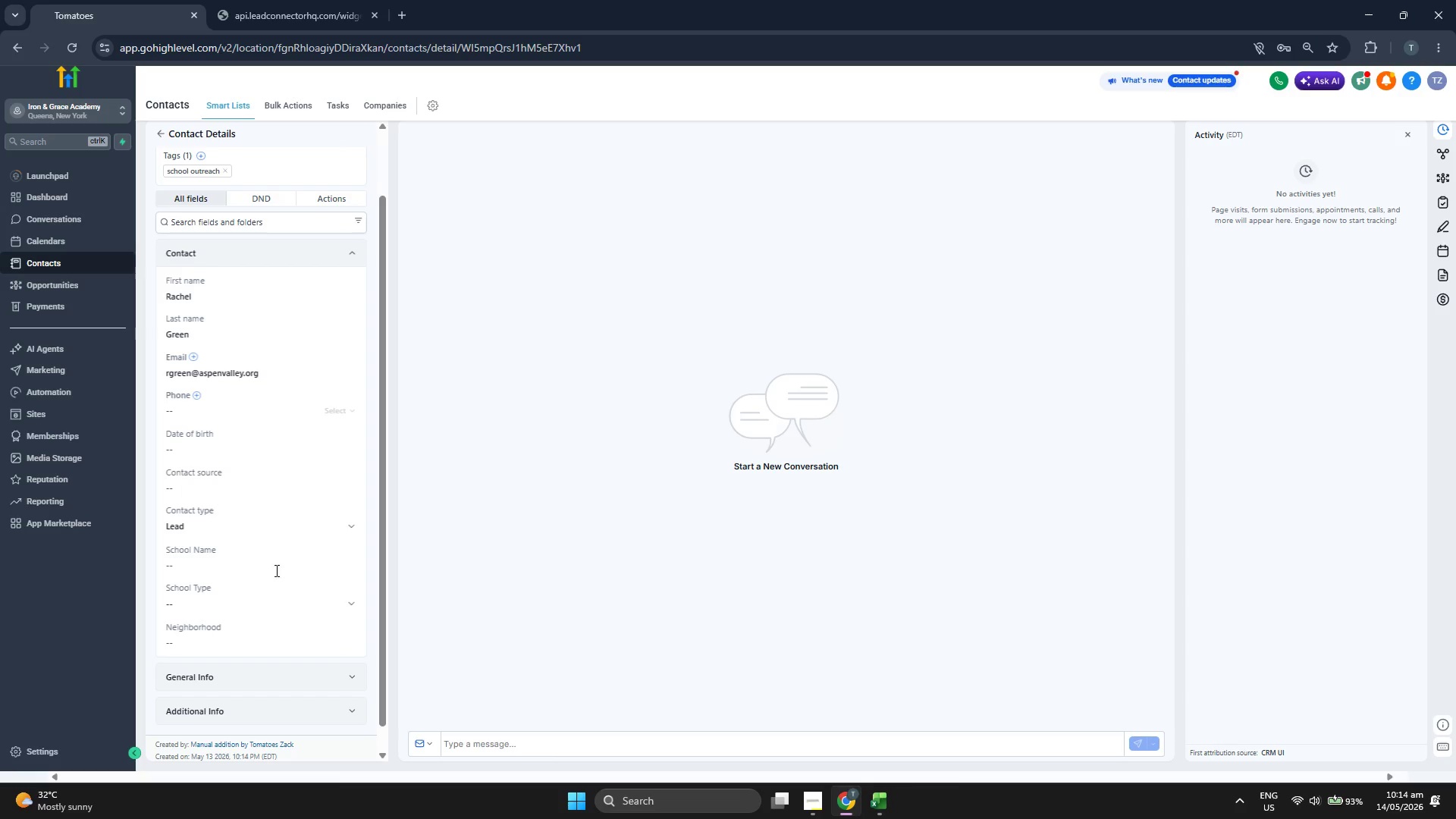 
left_click([272, 560])
 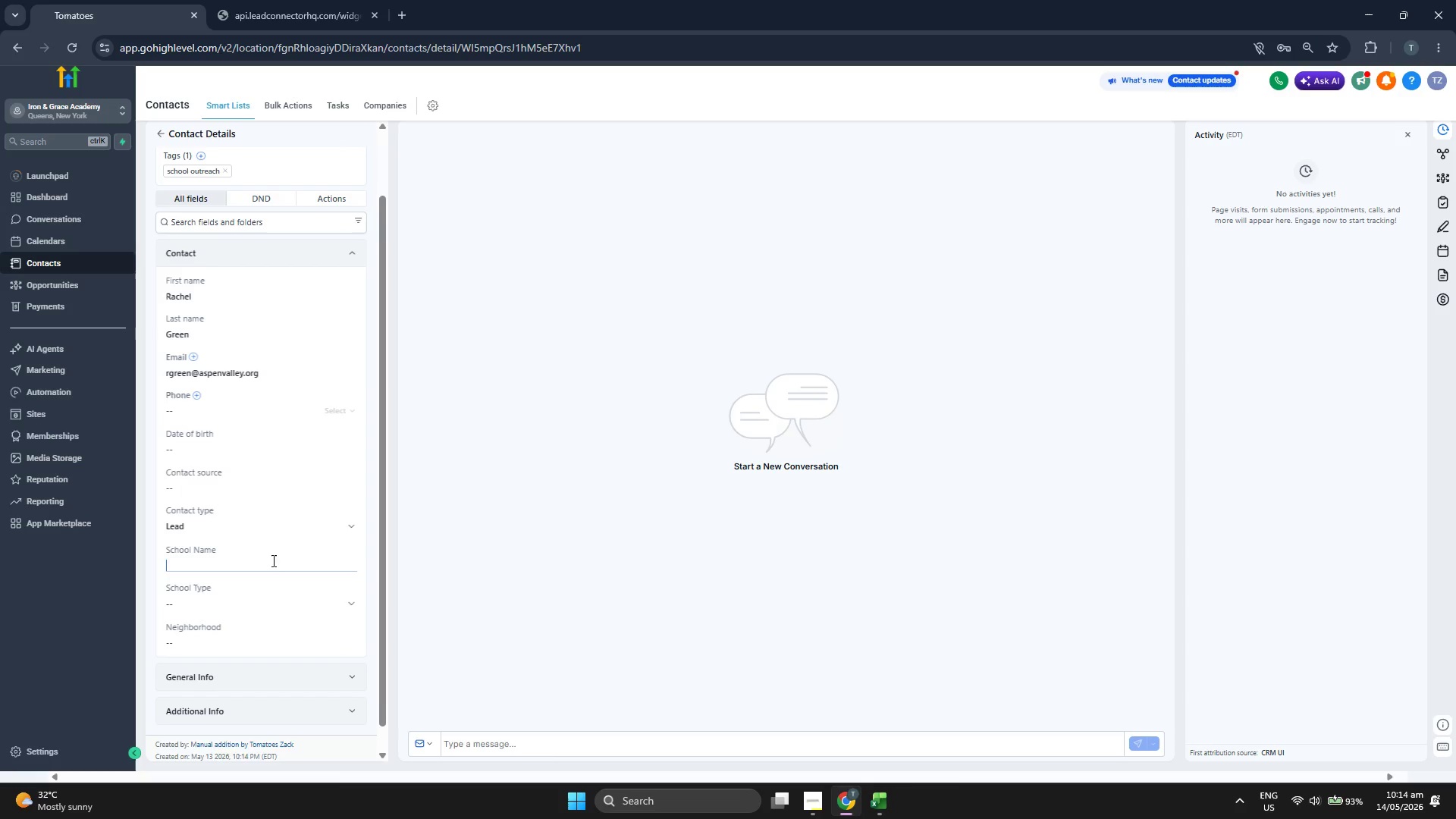 
key(Control+ControlLeft)
 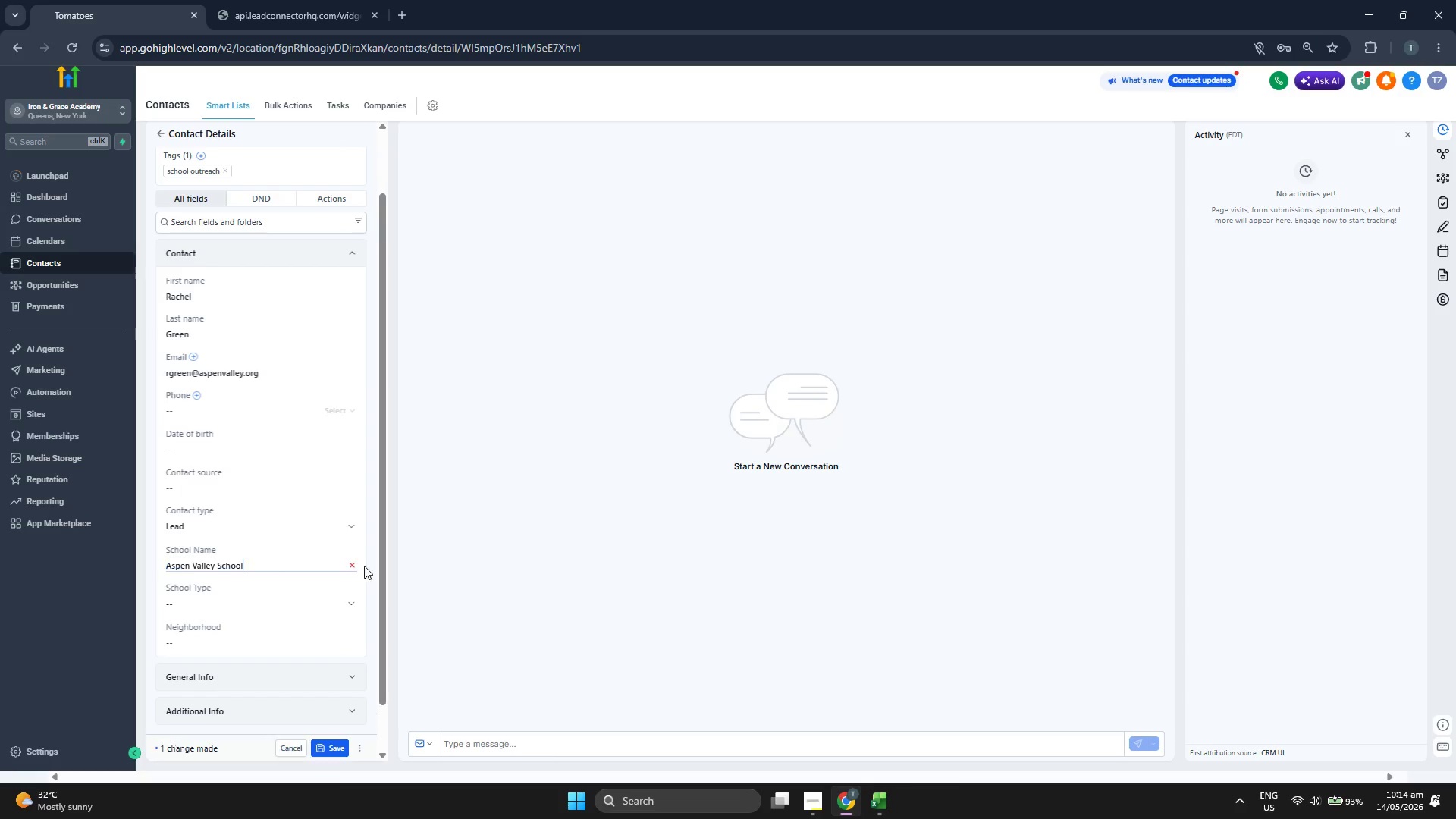 
key(Control+V)
 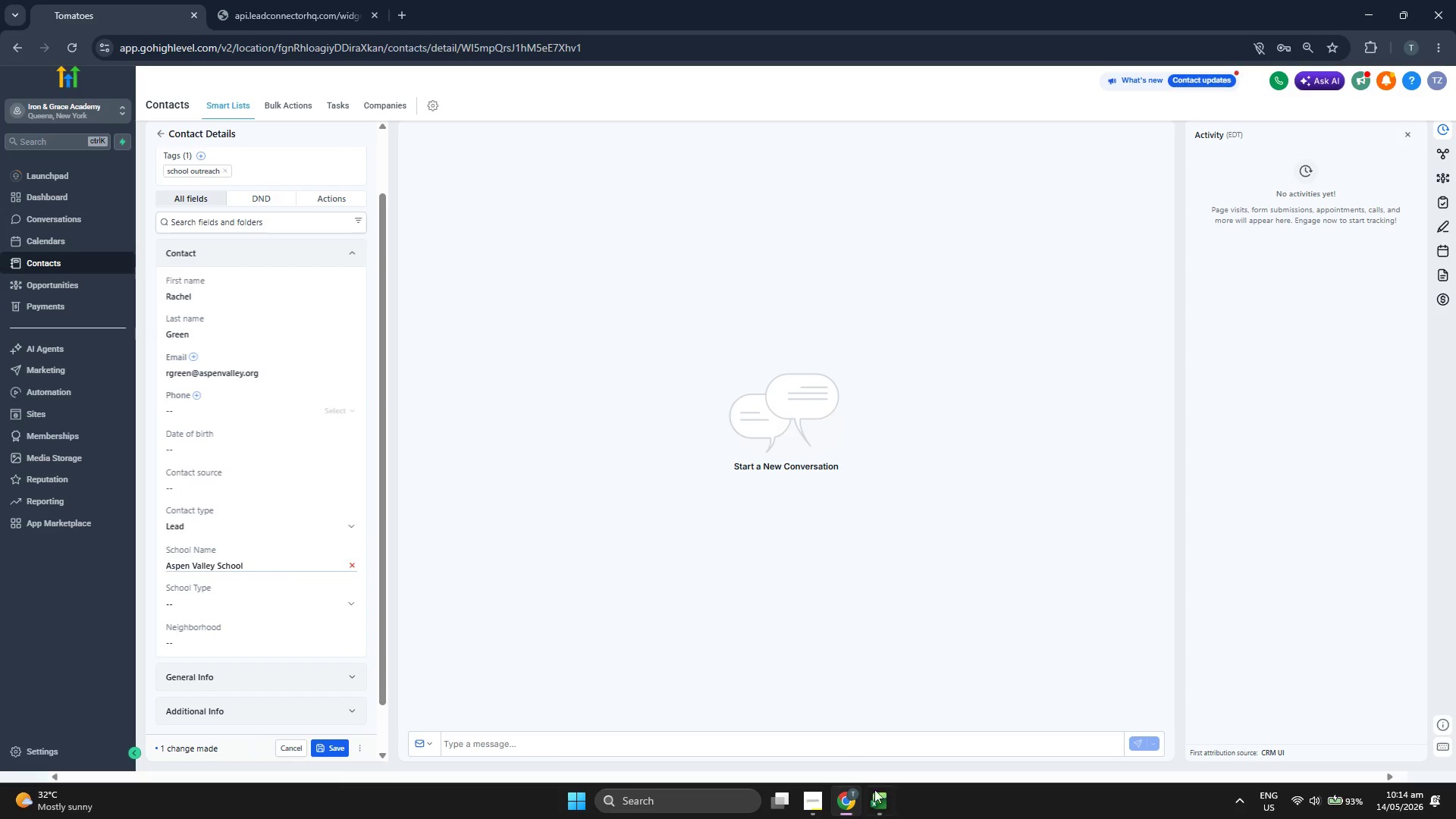 
left_click([877, 797])
 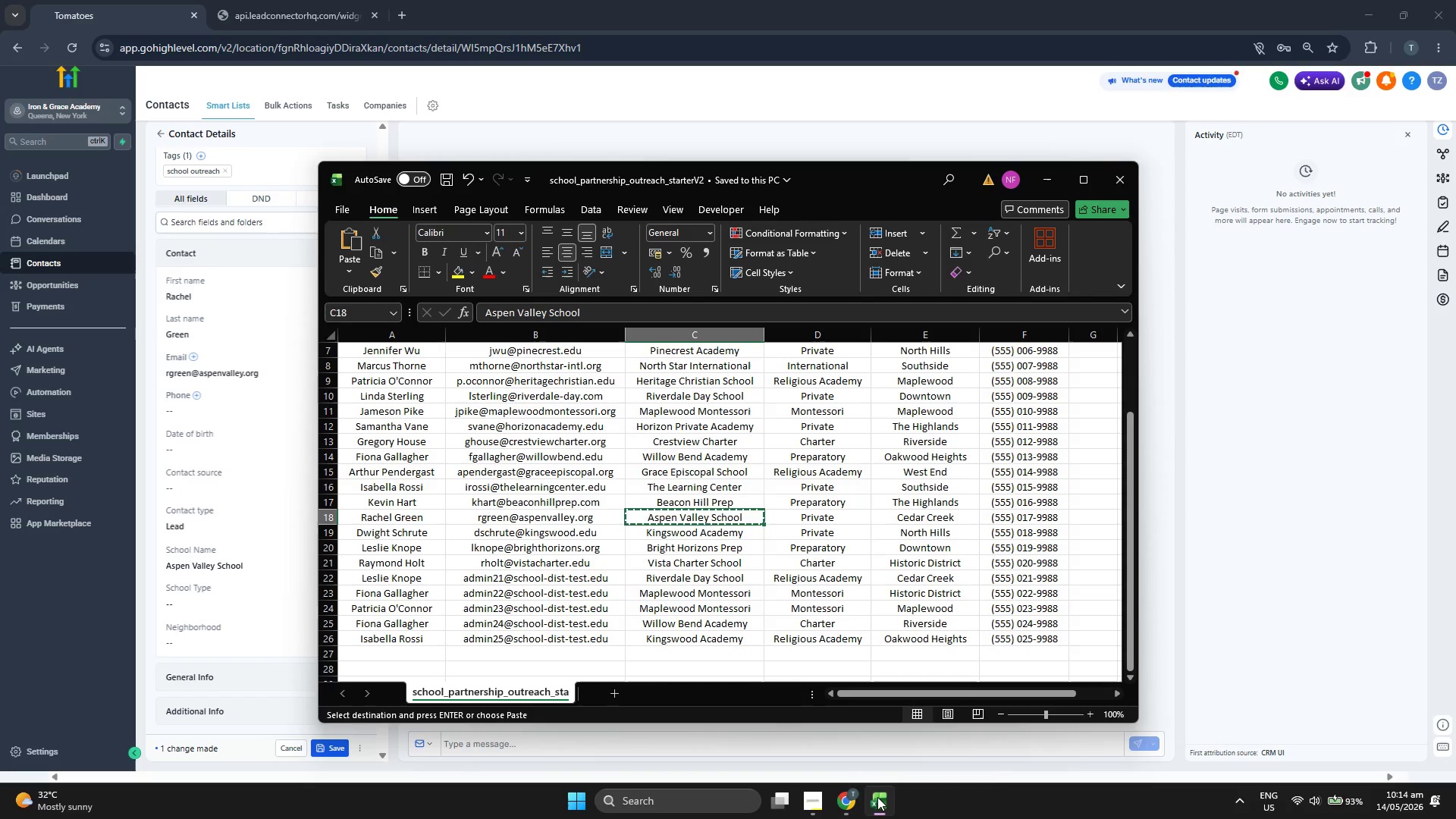 
key(ArrowRight)
 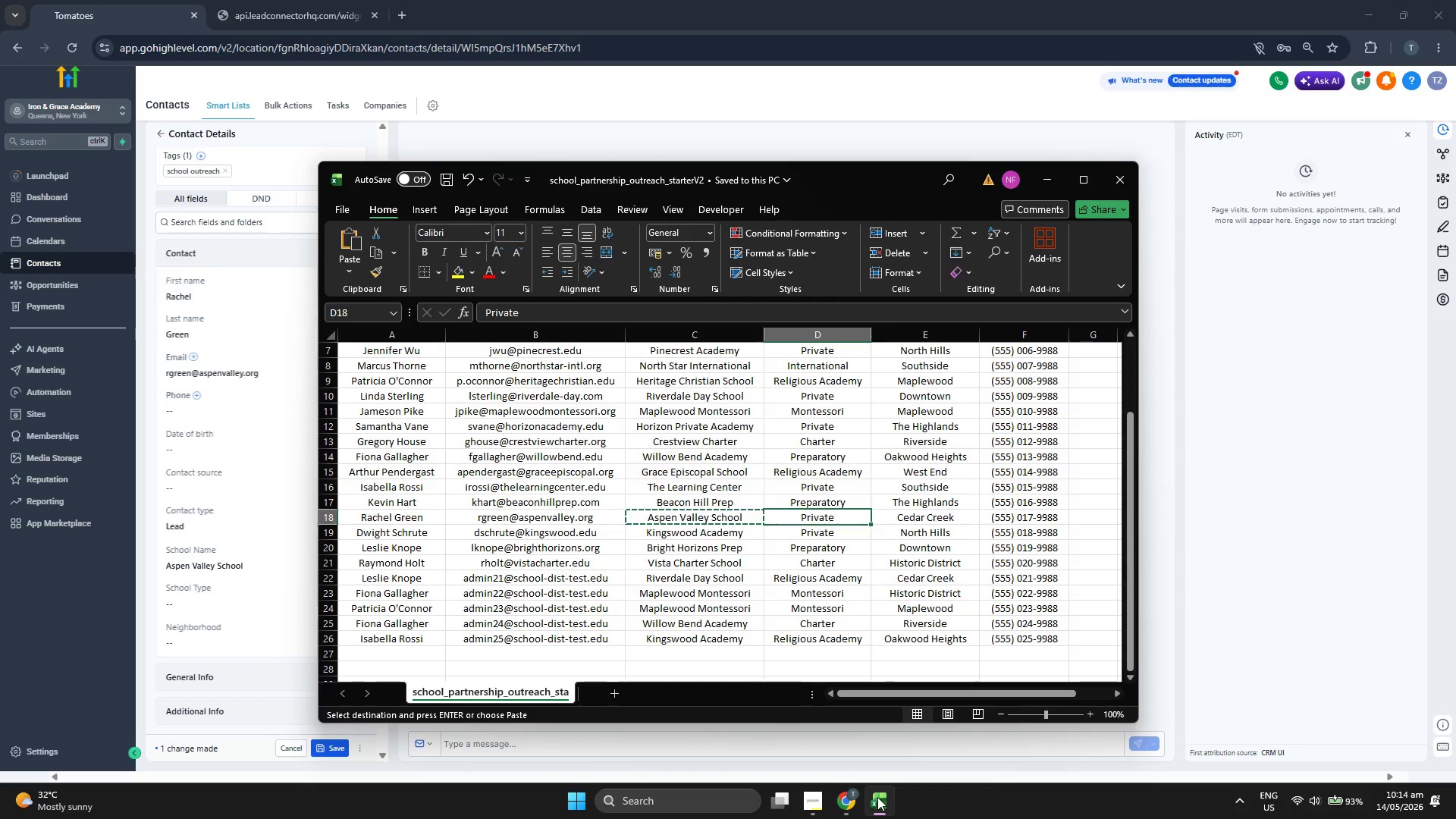 
key(ArrowRight)
 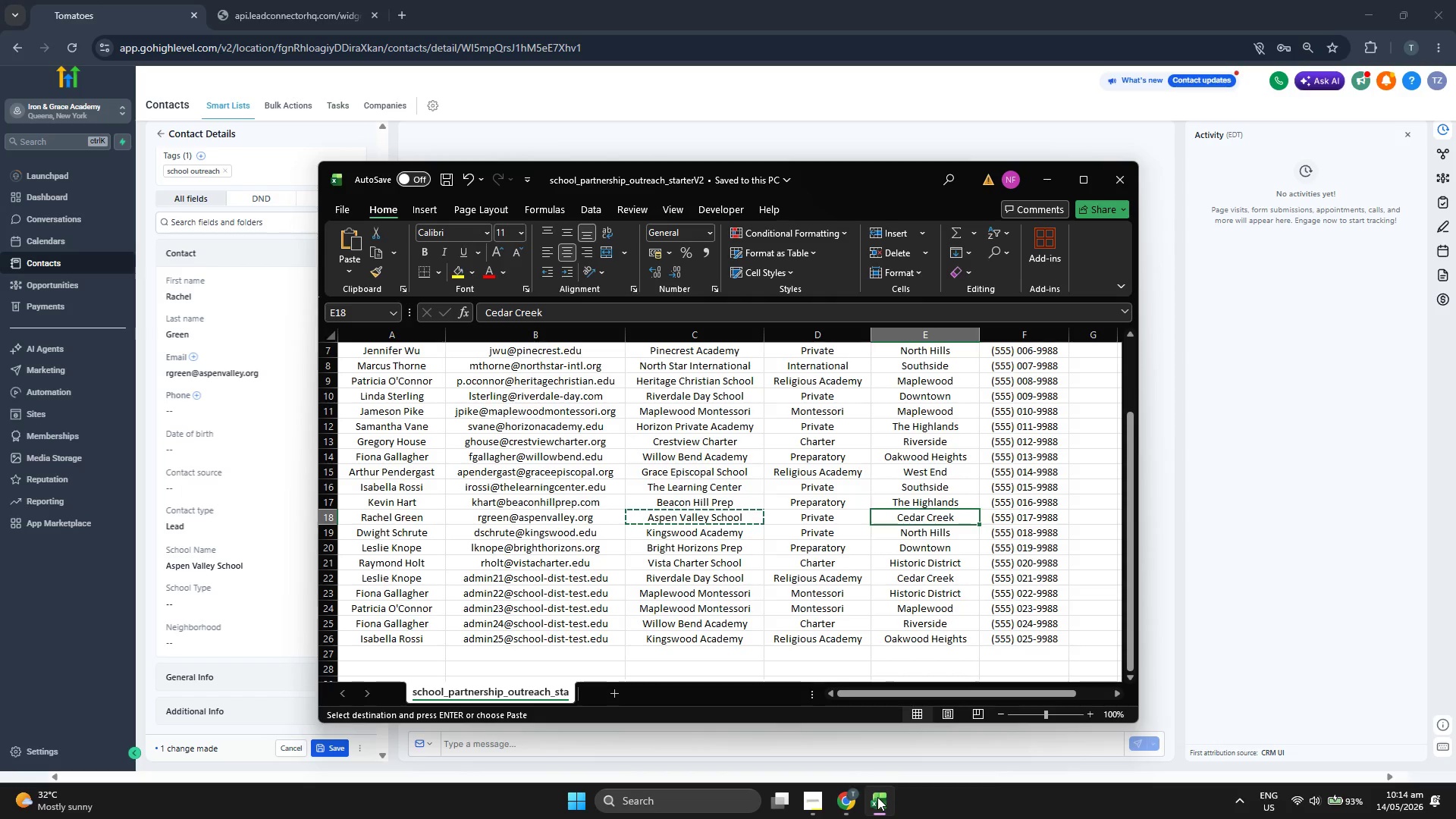 
key(Control+ControlLeft)
 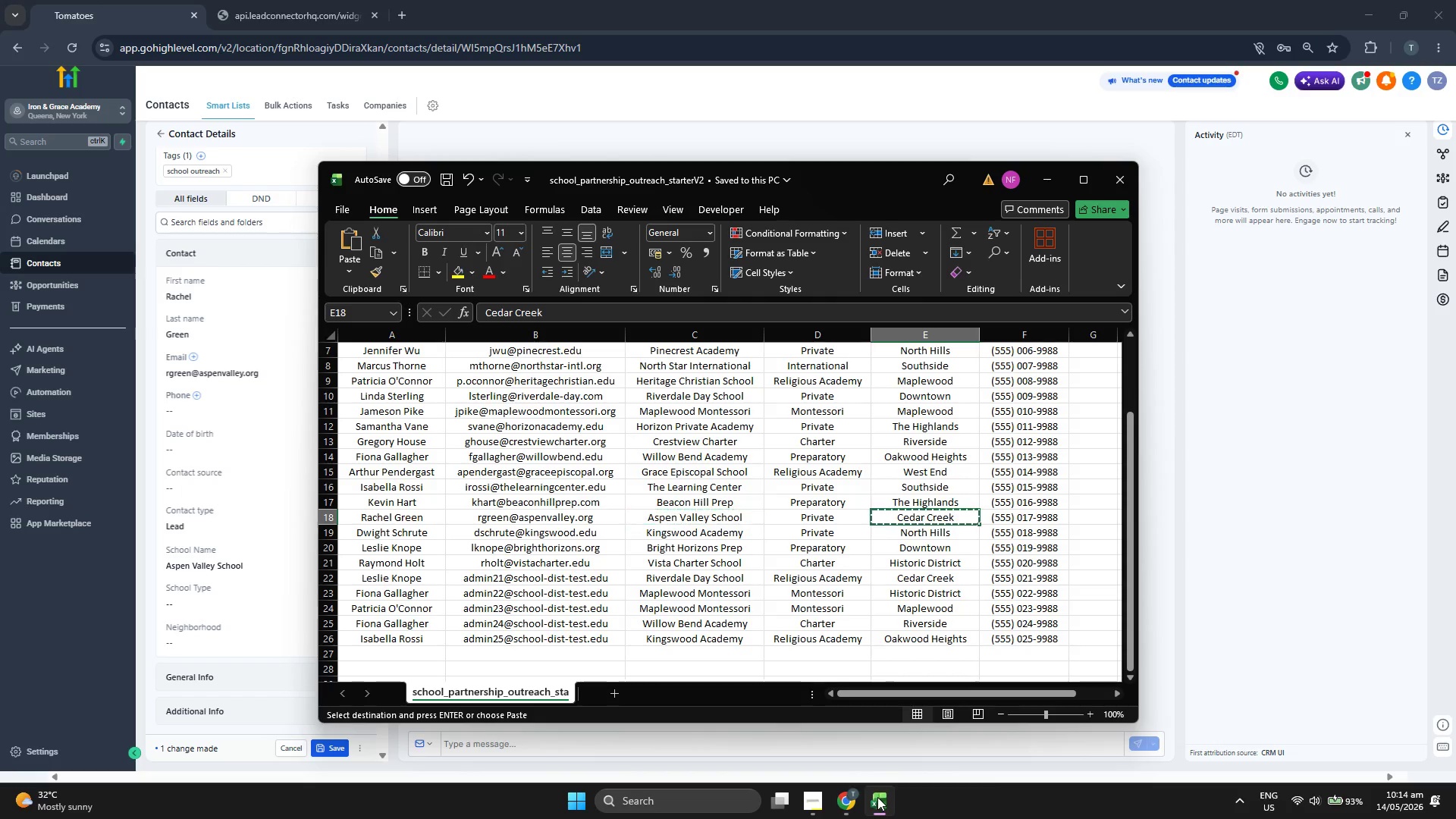 
key(Control+C)
 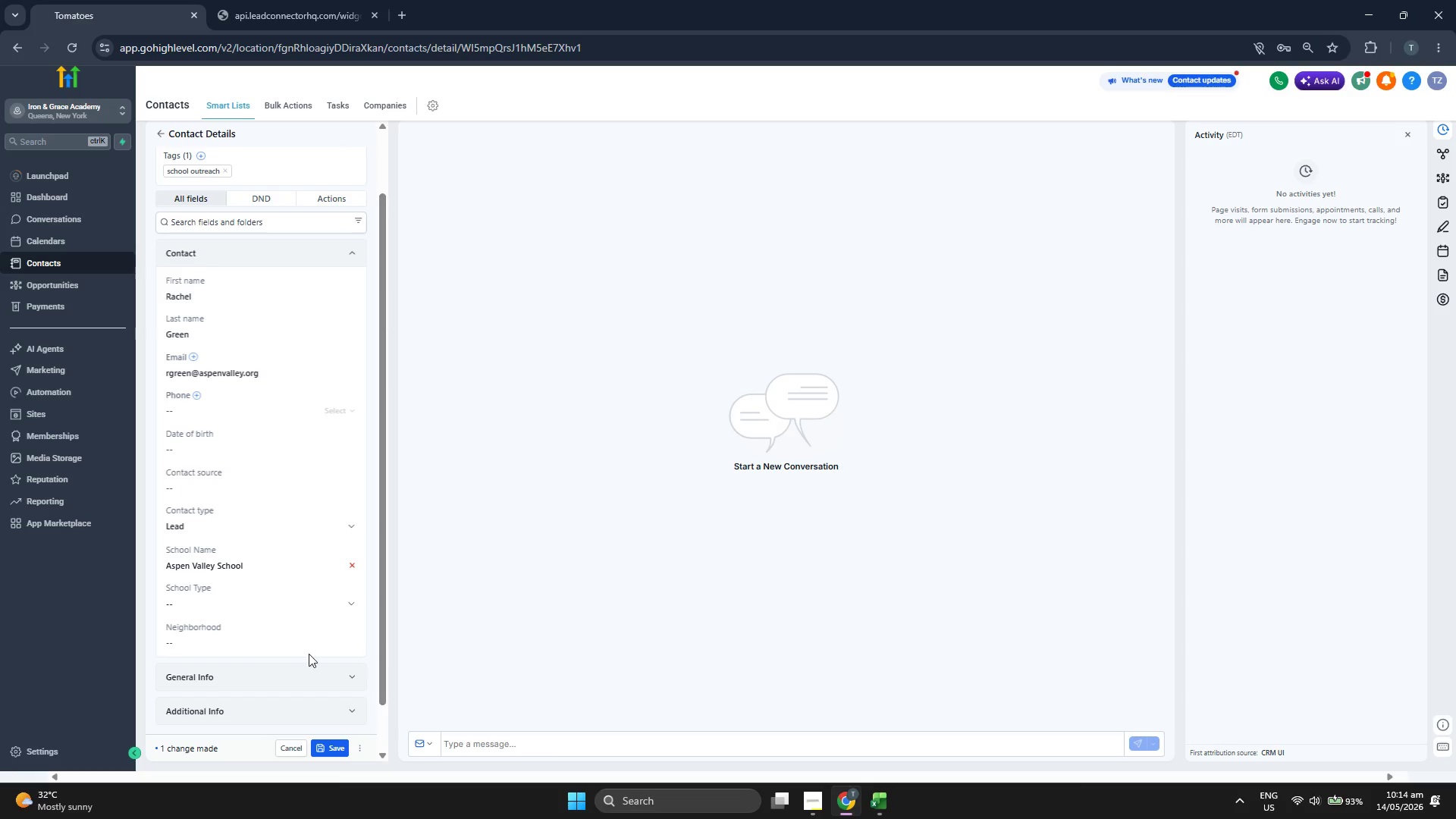 
left_click([271, 645])
 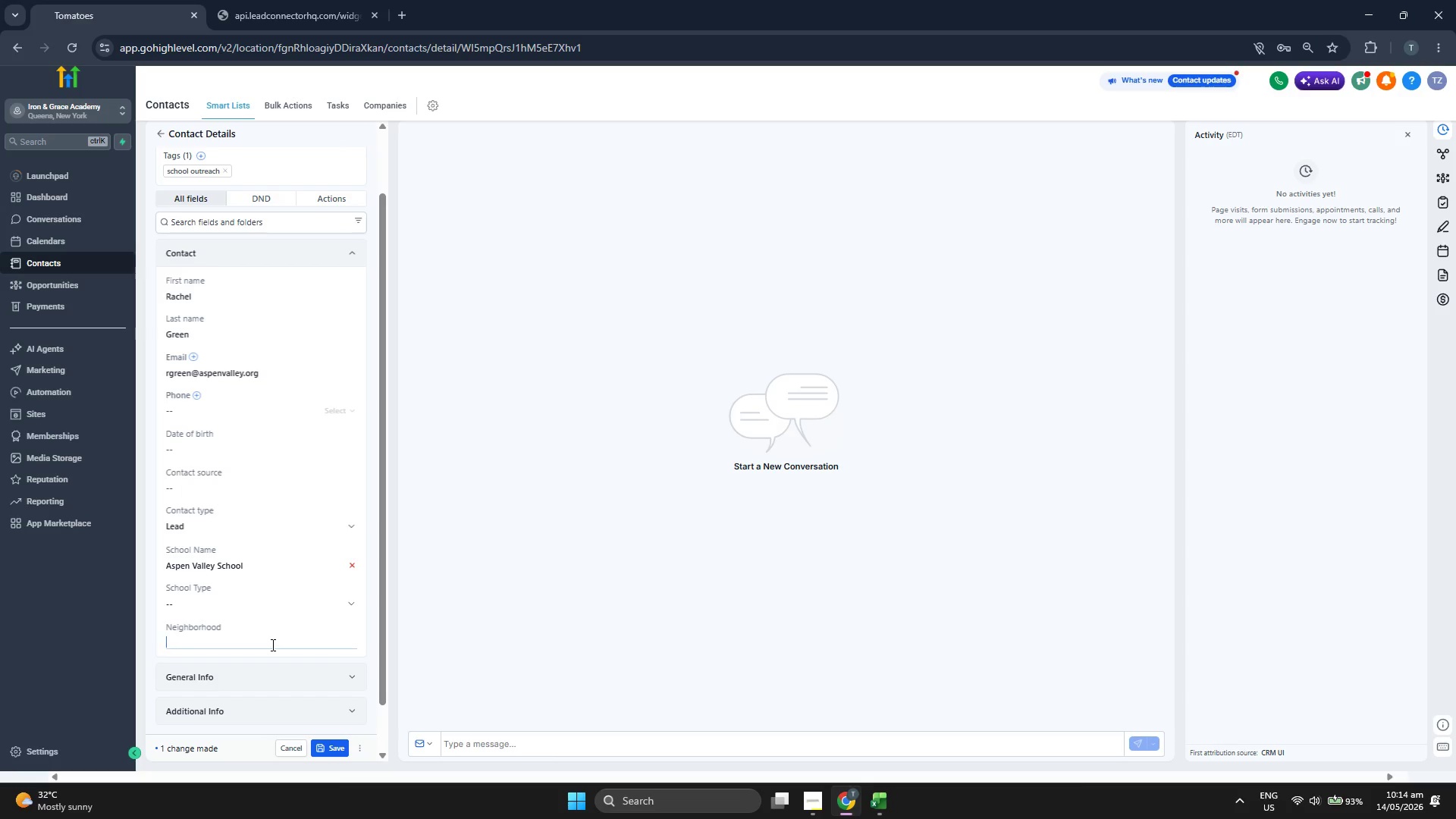 
key(Control+ControlLeft)
 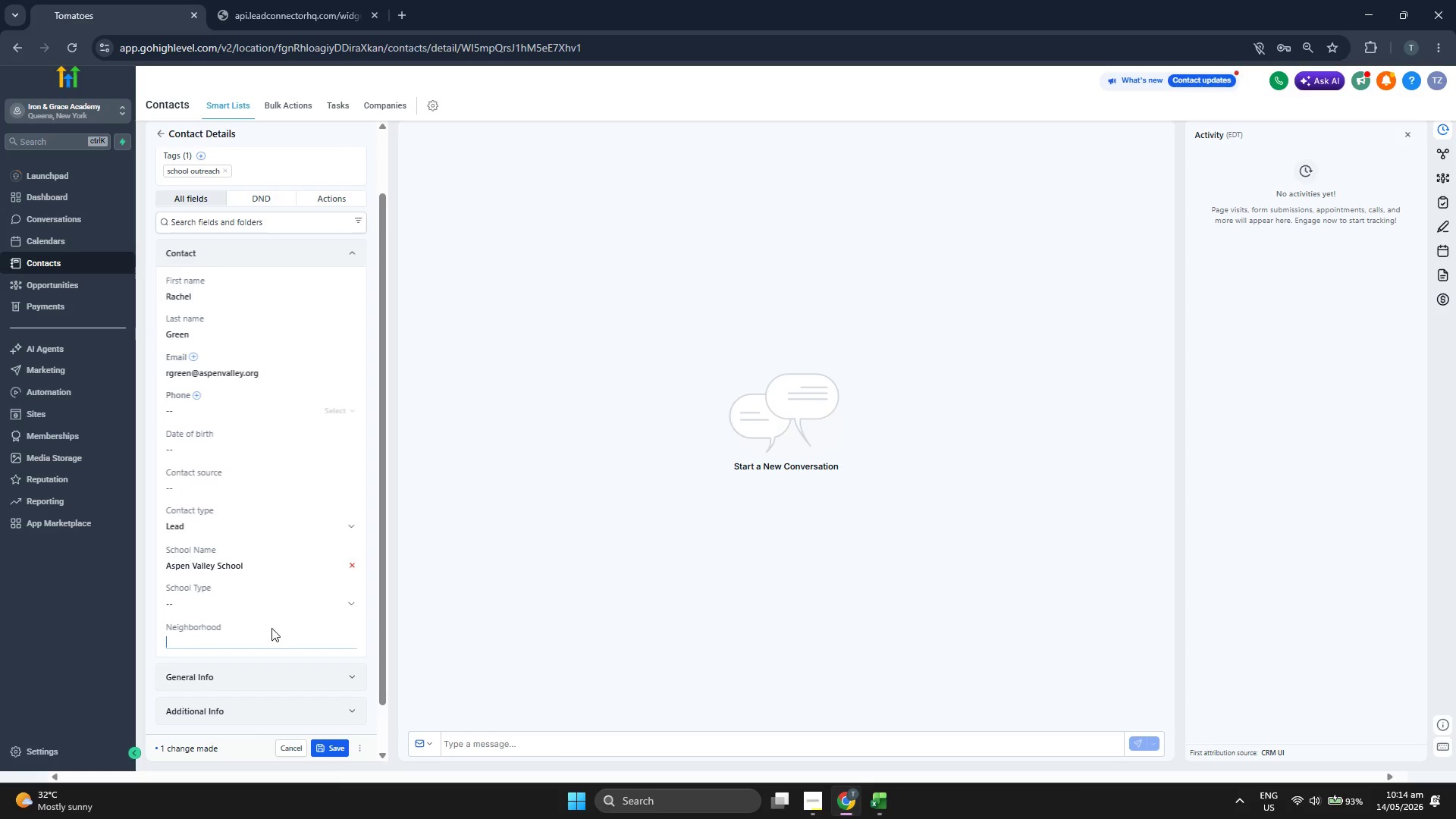 
key(Control+V)
 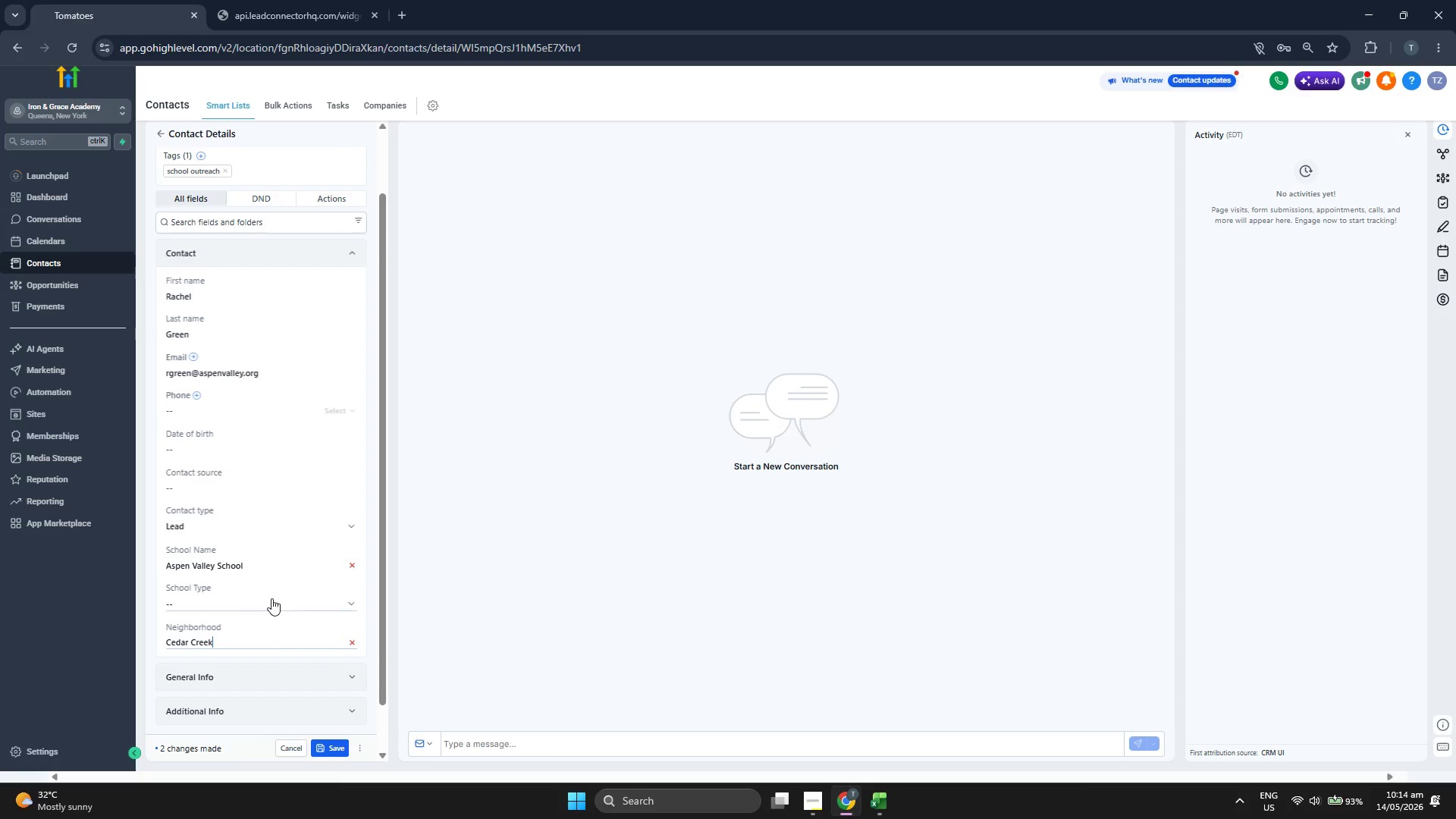 
left_click([271, 598])
 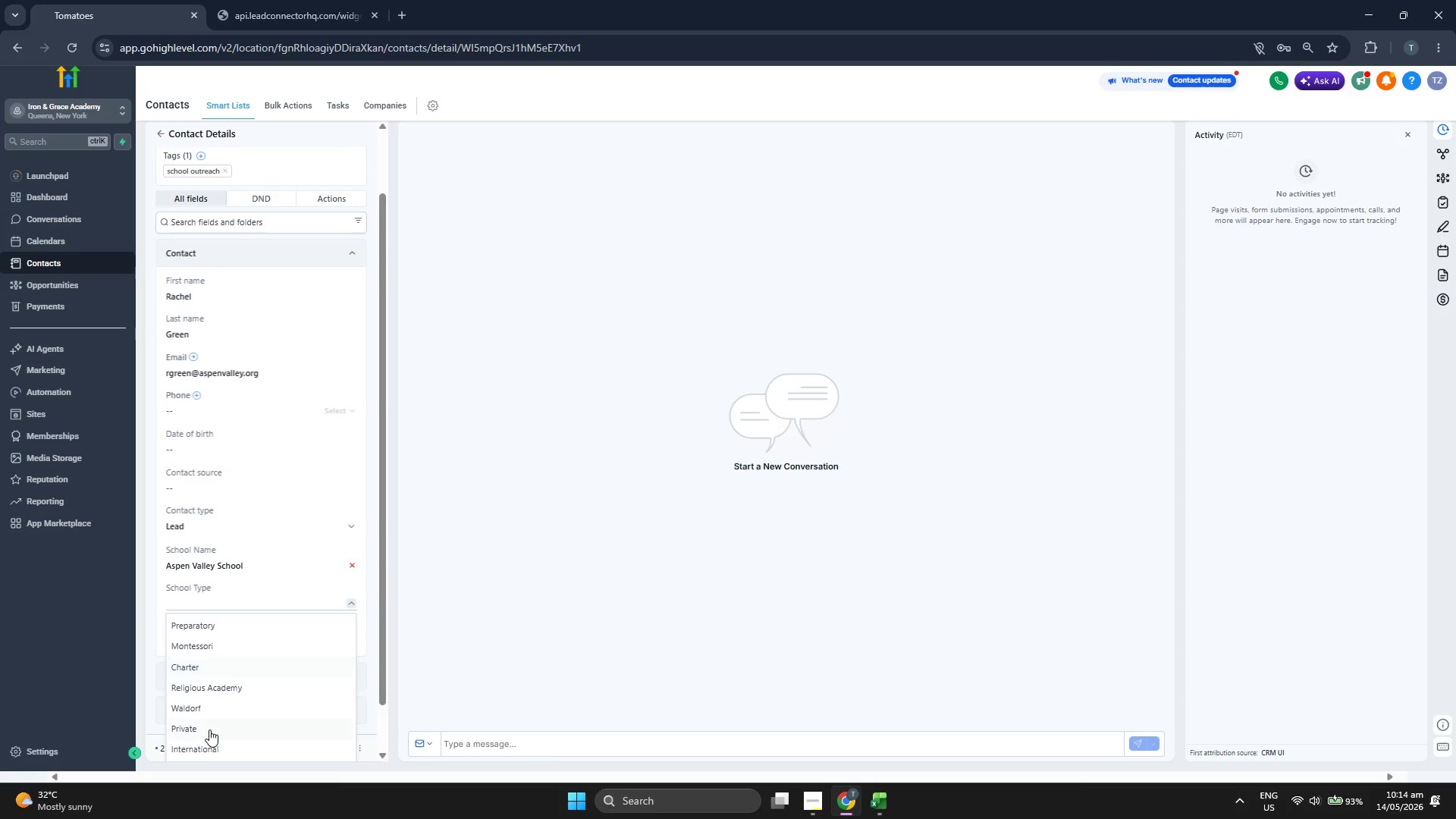 
left_click([209, 727])
 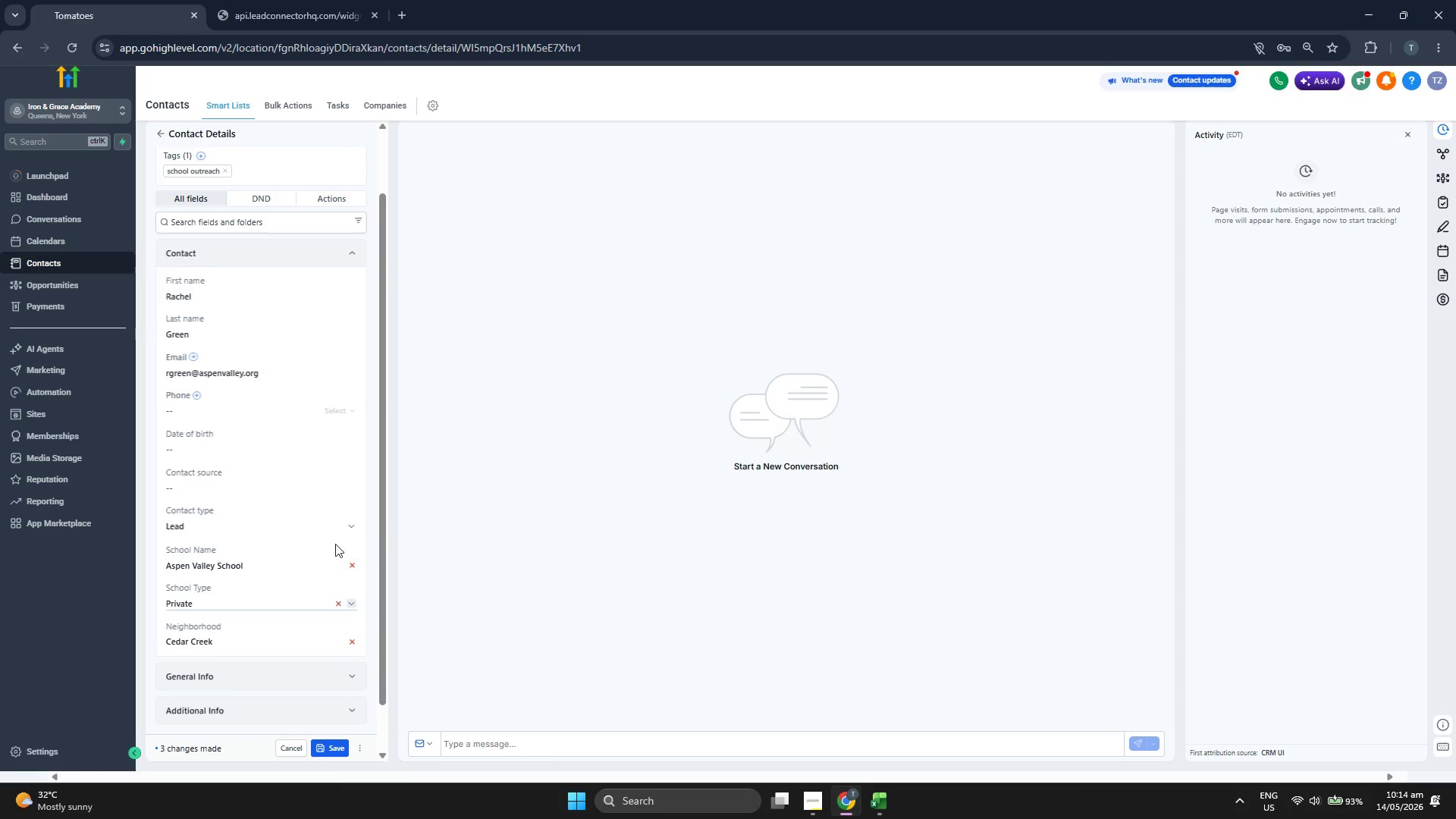 
scroll: coordinate [335, 544], scroll_direction: up, amount: 1.0
 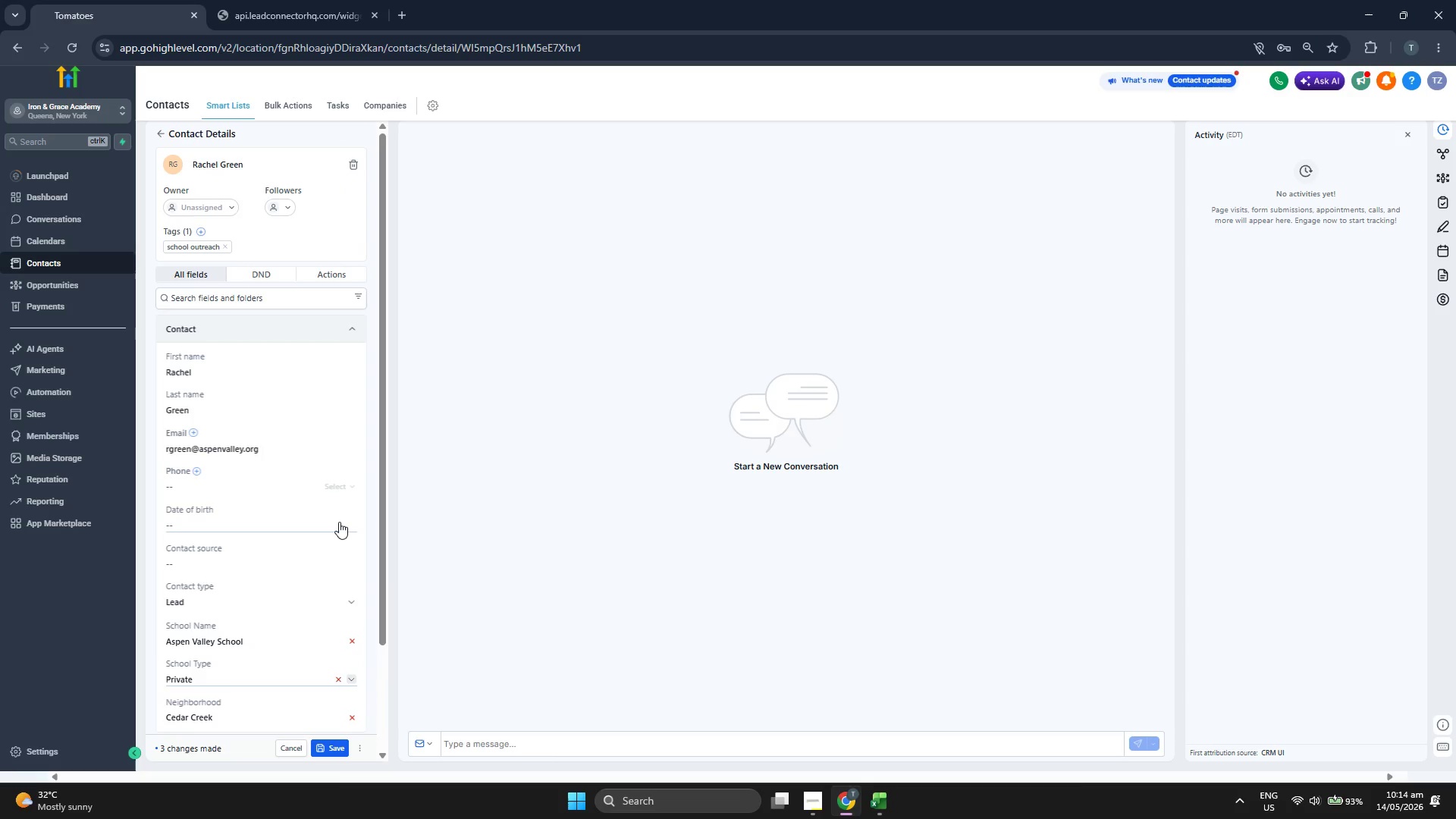 
scroll: coordinate [339, 522], scroll_direction: down, amount: 1.0
 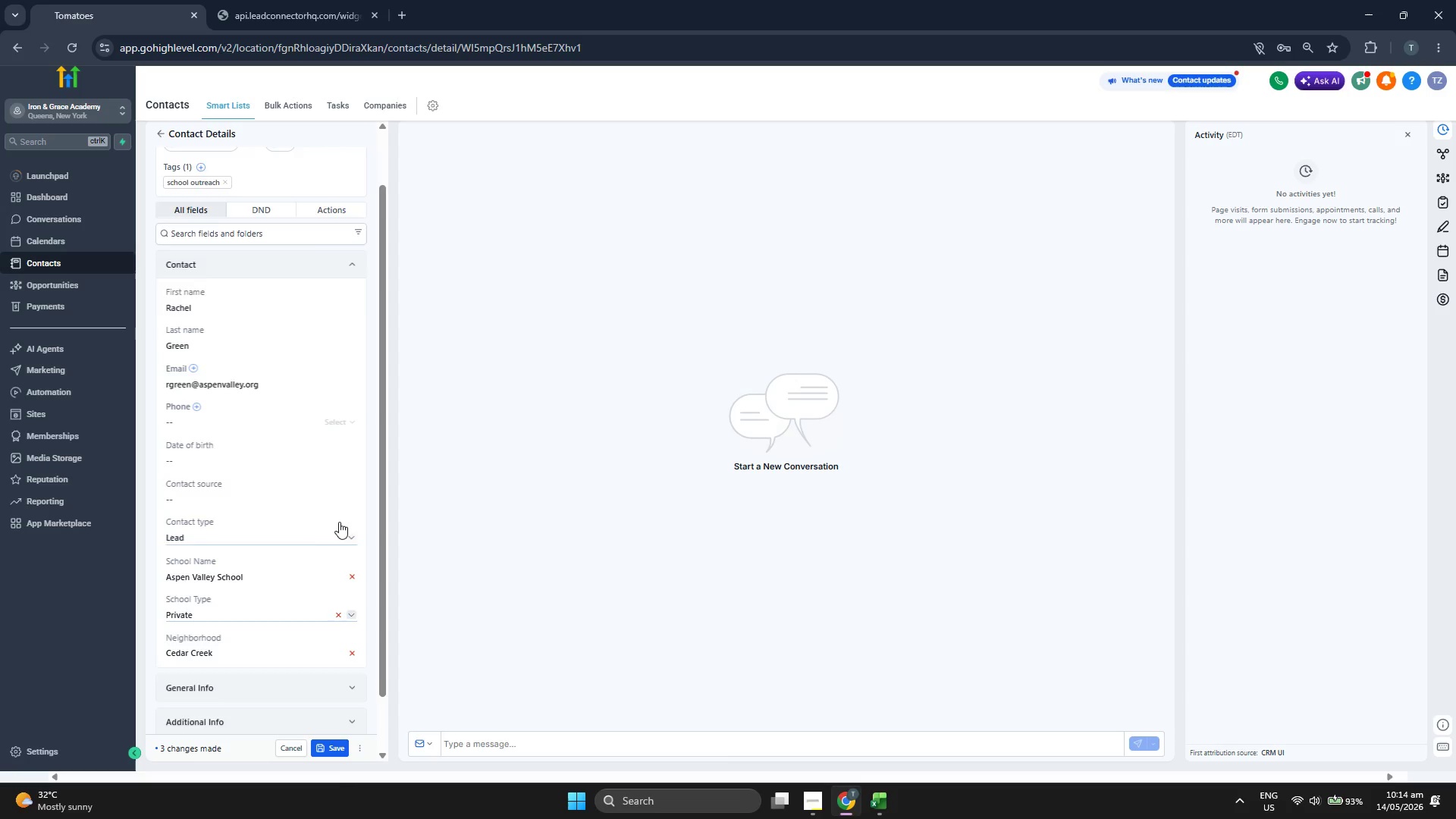 
scroll: coordinate [339, 522], scroll_direction: up, amount: 1.0
 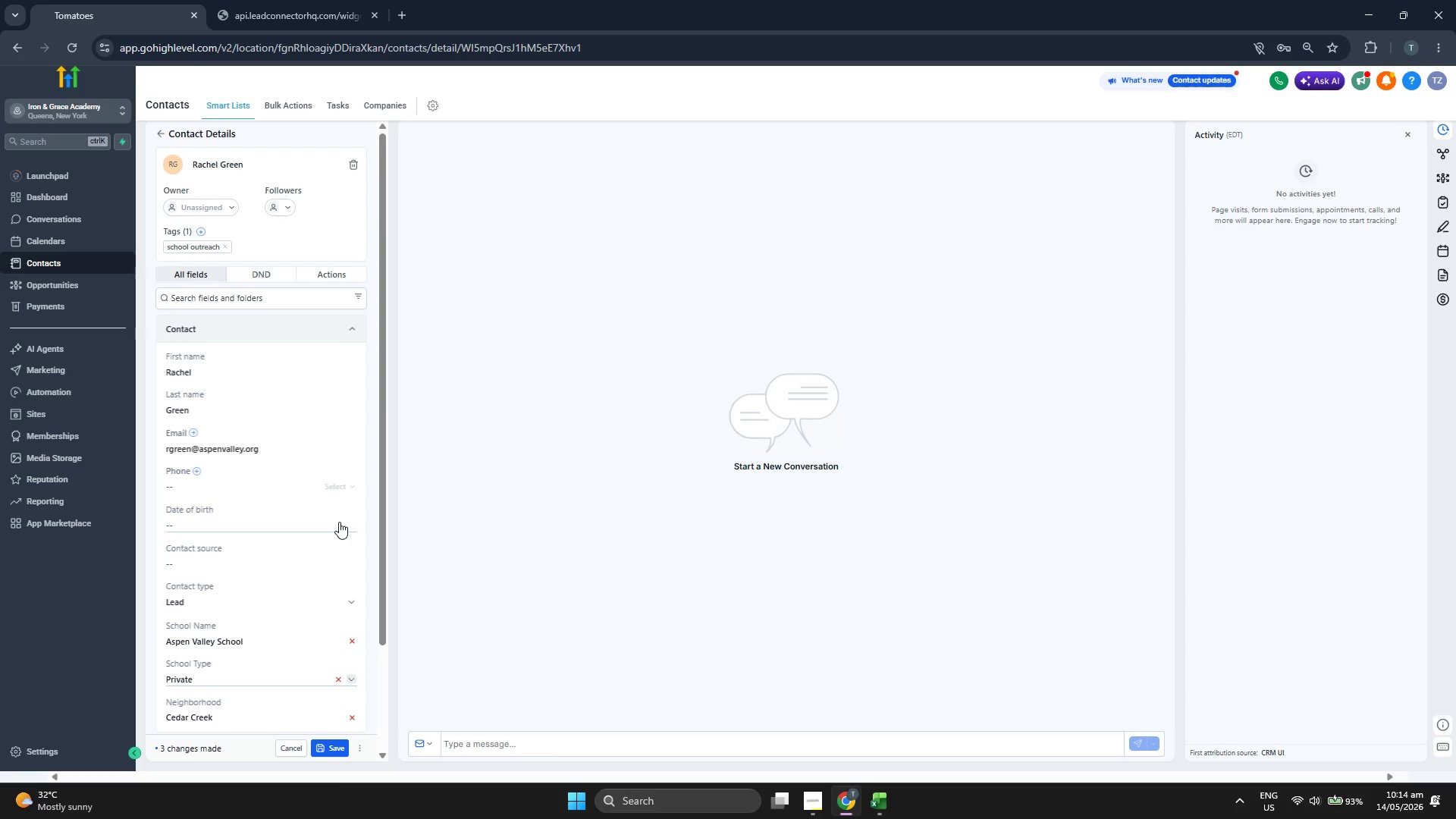 
scroll: coordinate [339, 522], scroll_direction: down, amount: 1.0
 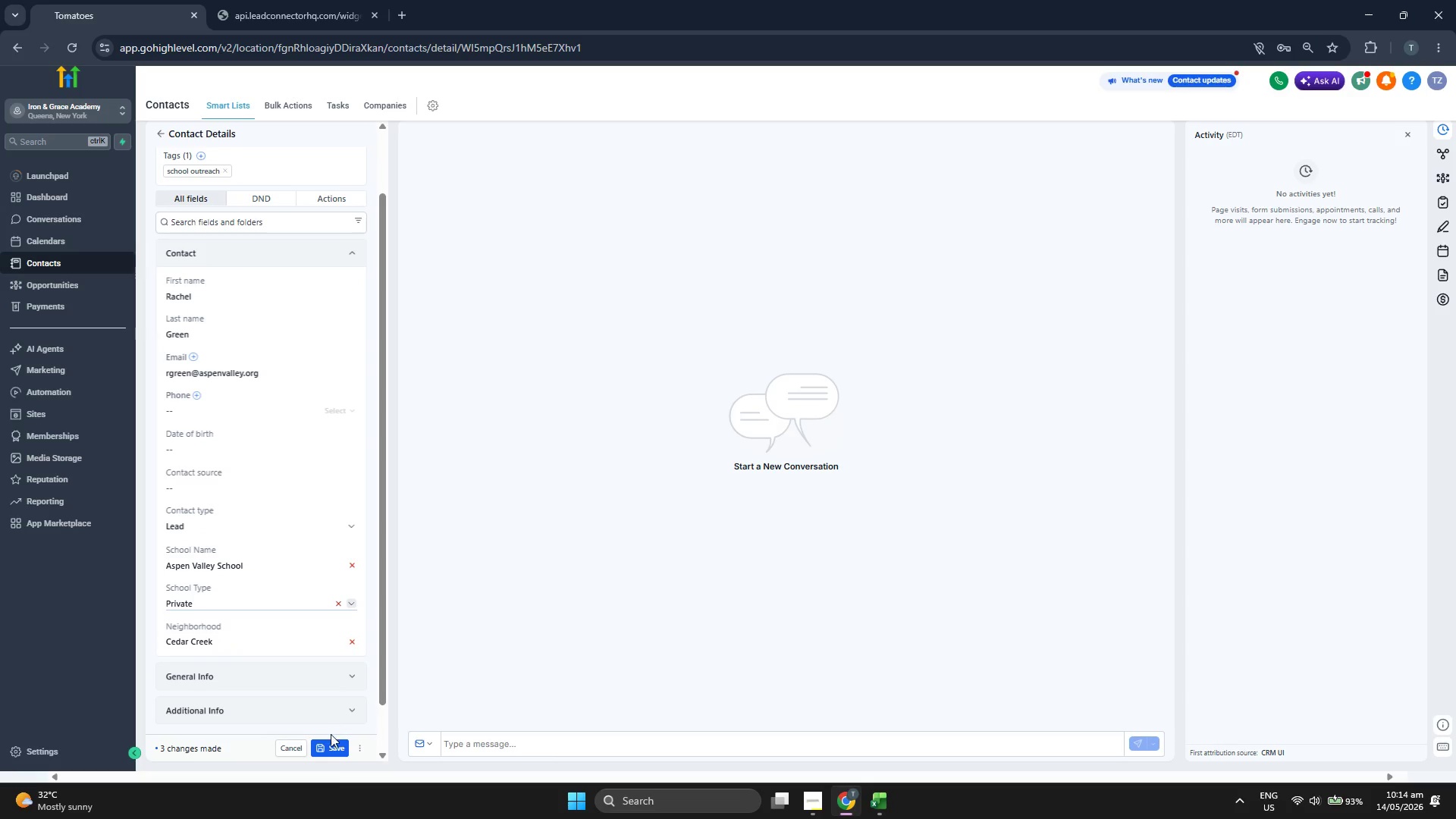 
left_click([331, 743])
 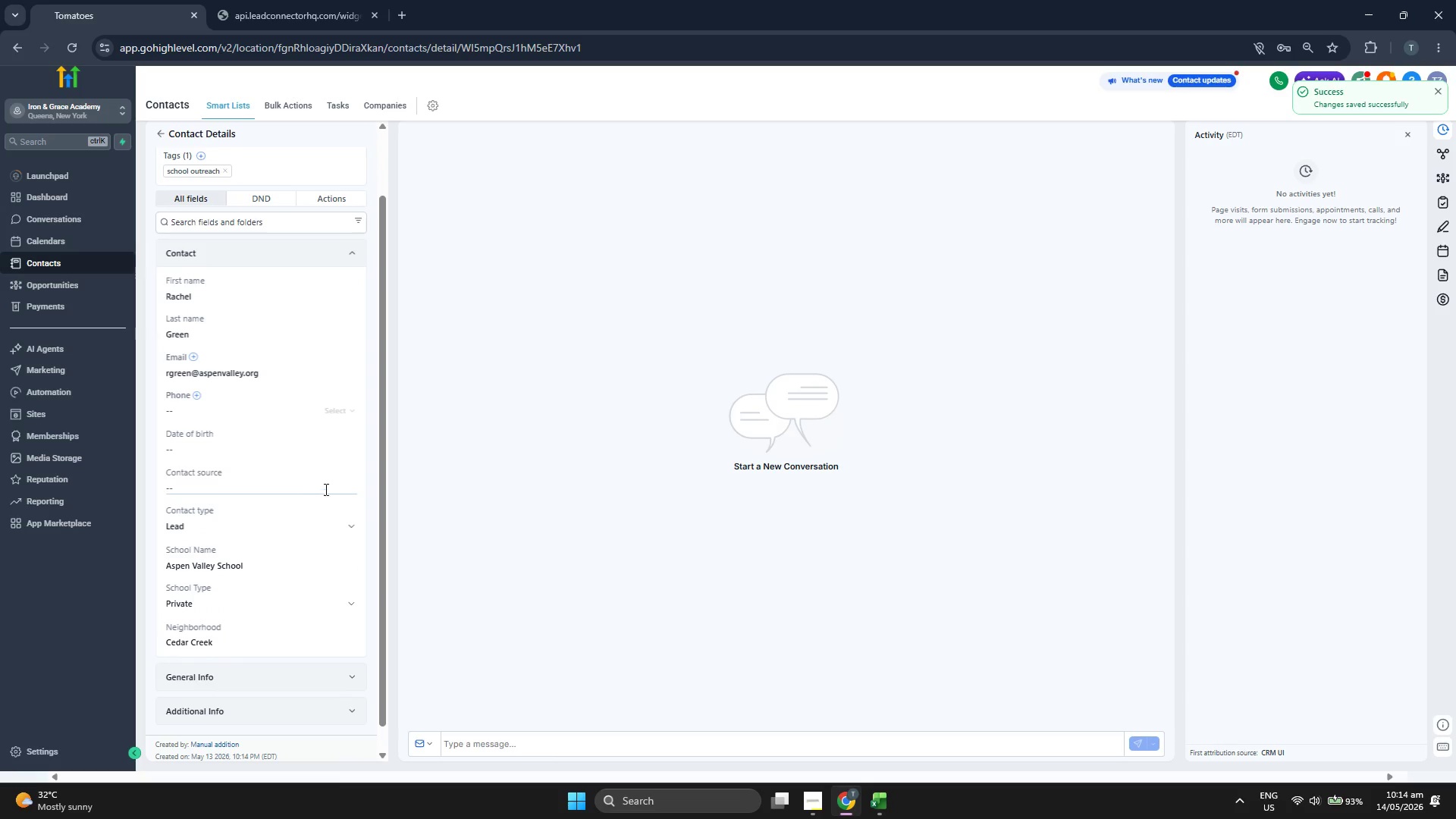 
scroll: coordinate [339, 470], scroll_direction: up, amount: 1.0
 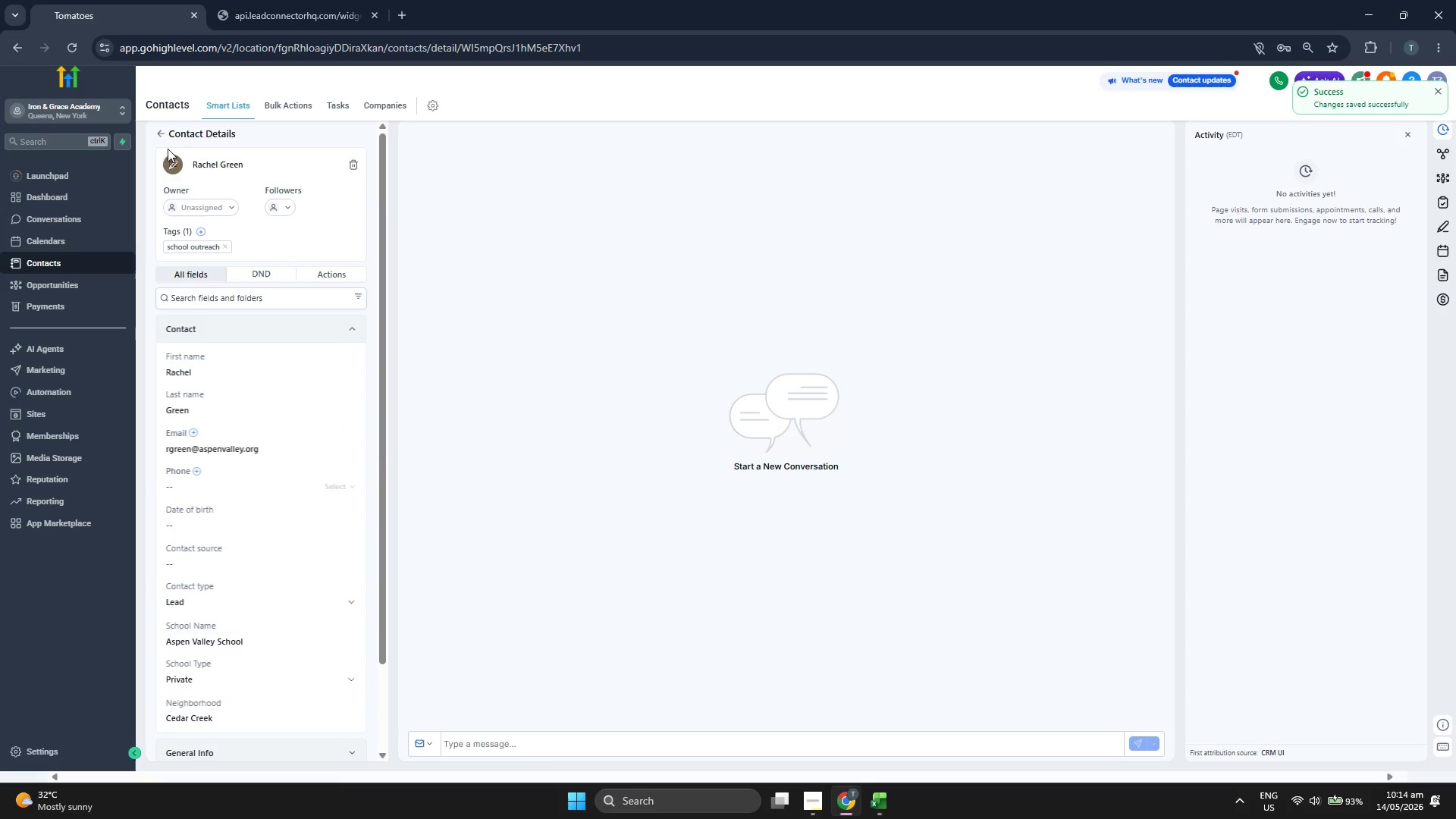 
left_click([164, 132])
 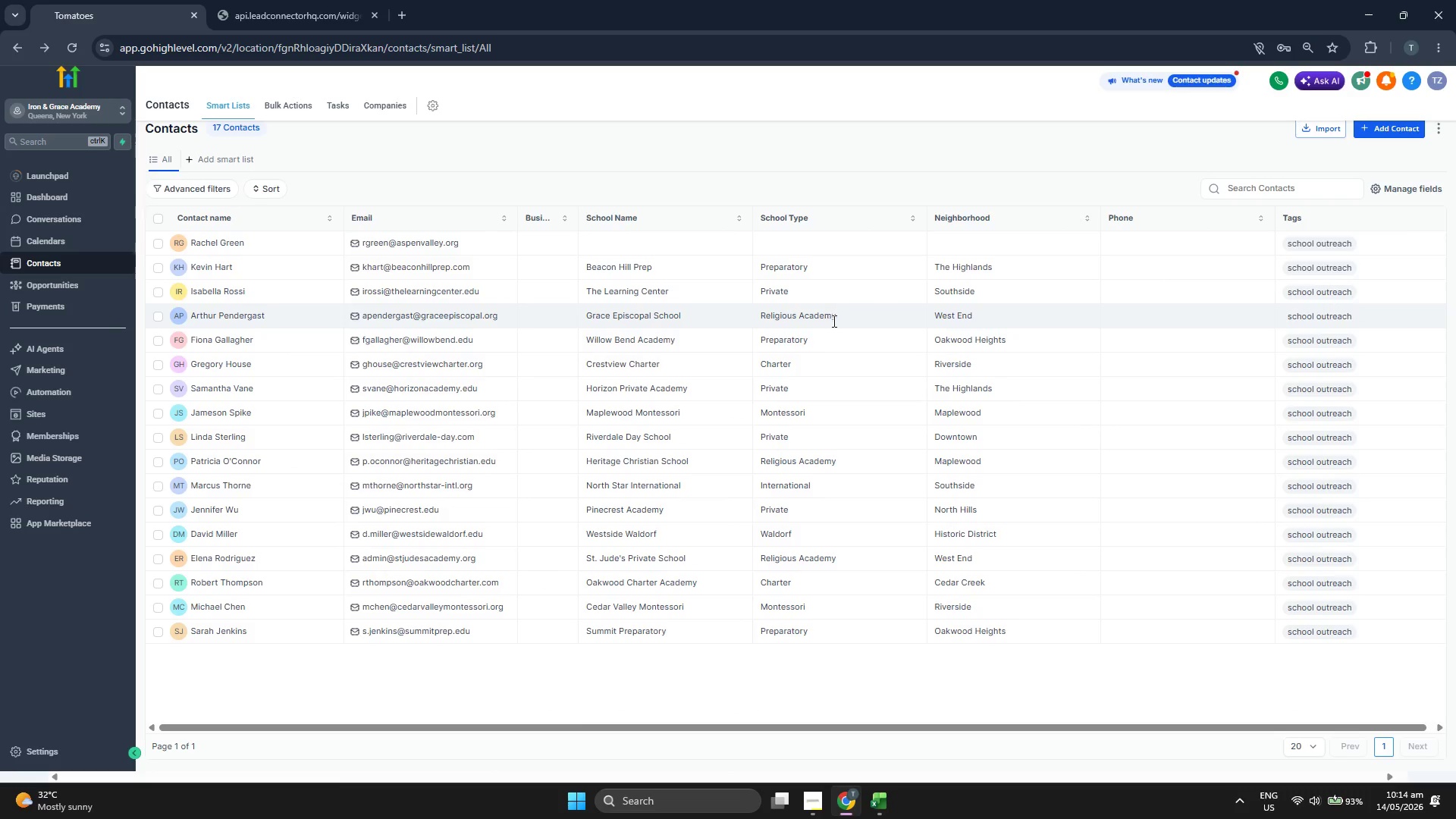 
wait(5.16)
 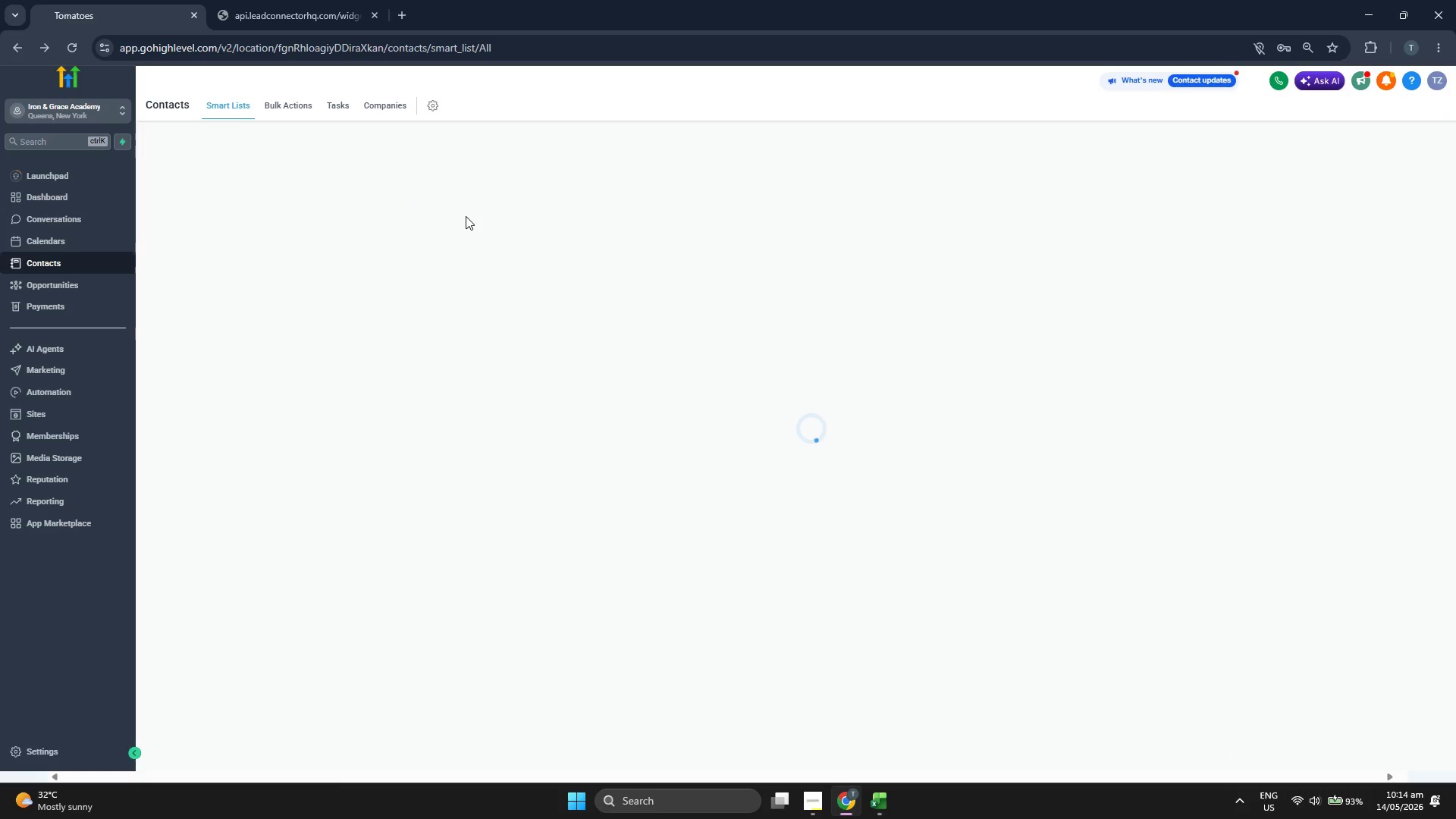 
left_click([1379, 133])
 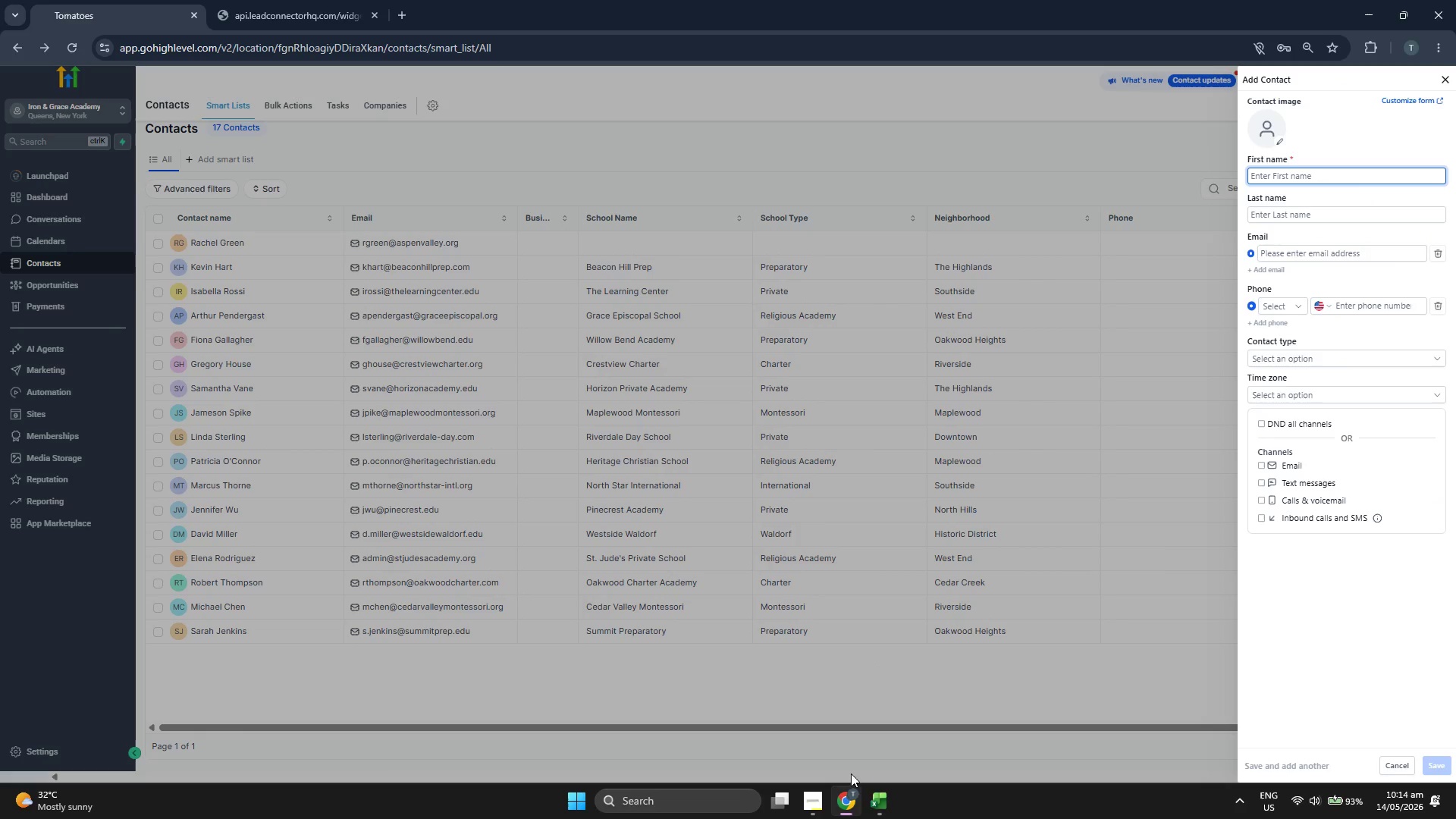 
left_click([880, 796])
 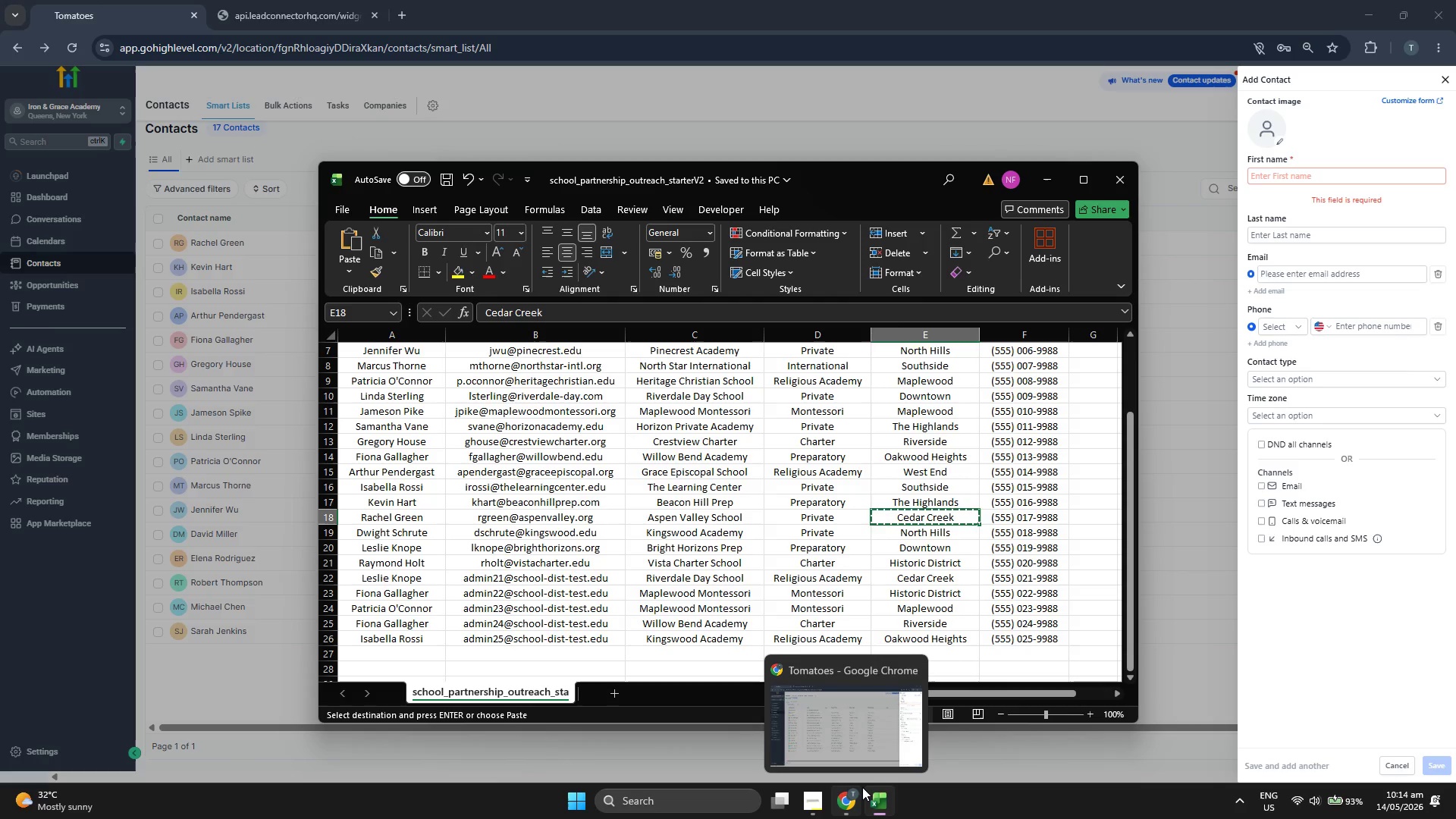 
key(ArrowDown)
 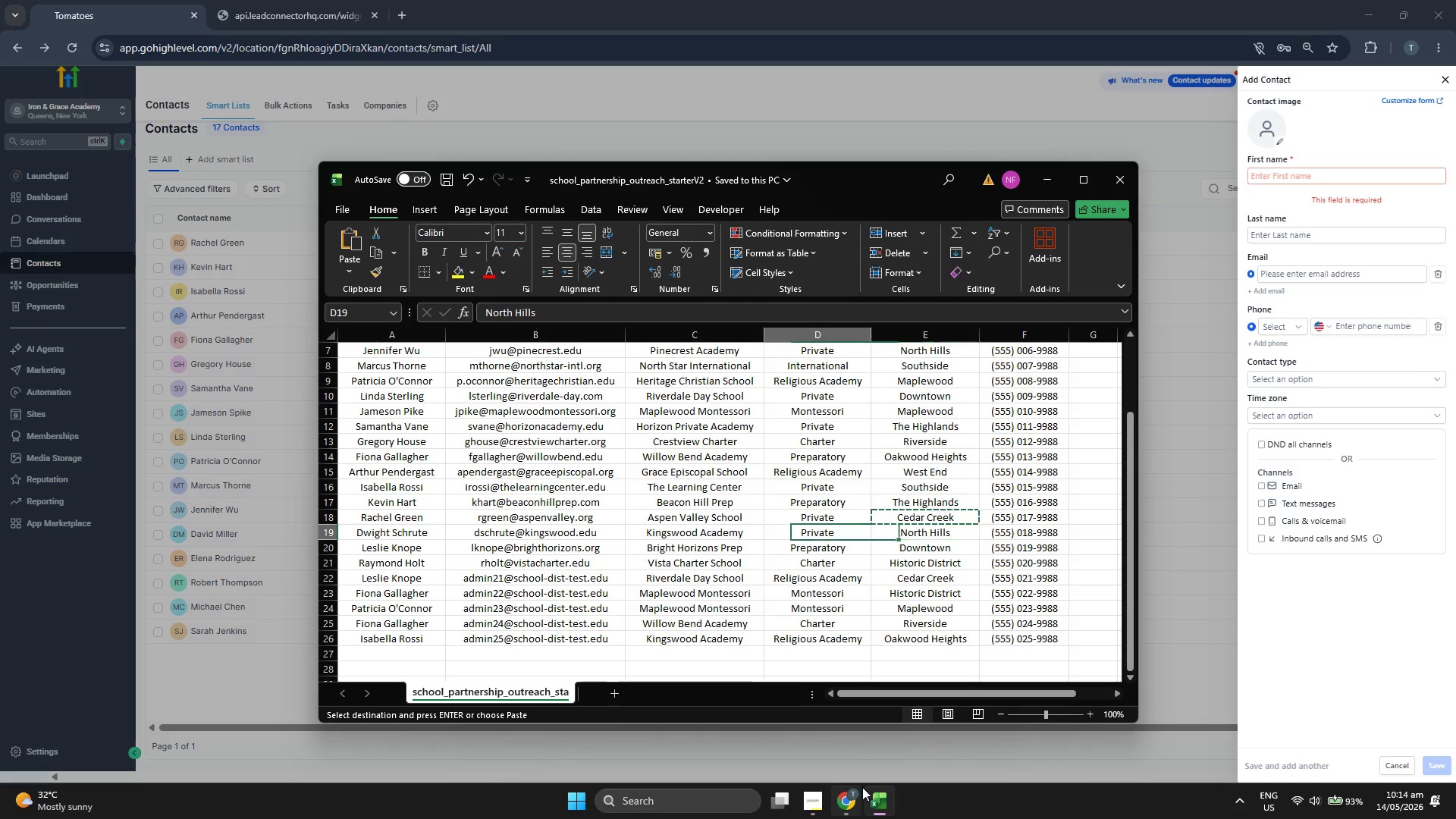 
key(ArrowLeft)
 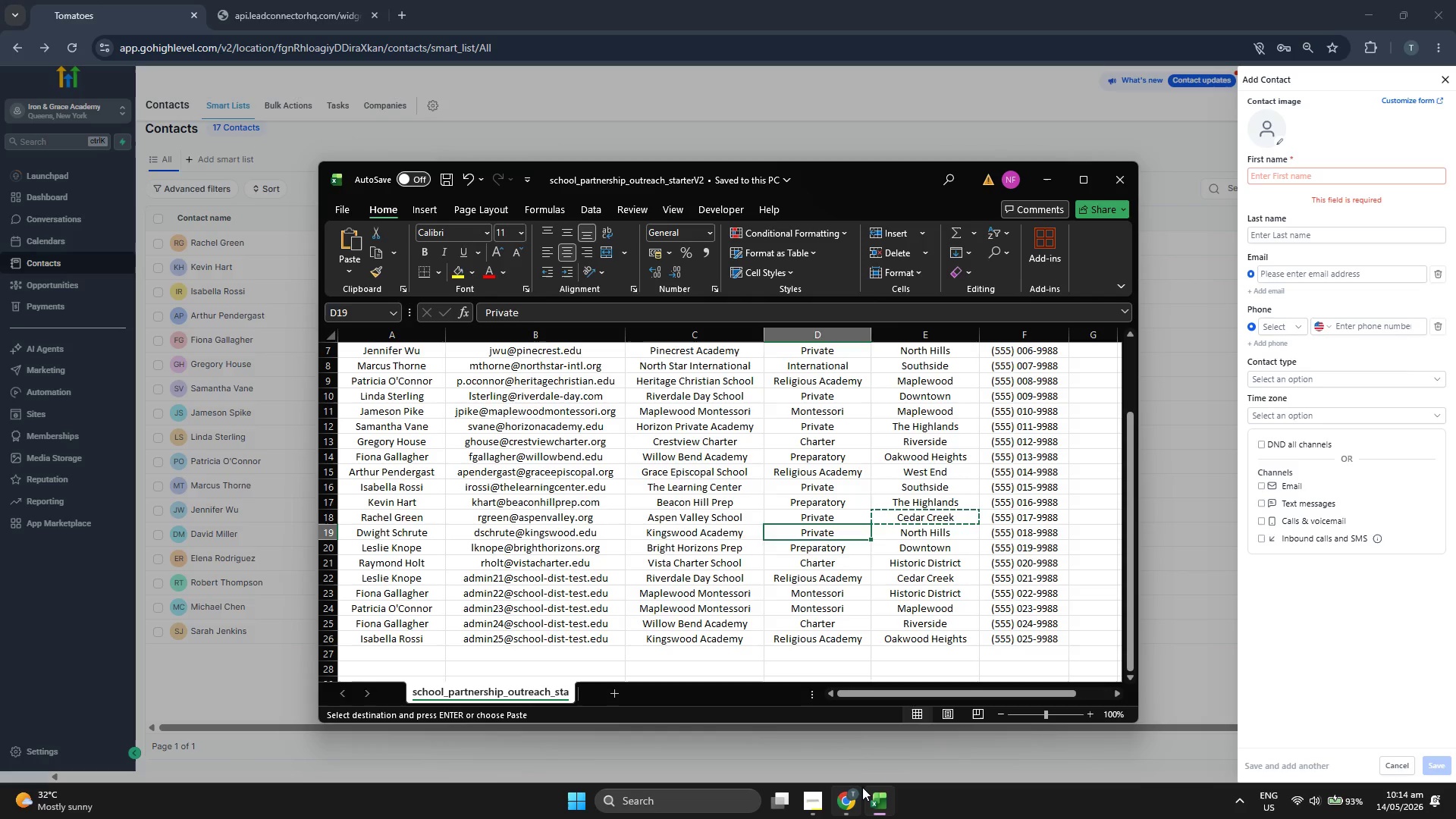 
key(ArrowLeft)
 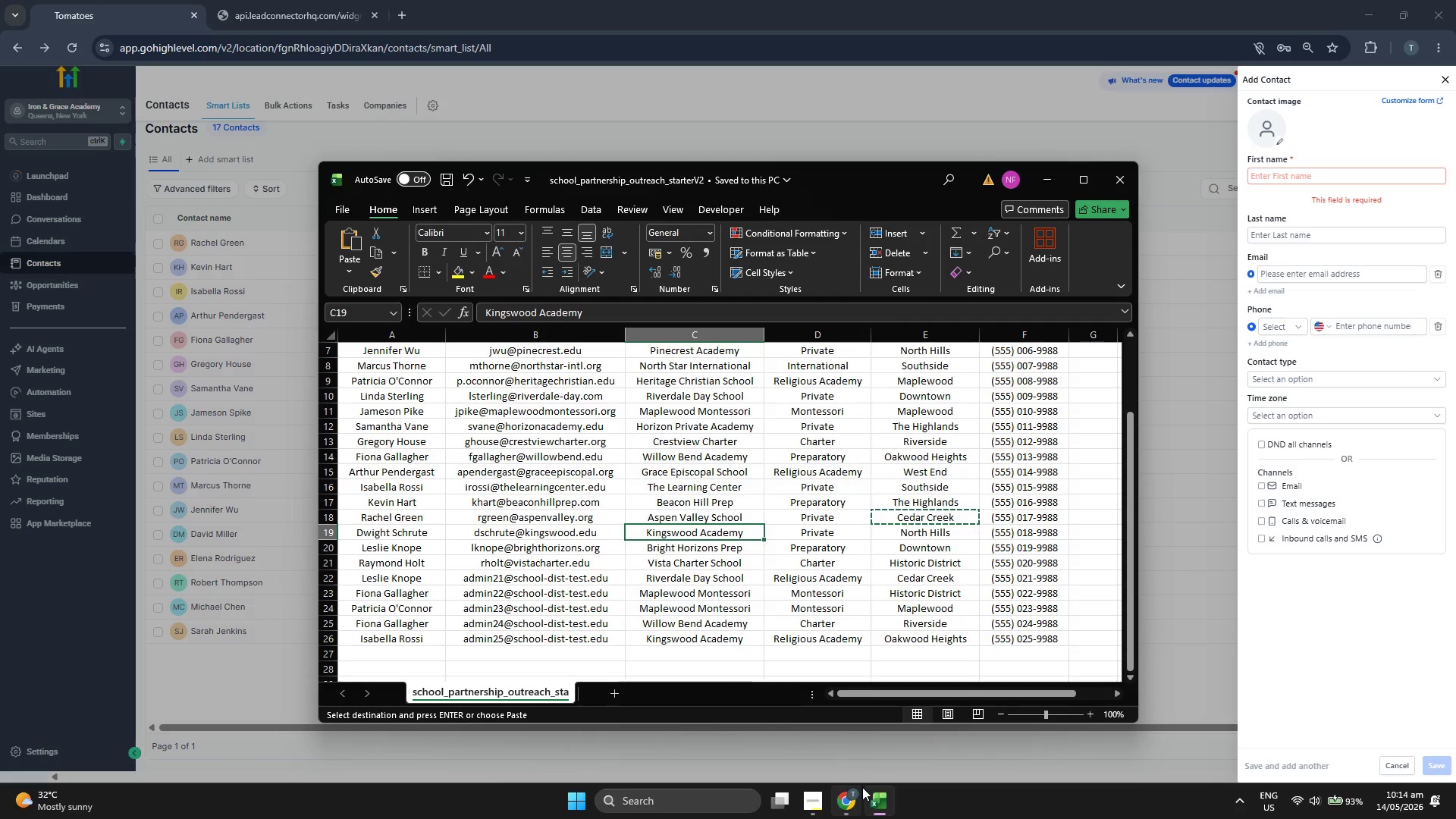 
key(ArrowLeft)
 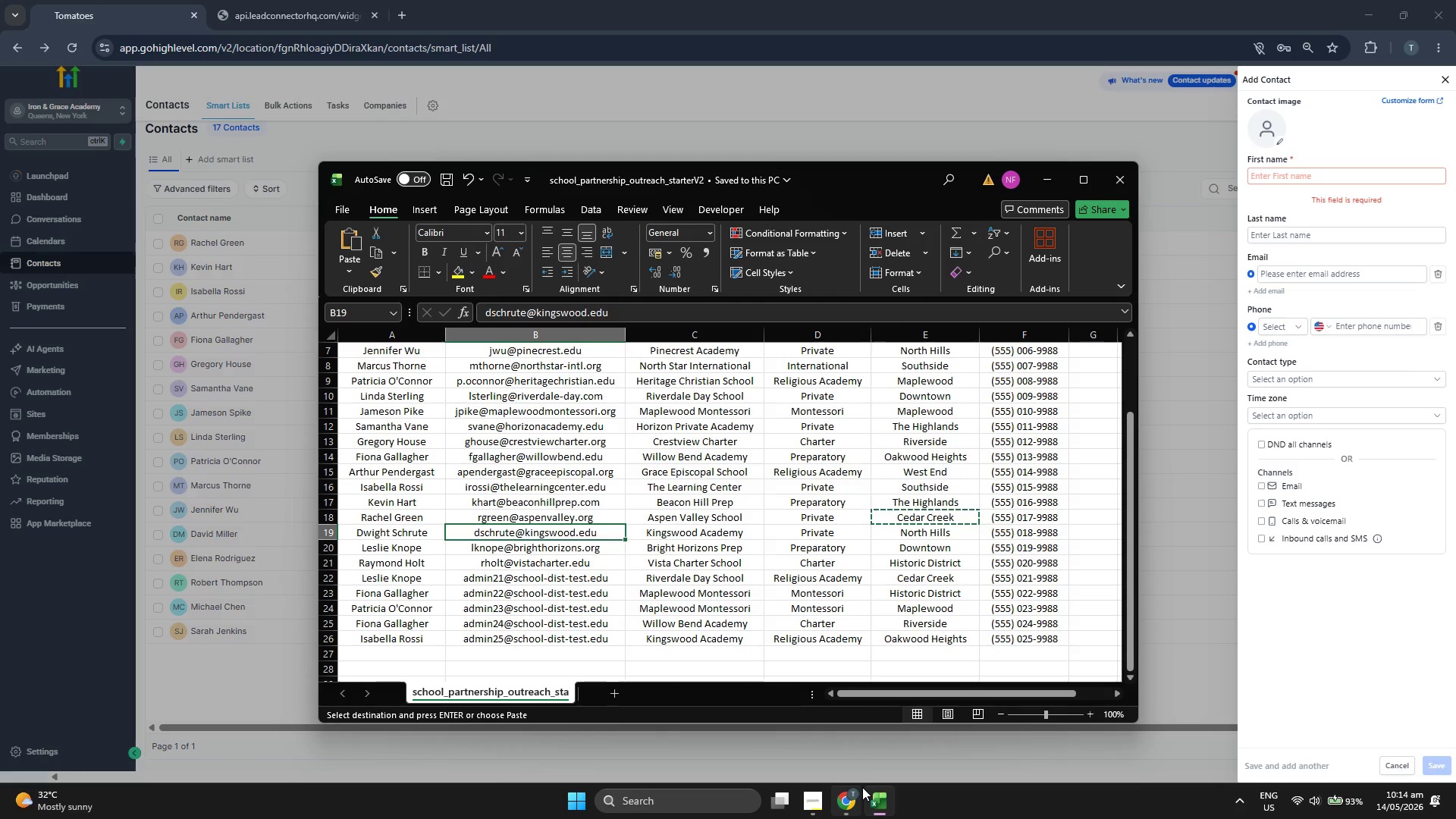 
key(Control+ControlLeft)
 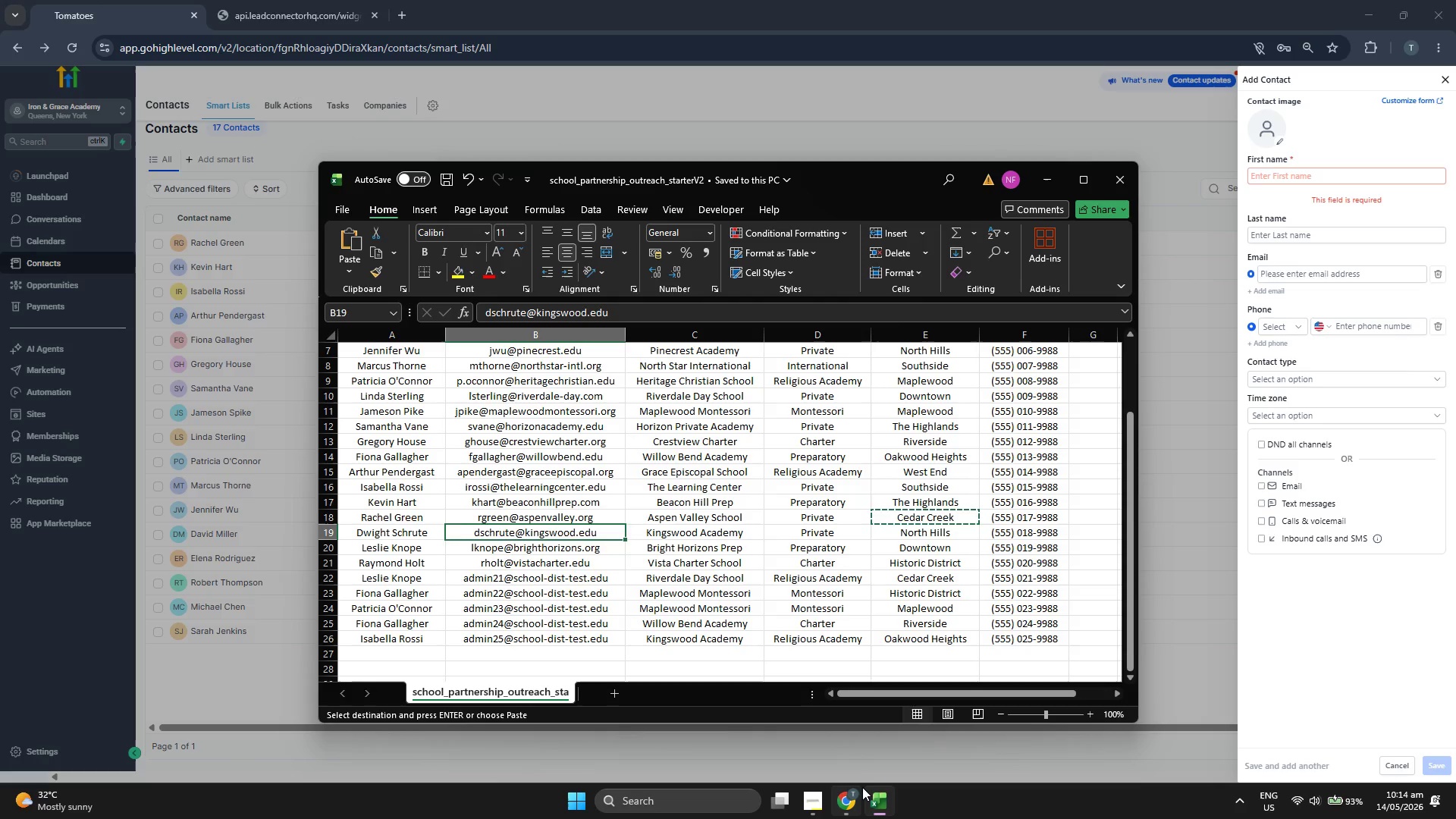 
key(Control+C)
 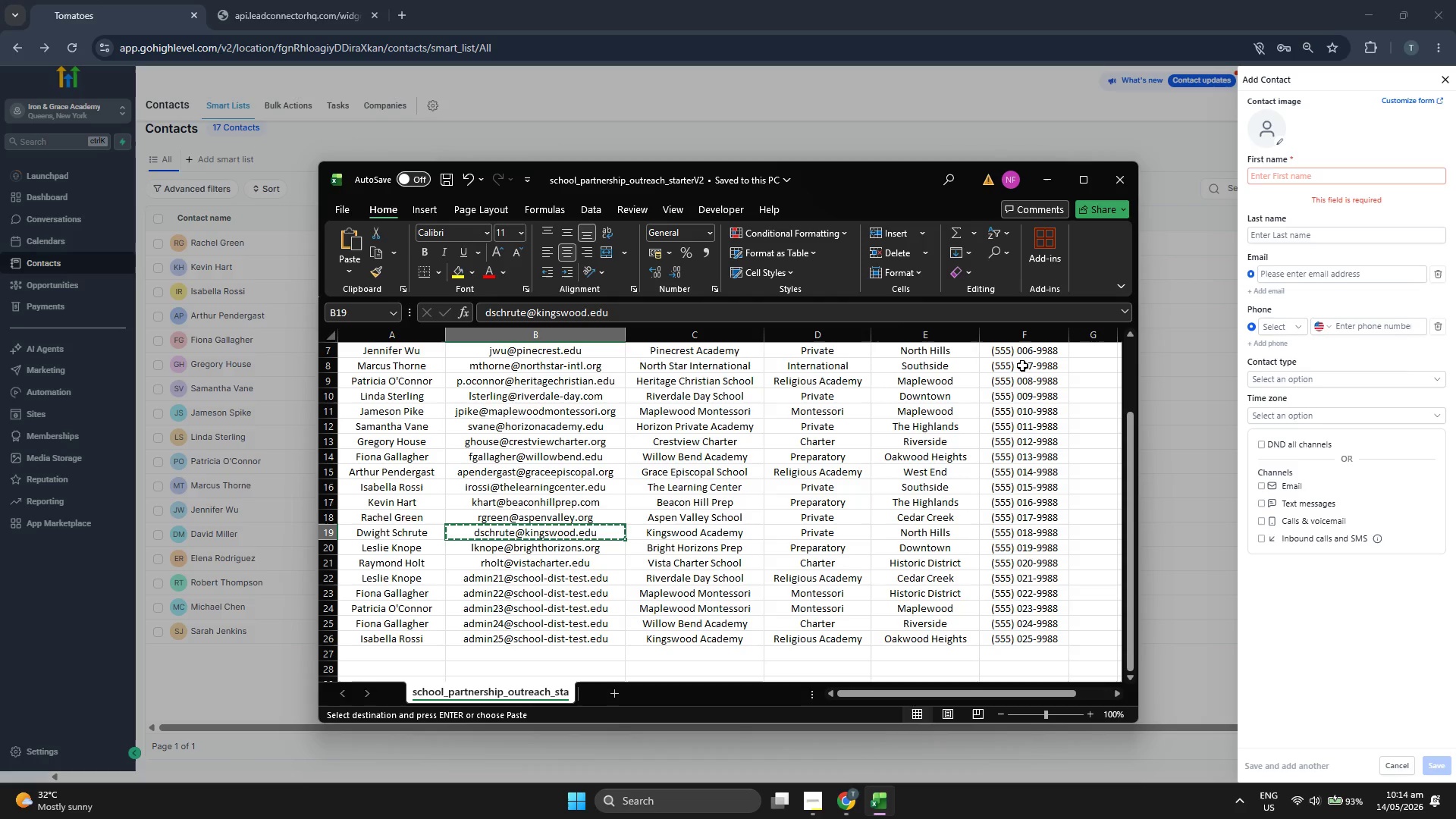 
left_click([1284, 284])
 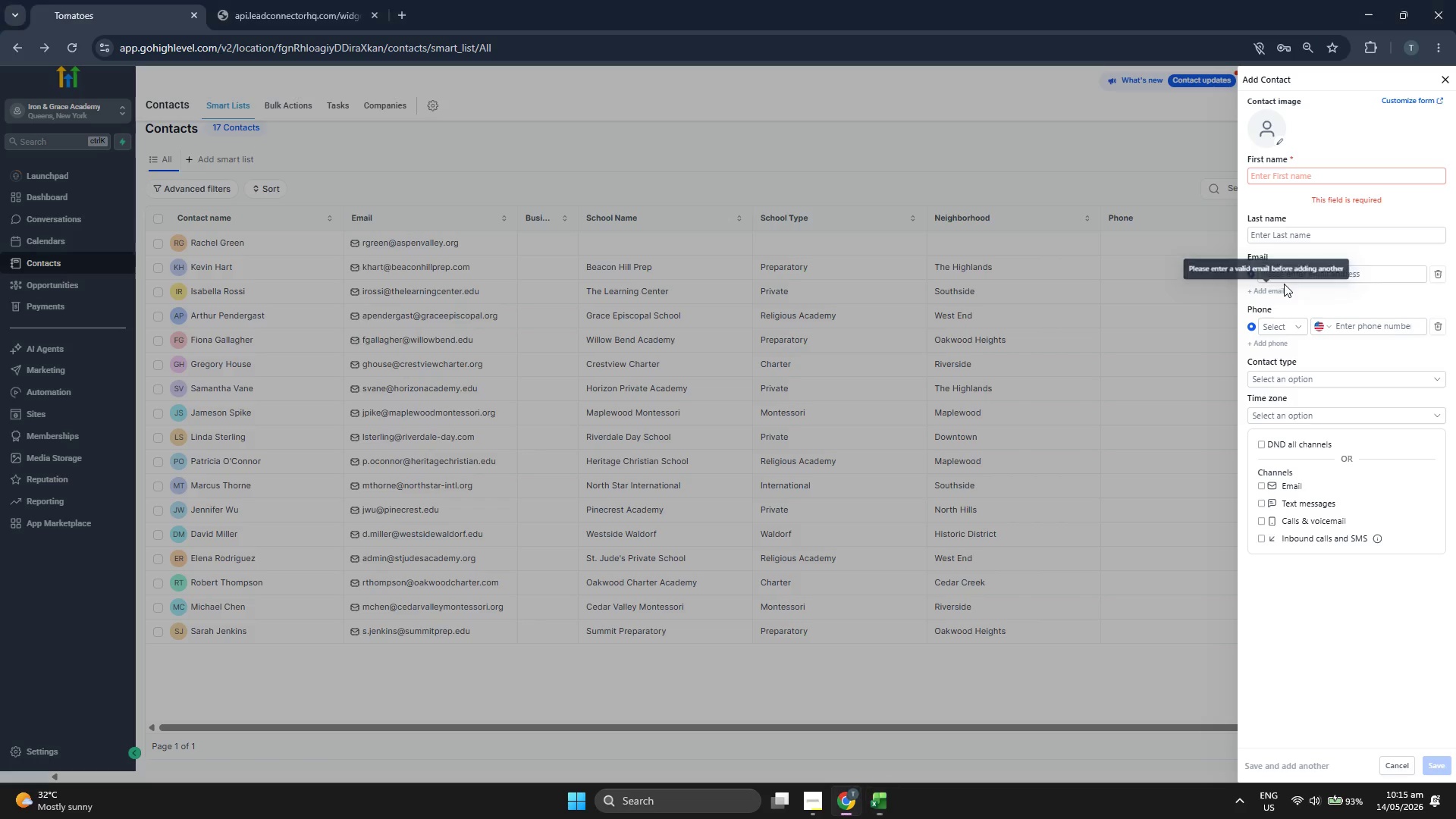 
key(Control+ControlLeft)
 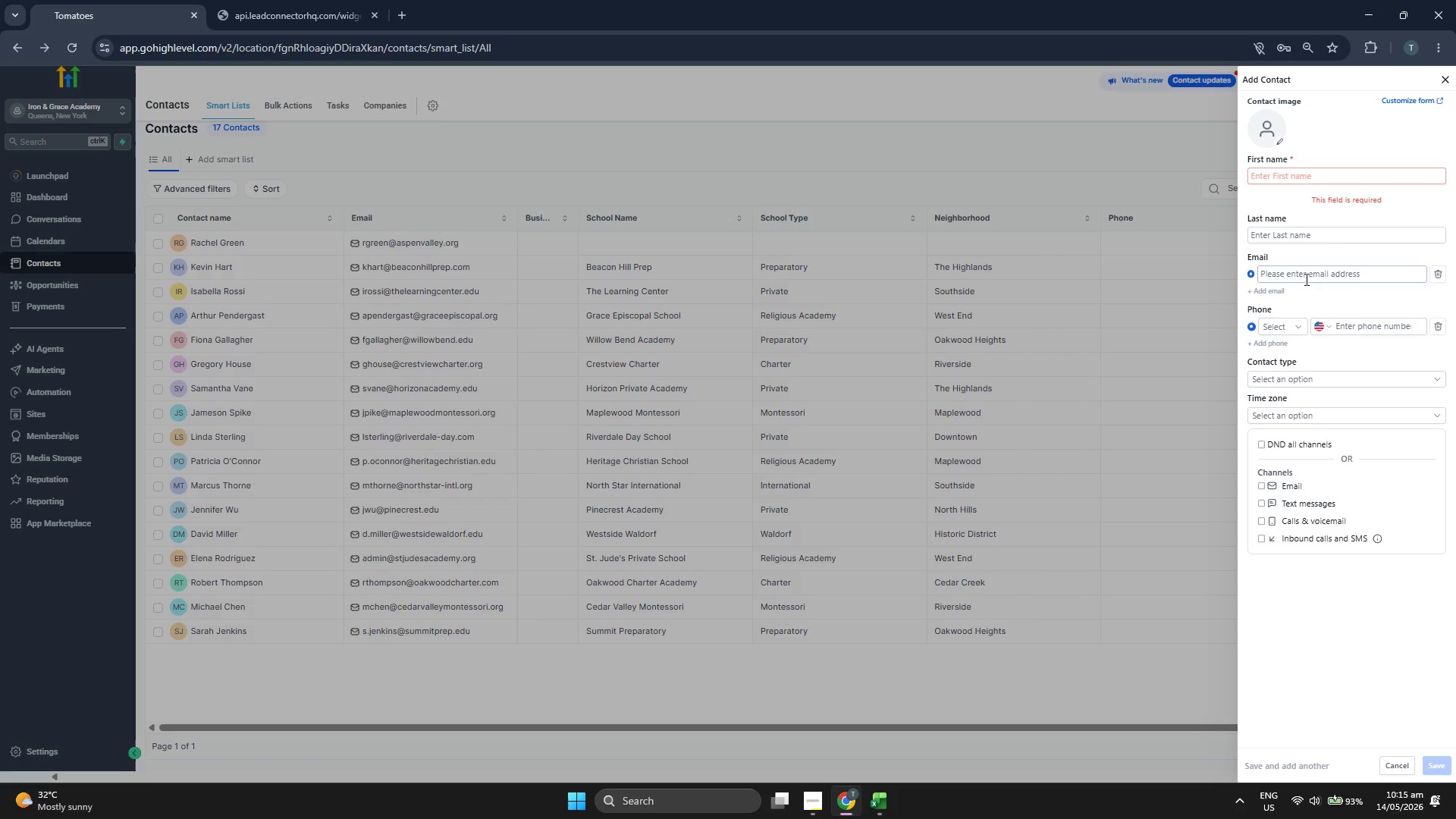 
left_click([1305, 278])
 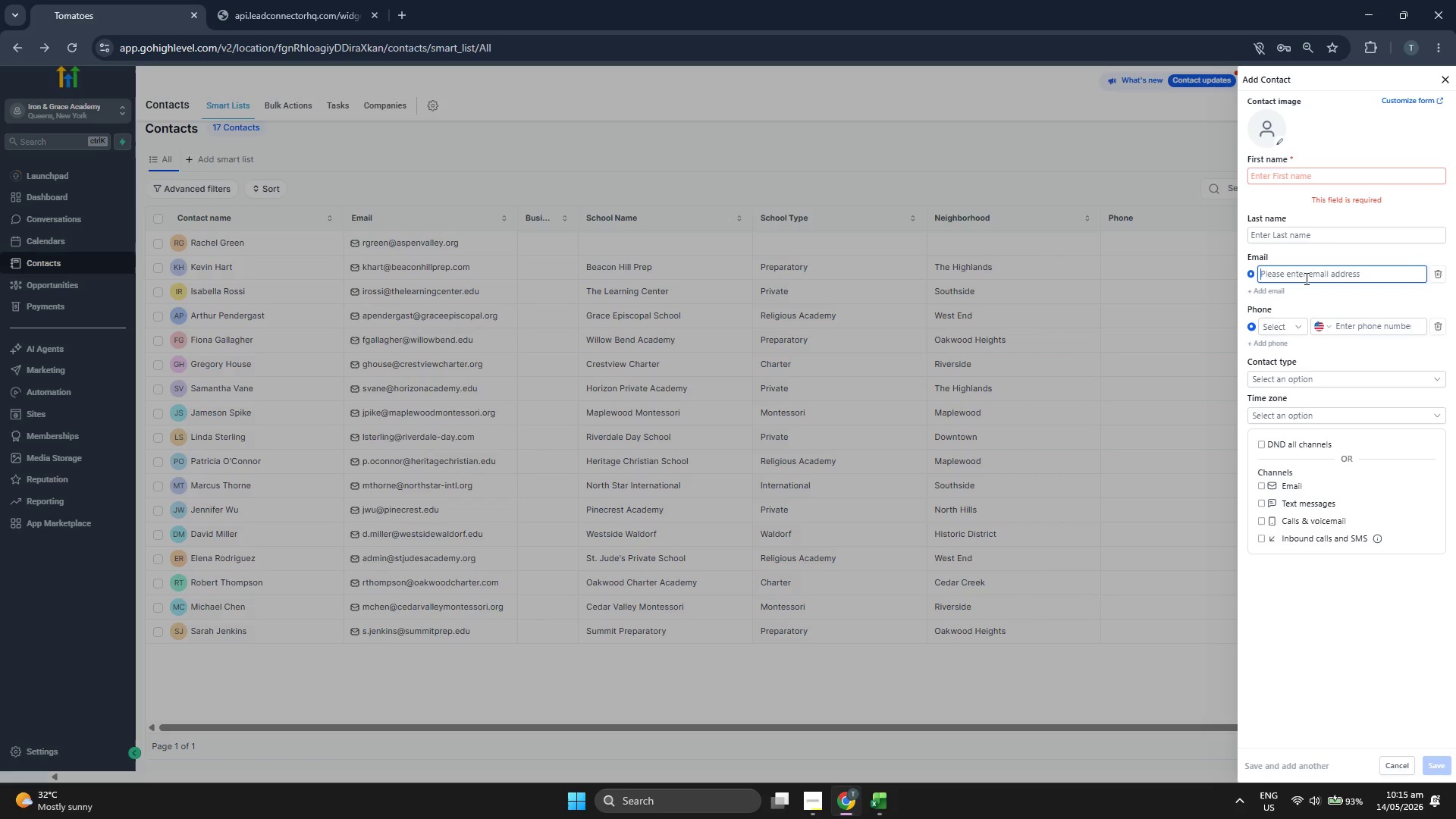 
key(Control+ControlLeft)
 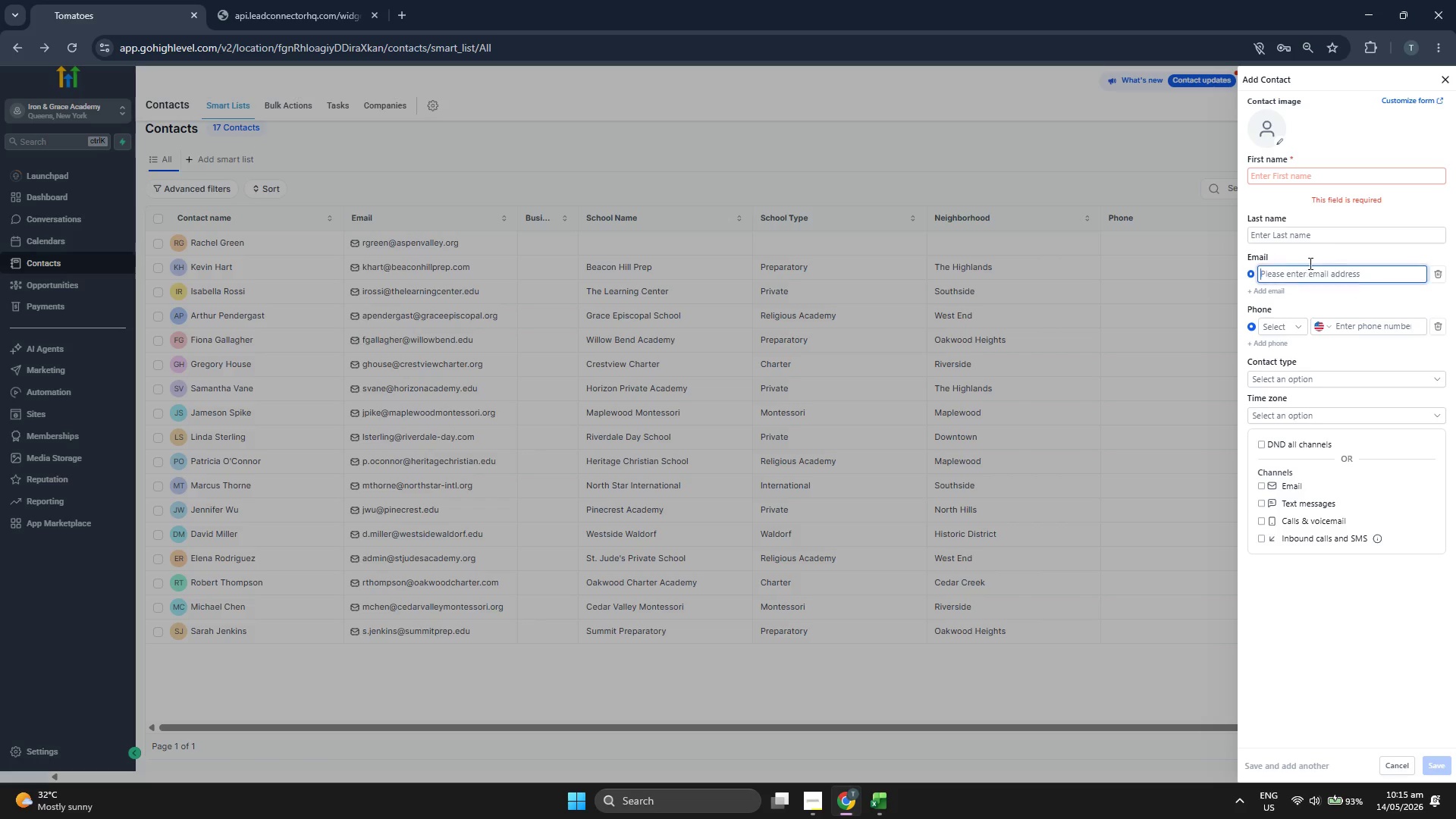 
key(Control+V)
 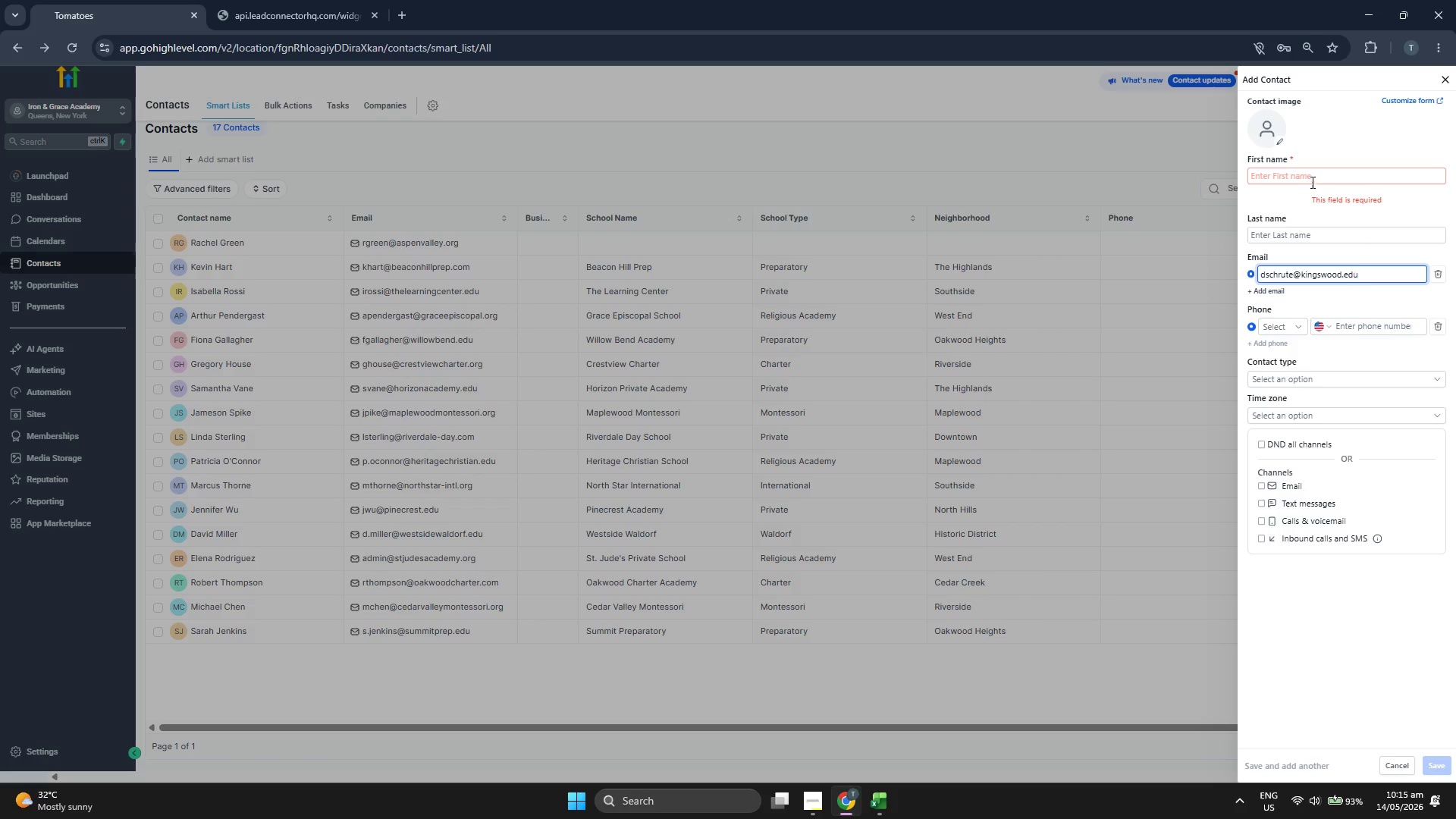 
left_click([1314, 171])
 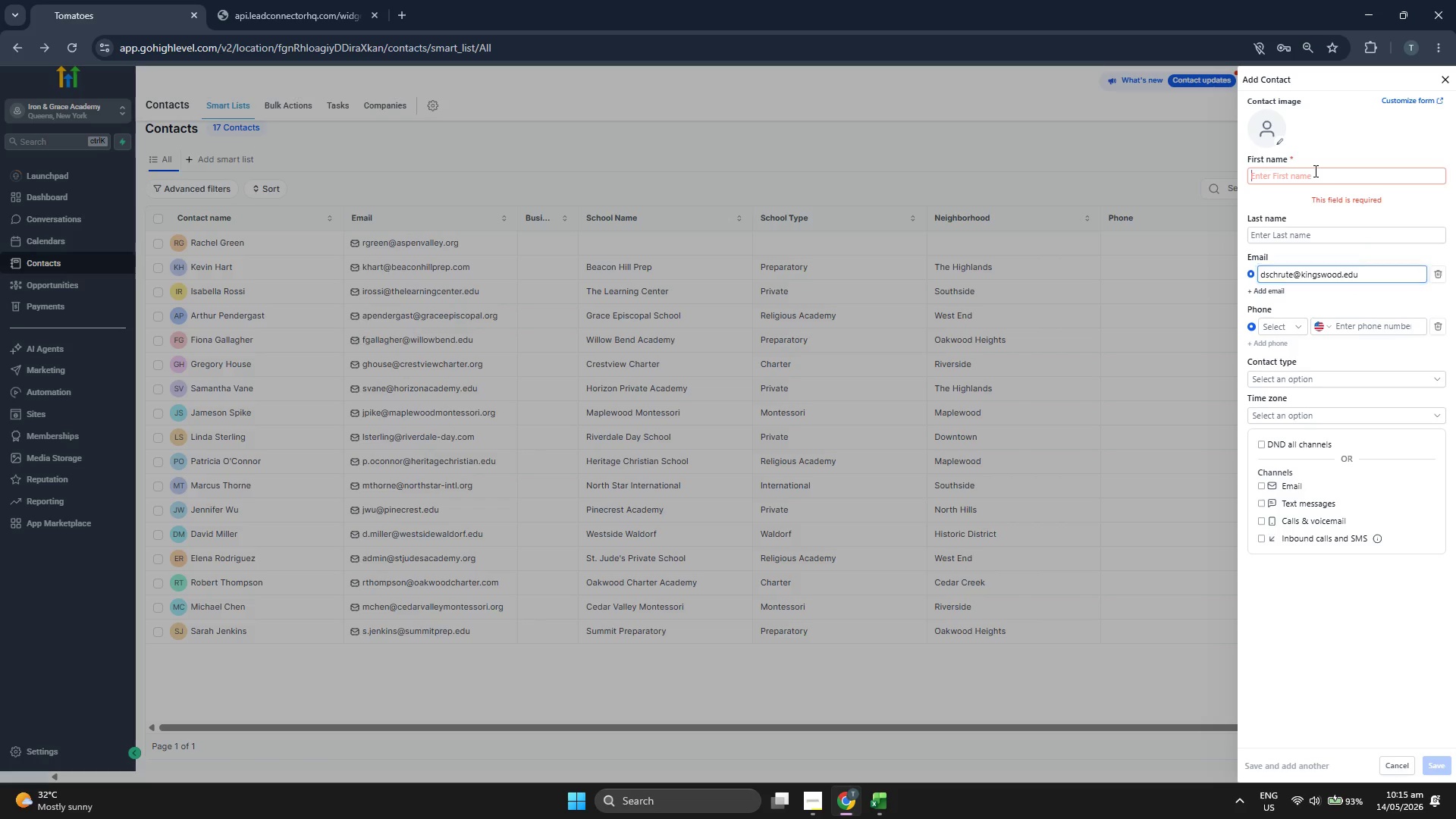 
type(Dwight)
key(Tab)
type(Schrute)
 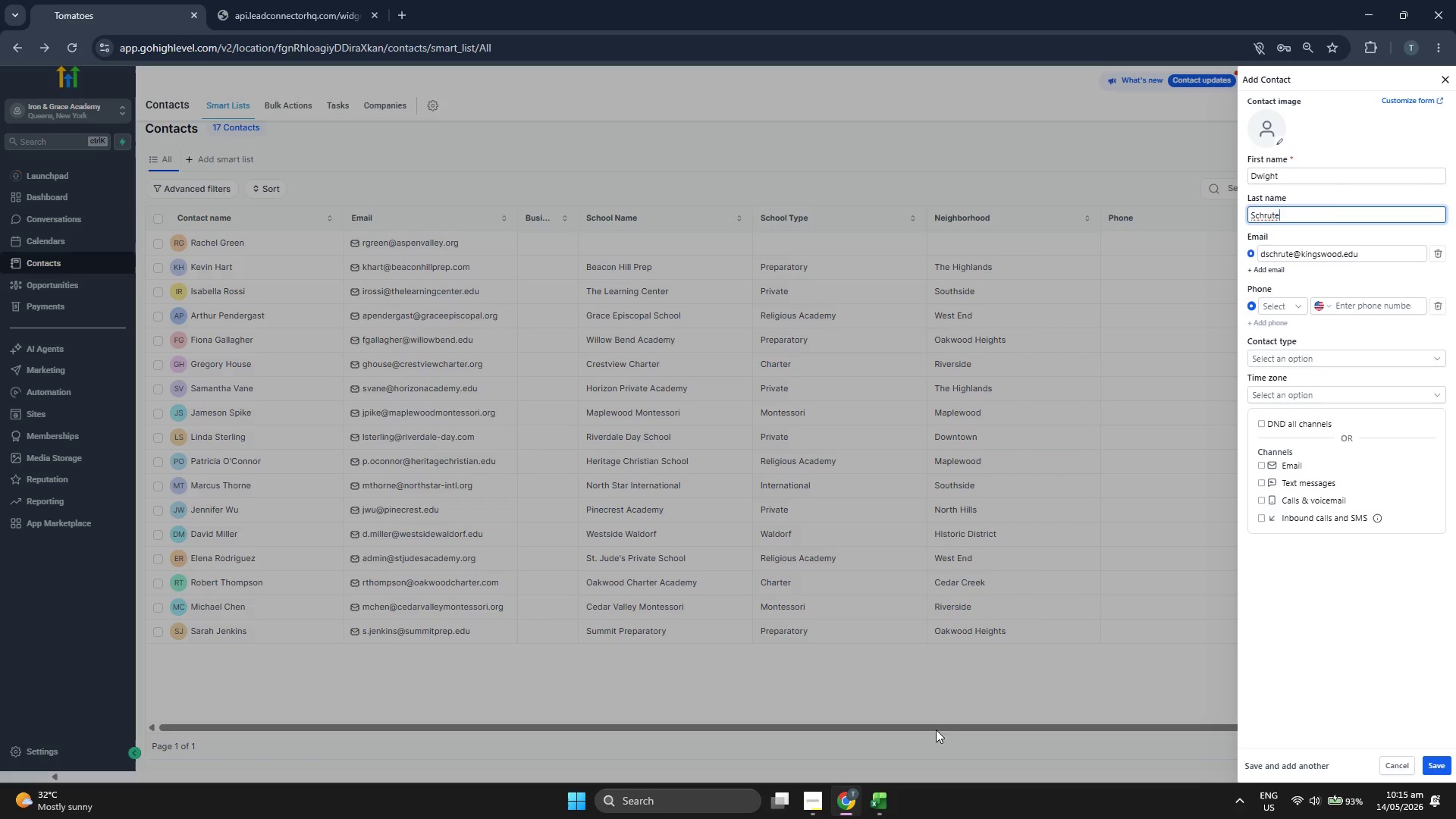 
left_click([881, 792])
 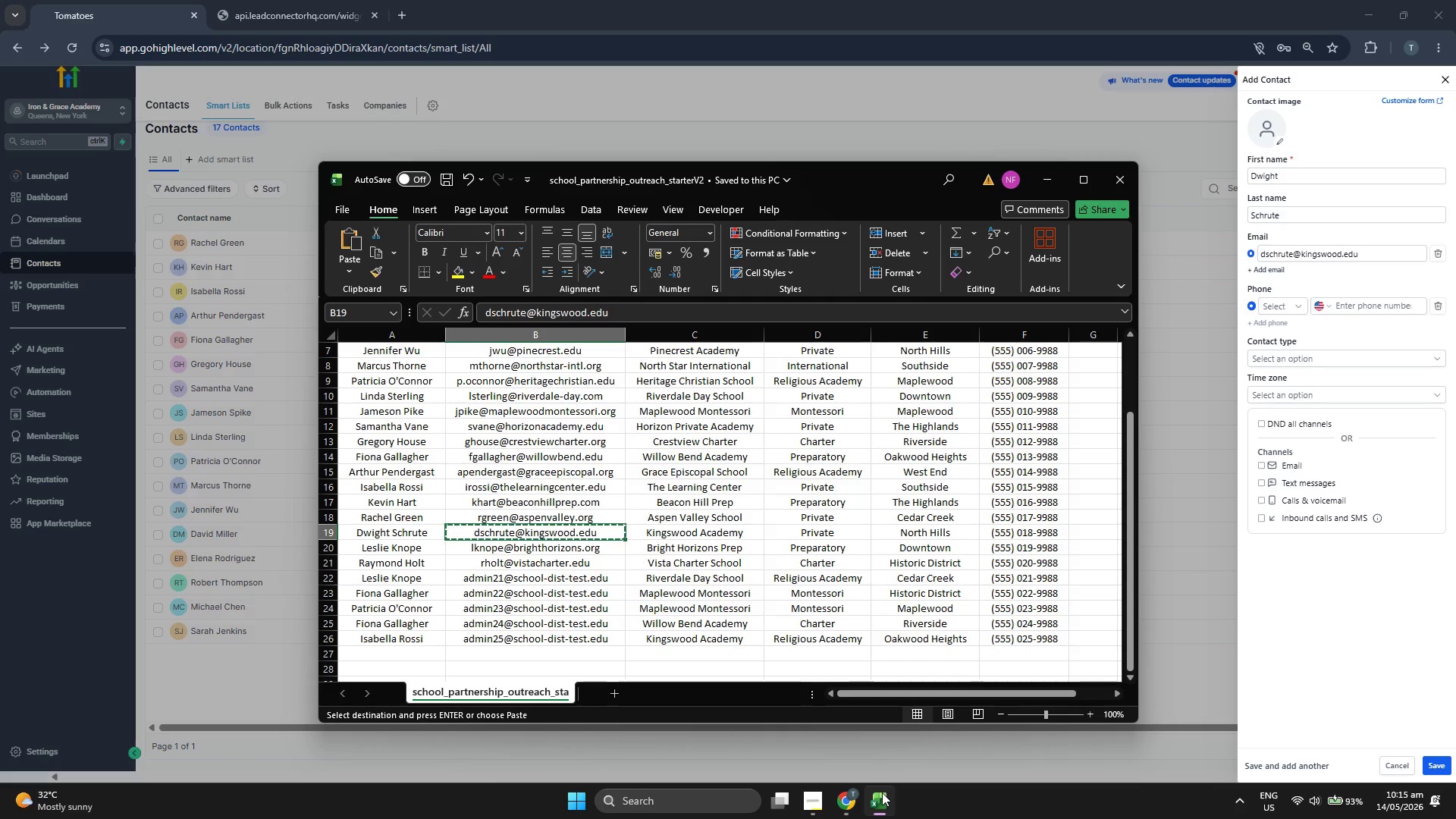 
left_click([882, 792])
 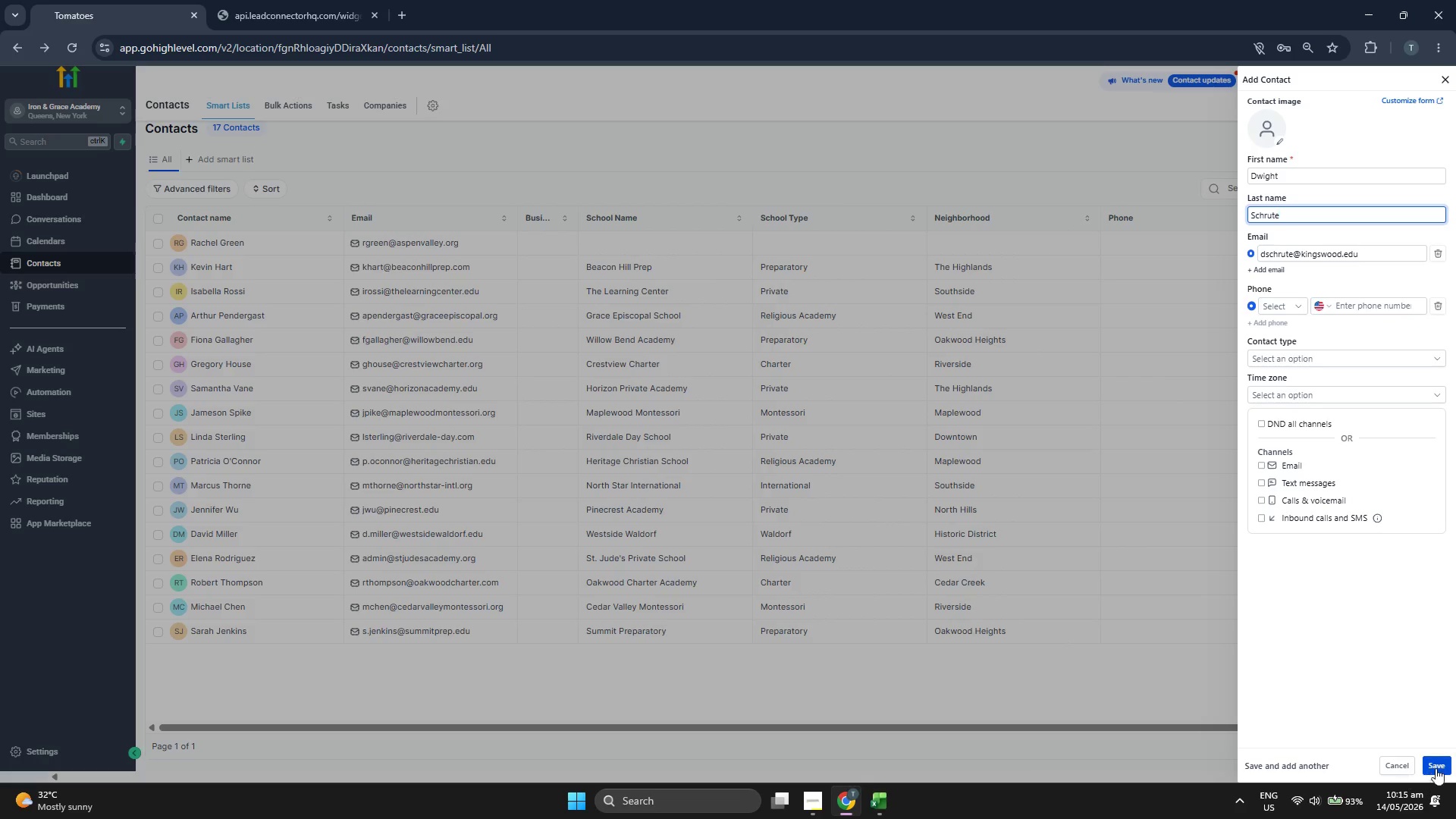 
left_click([1436, 765])
 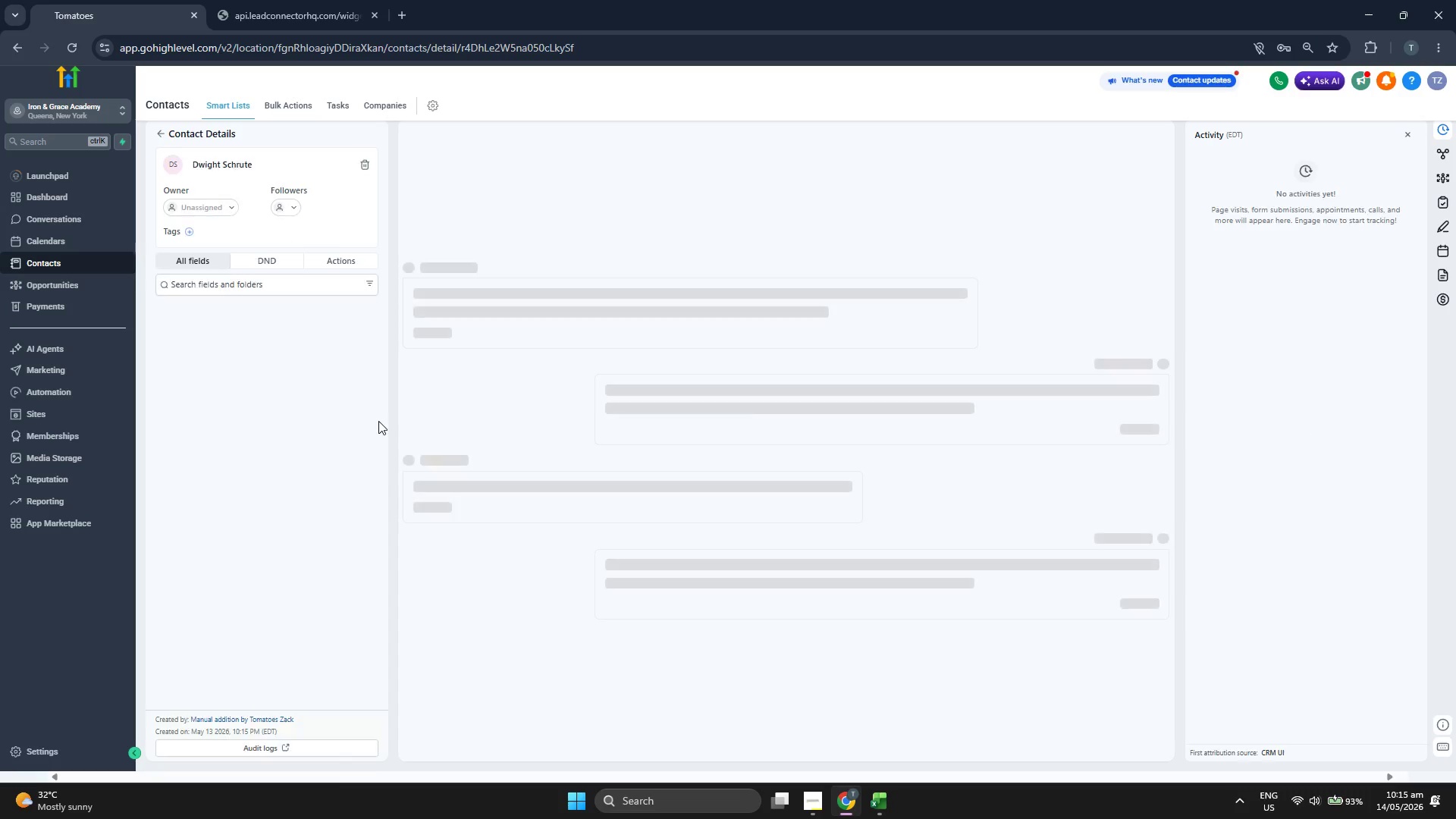 
left_click([190, 230])
 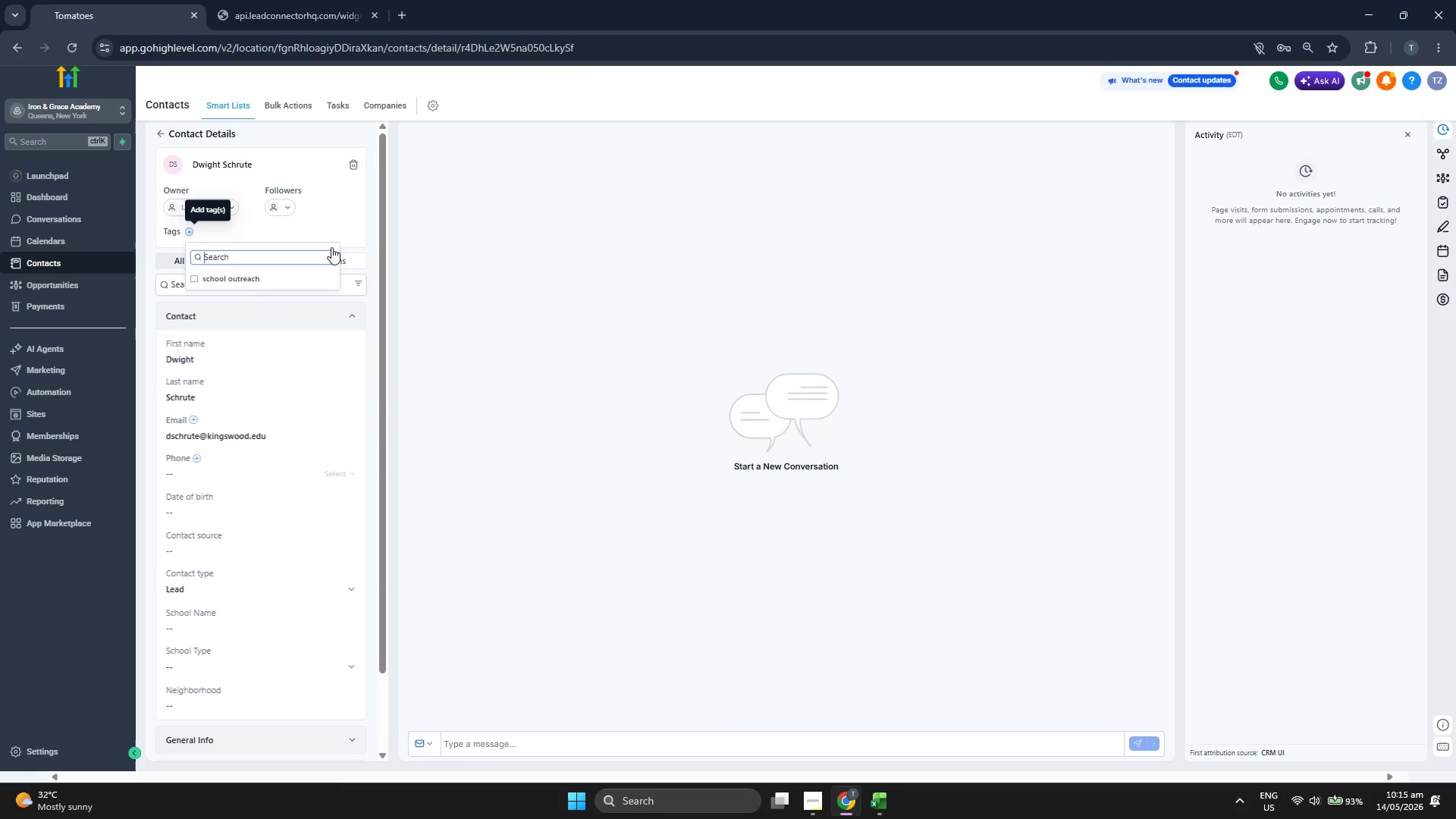 
double_click([373, 221])
 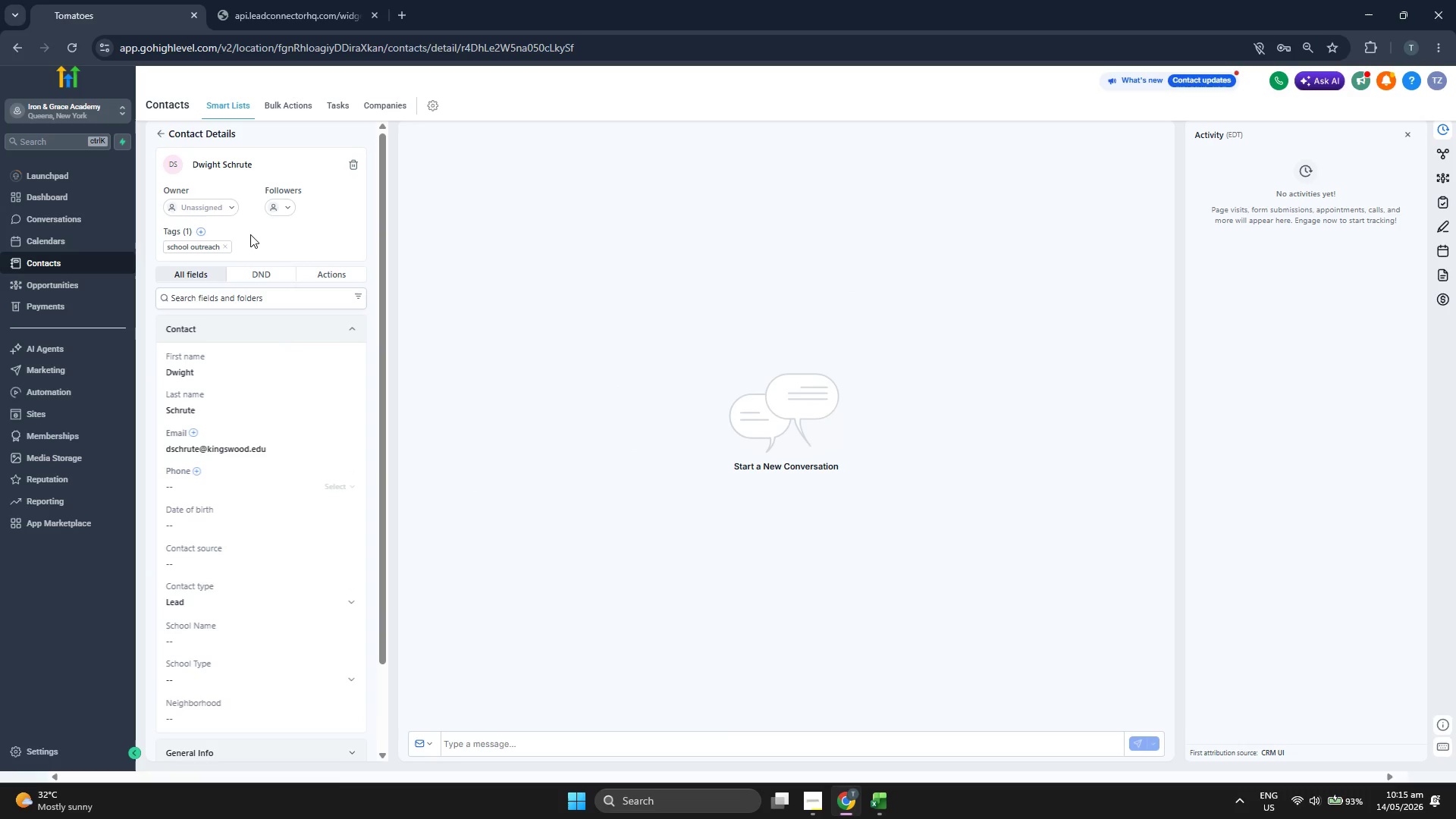 
scroll: coordinate [352, 239], scroll_direction: down, amount: 1.0
 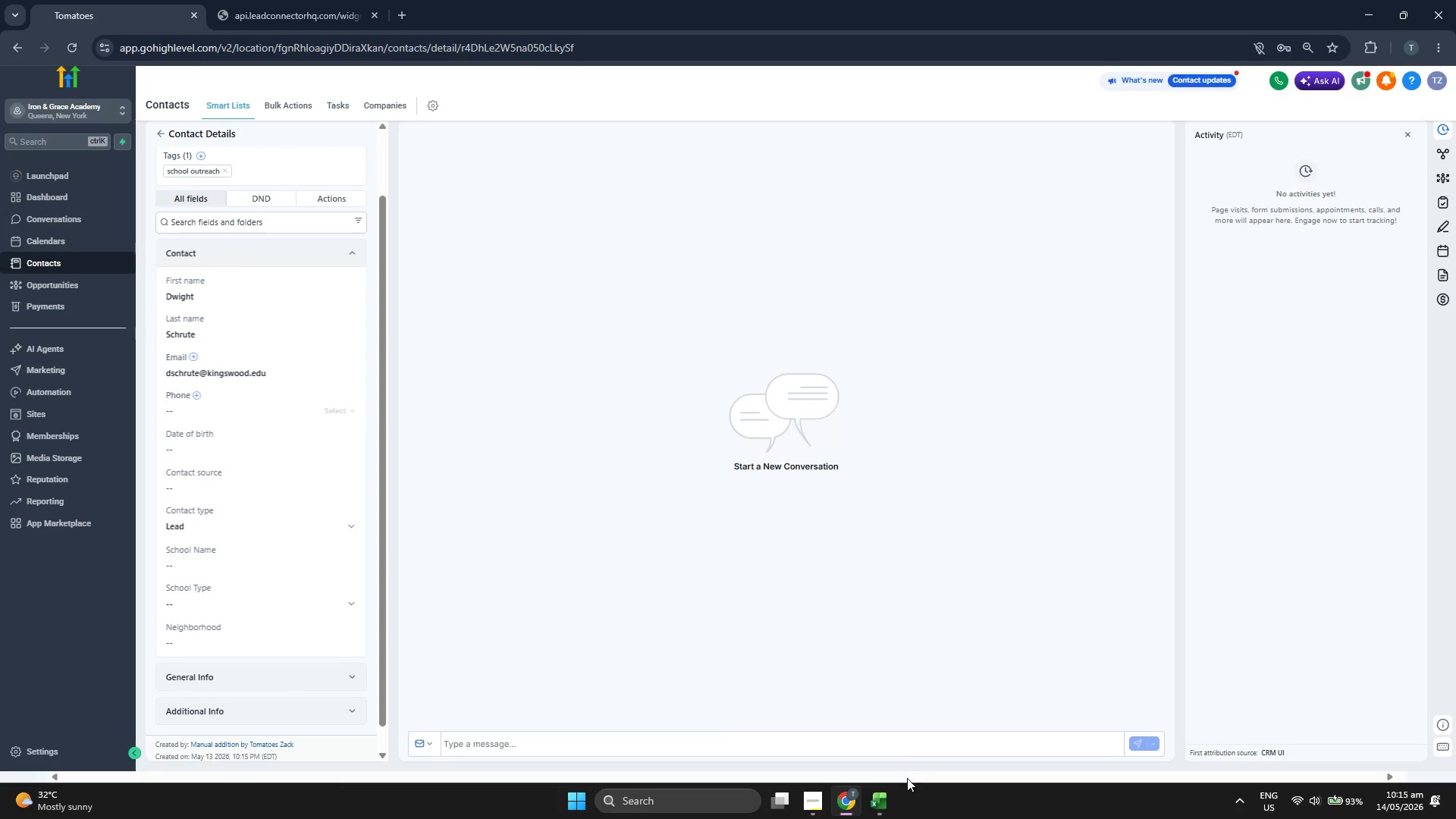 
left_click([885, 805])
 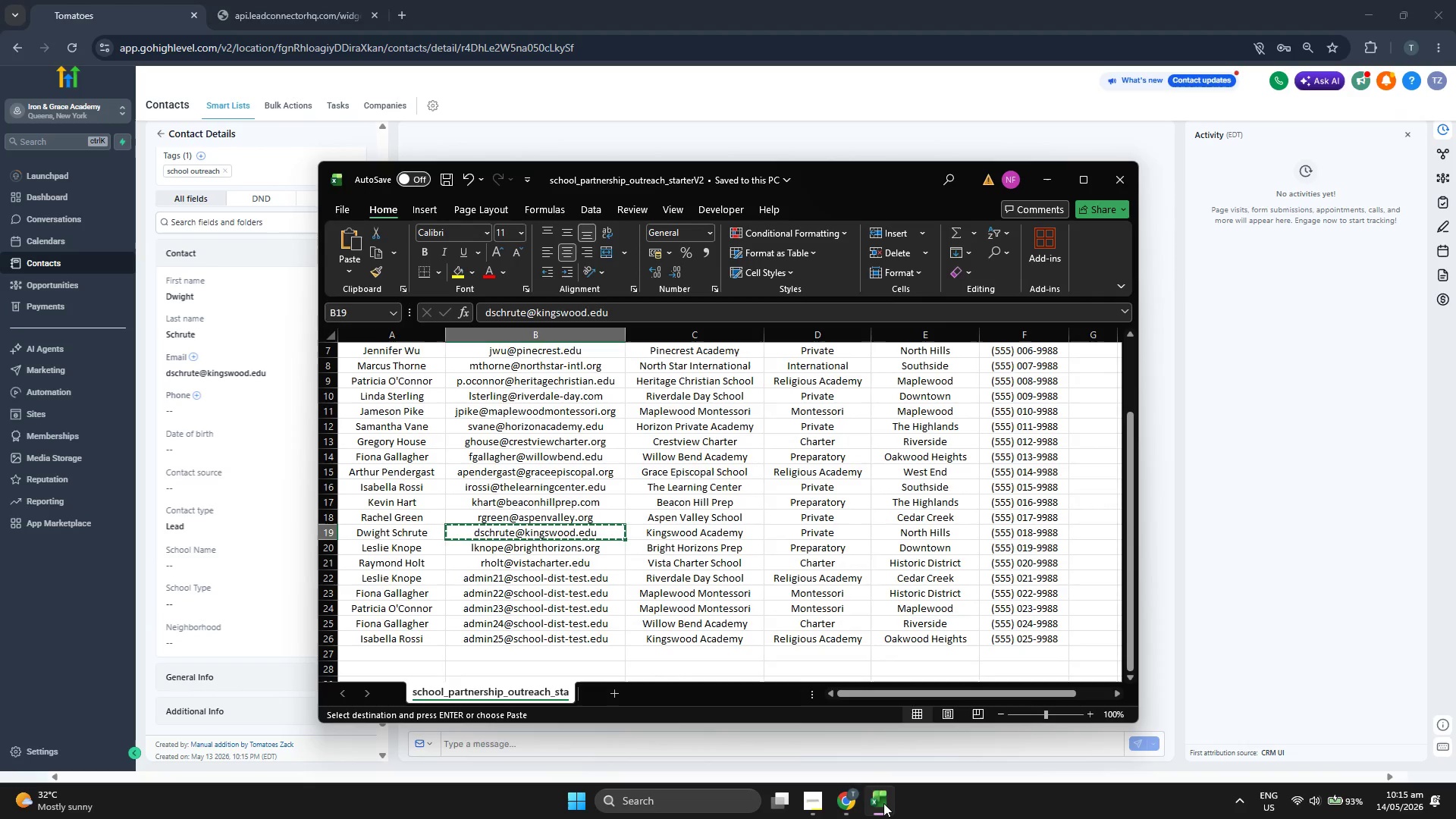 
key(ArrowRight)
 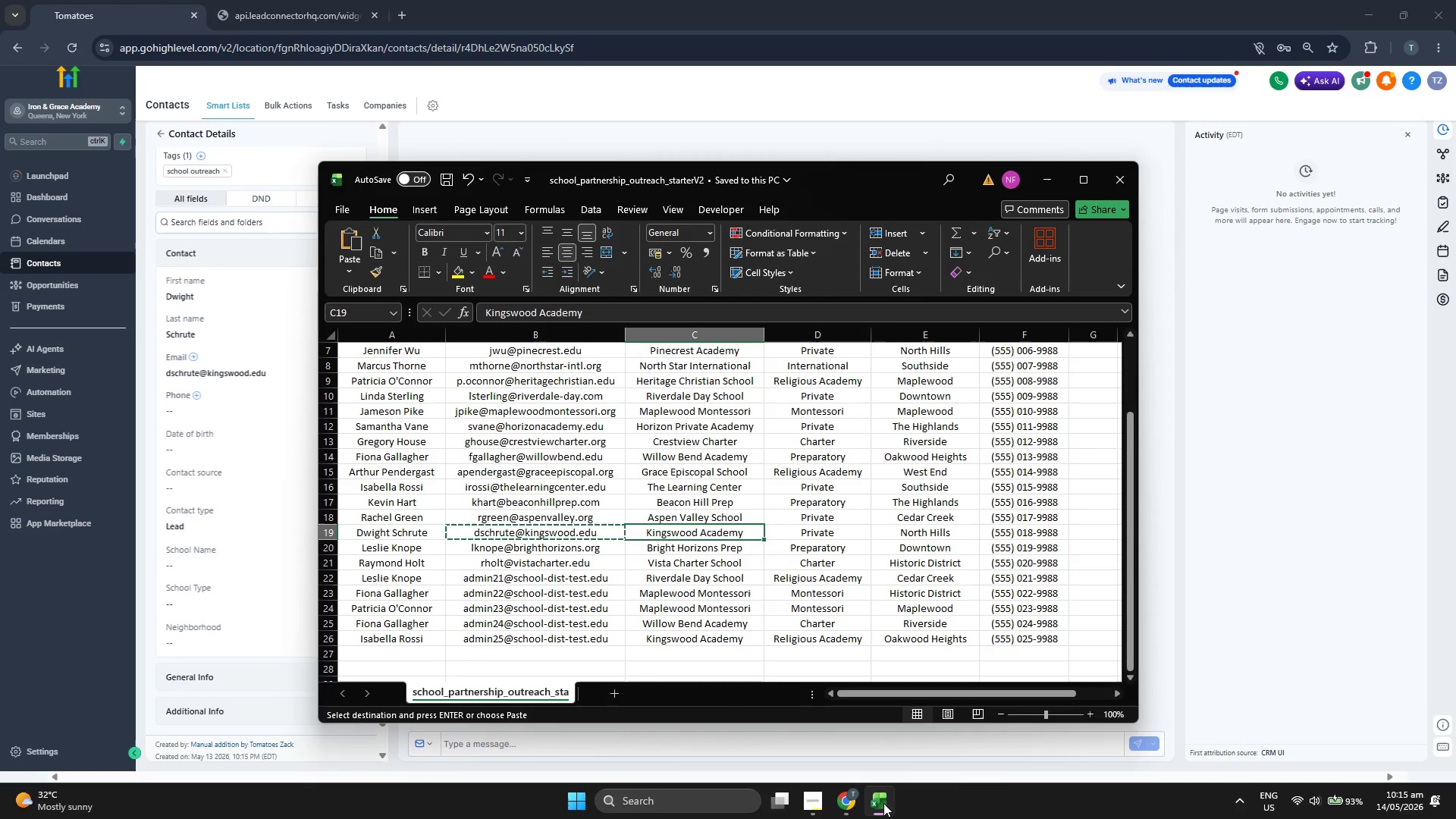 
key(Control+ControlLeft)
 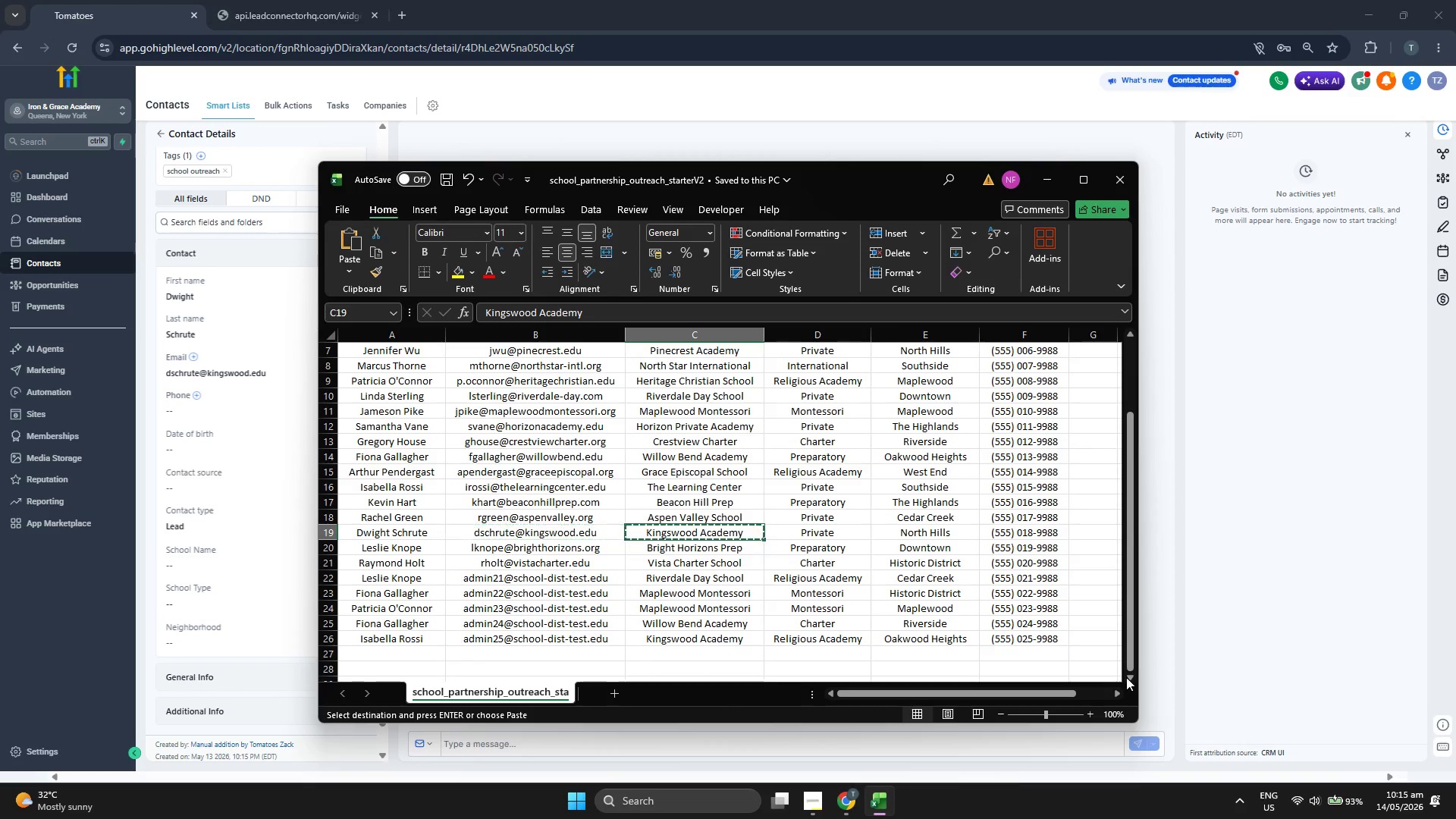 
key(Control+C)
 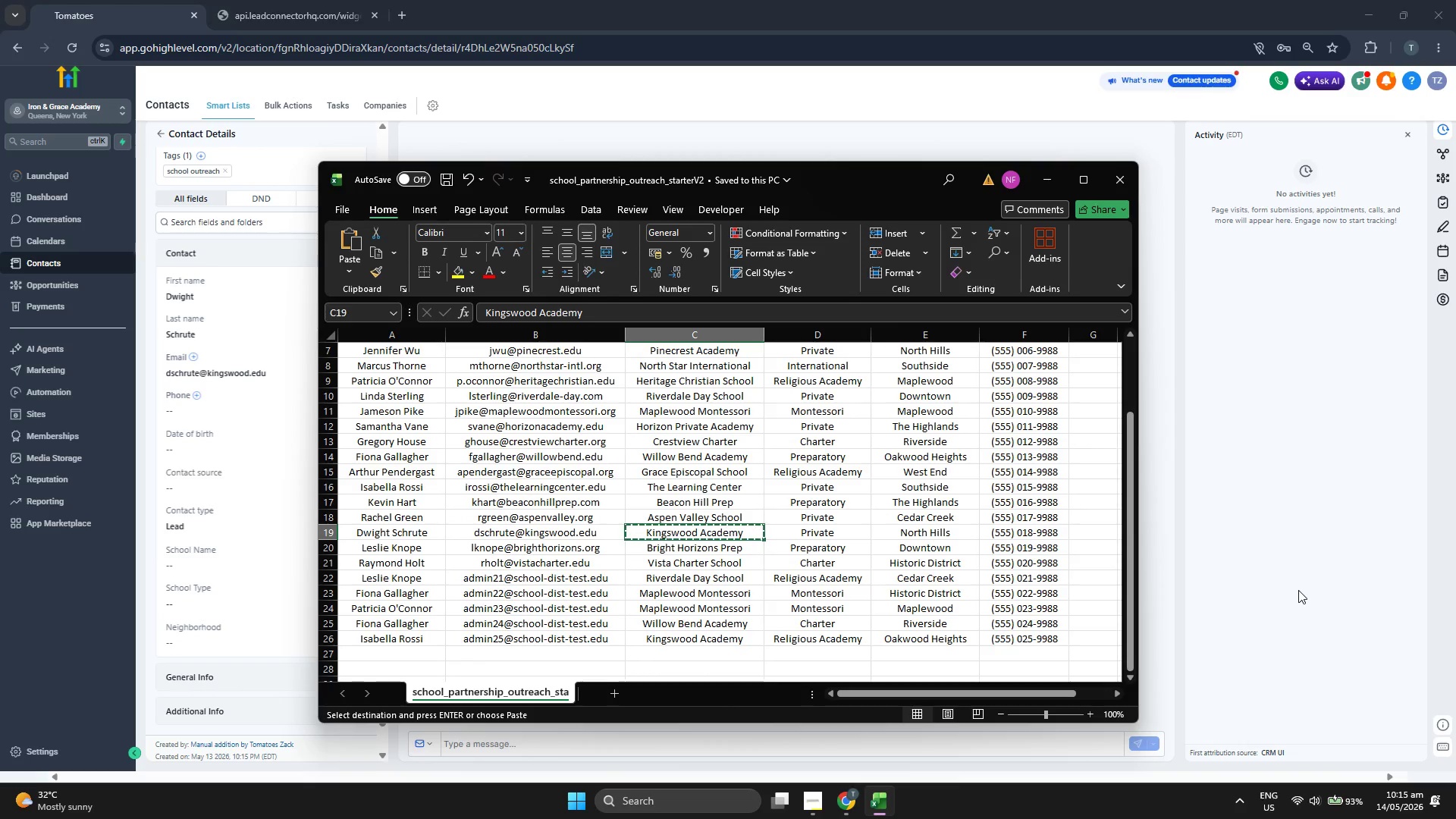 
left_click([1298, 590])
 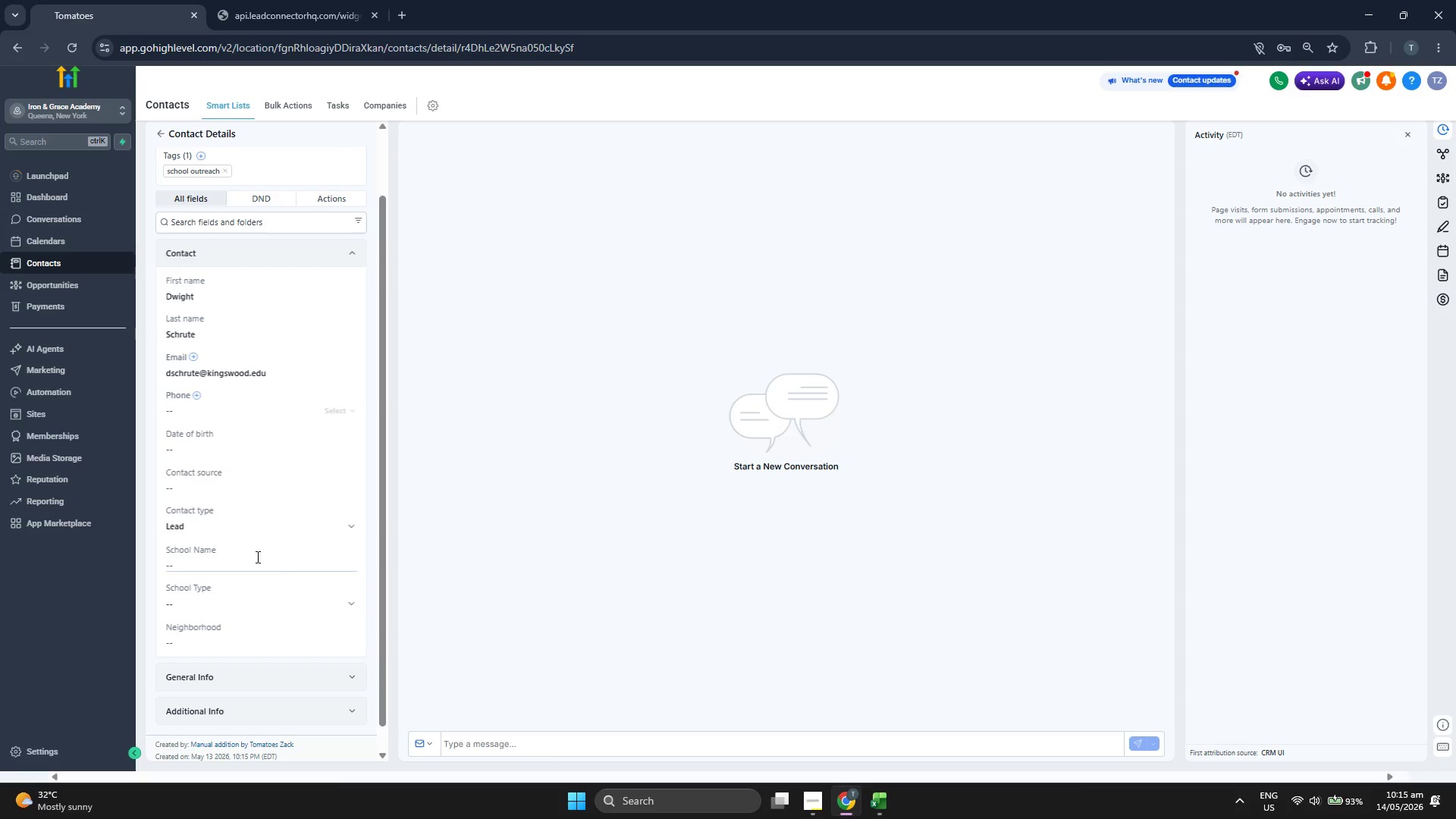 
left_click([256, 556])
 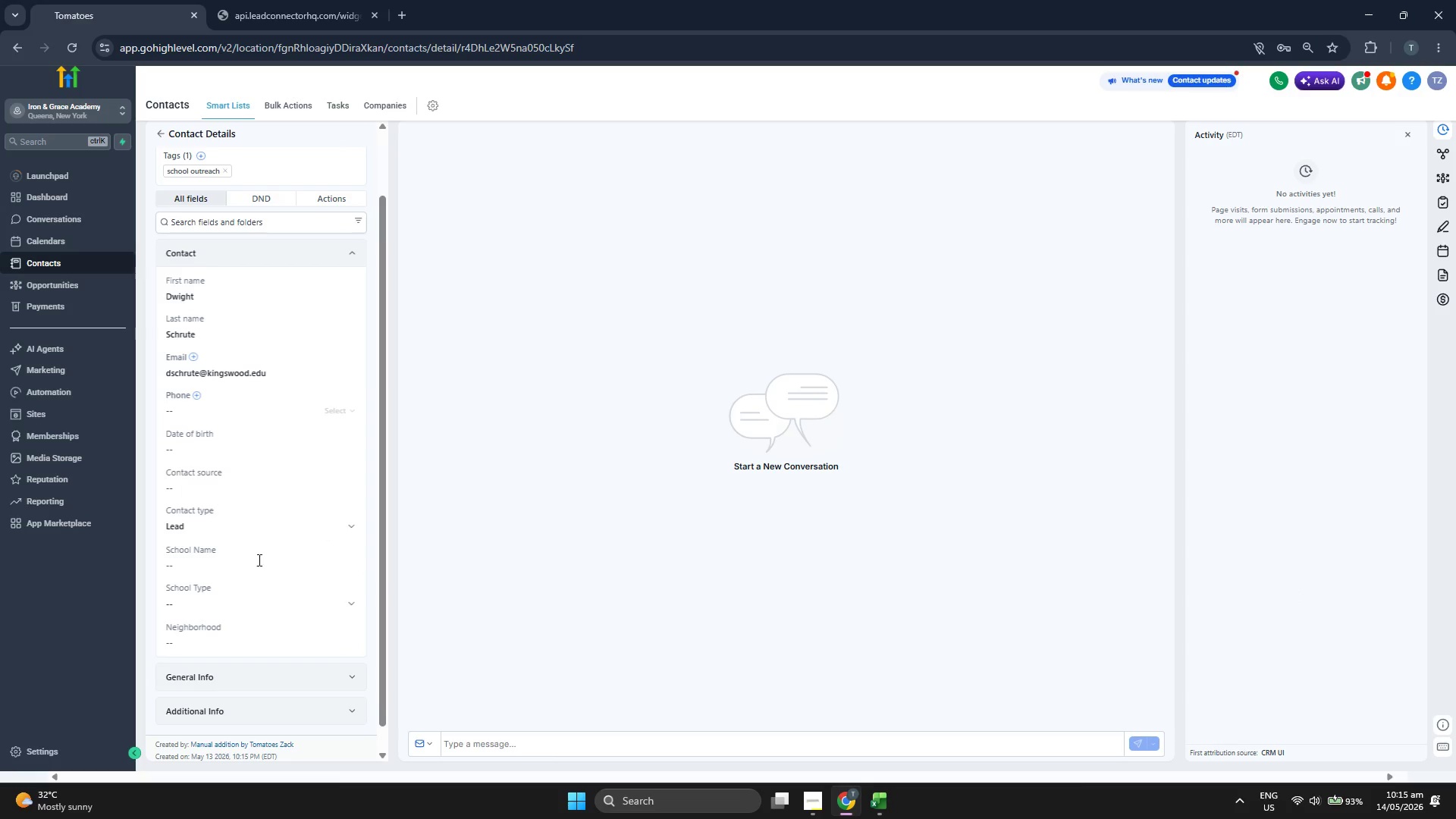 
key(Control+ControlLeft)
 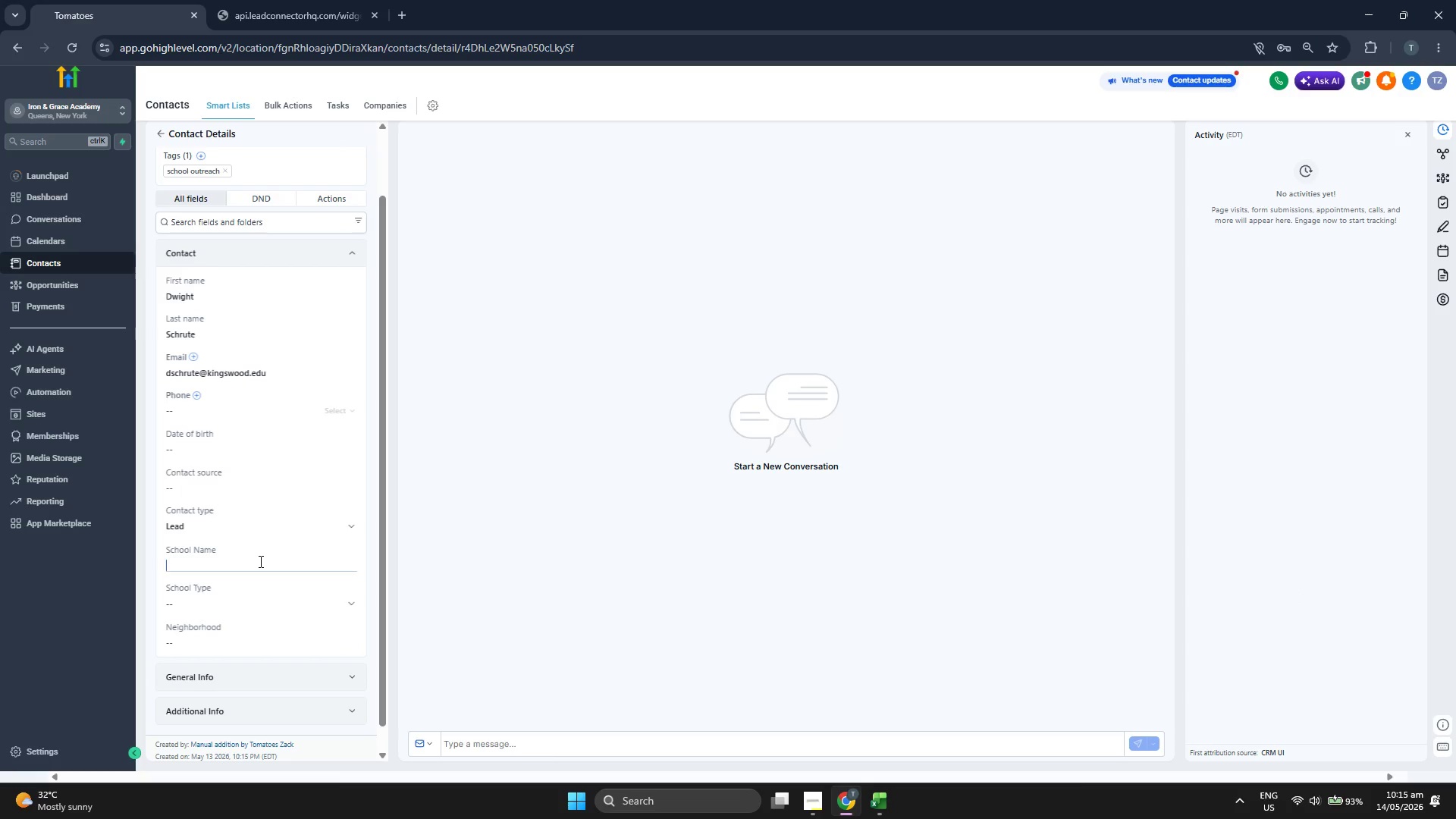 
double_click([259, 561])
 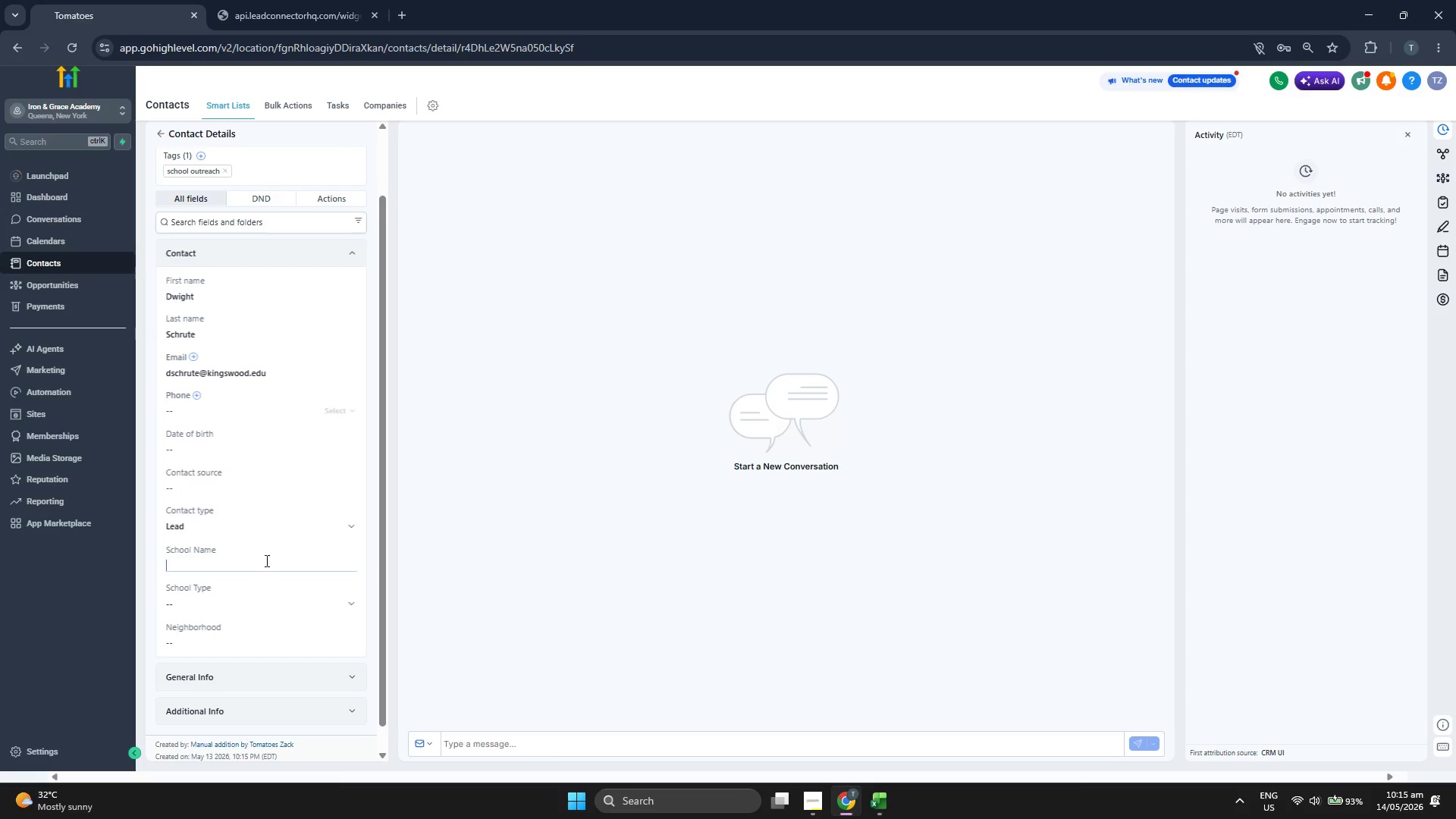 
key(Control+ControlLeft)
 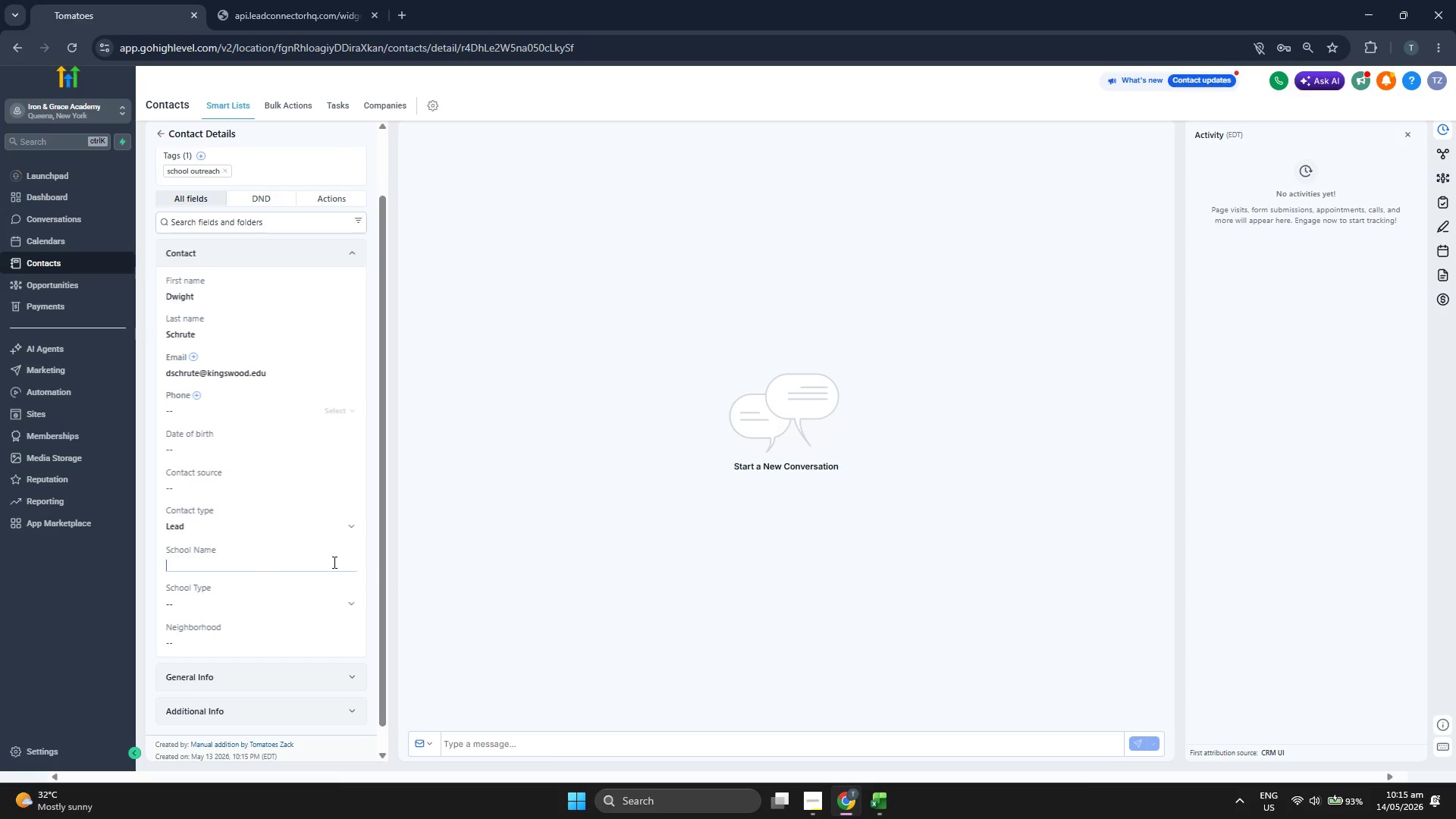 
key(Control+V)
 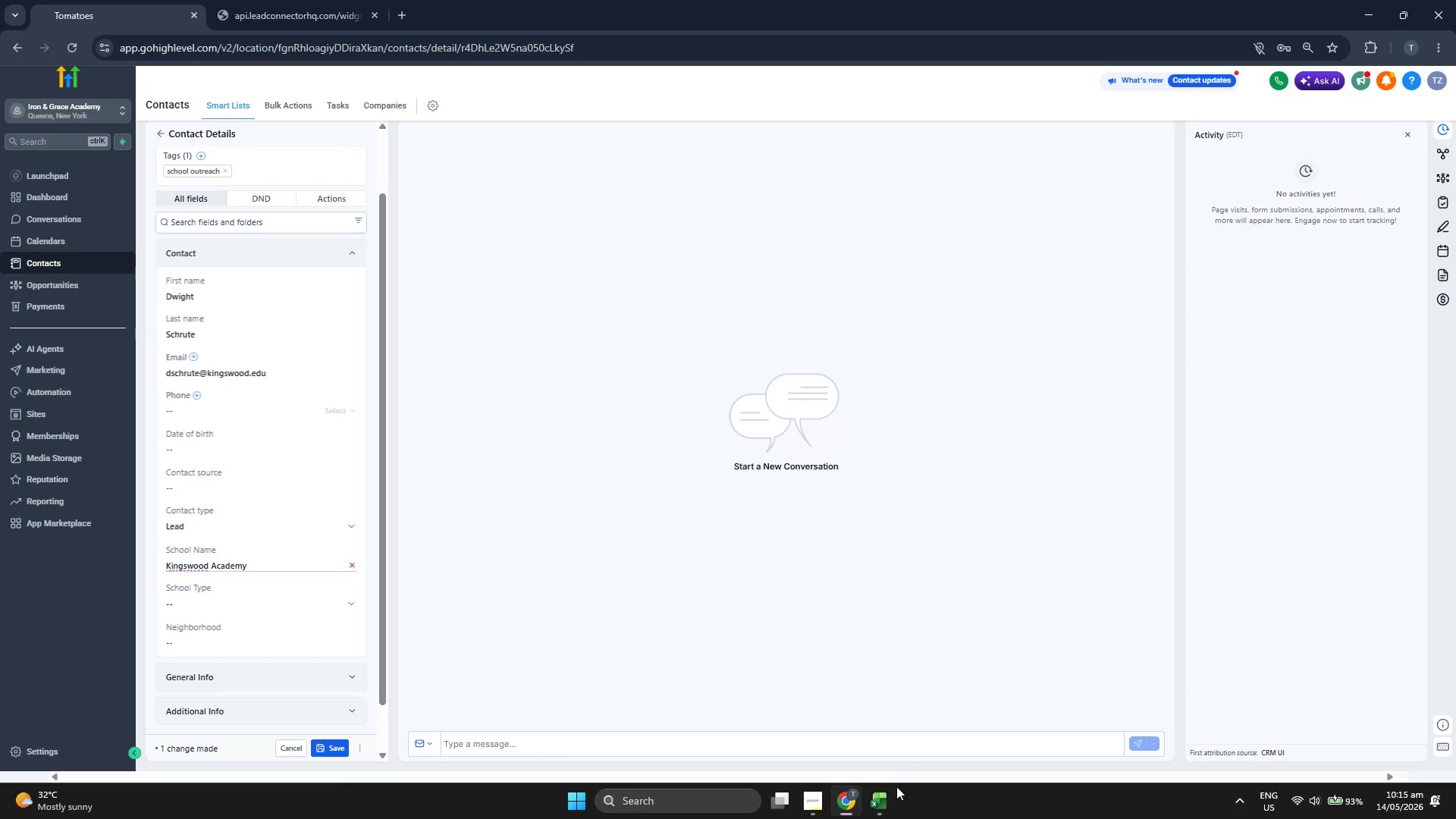 
left_click([886, 799])
 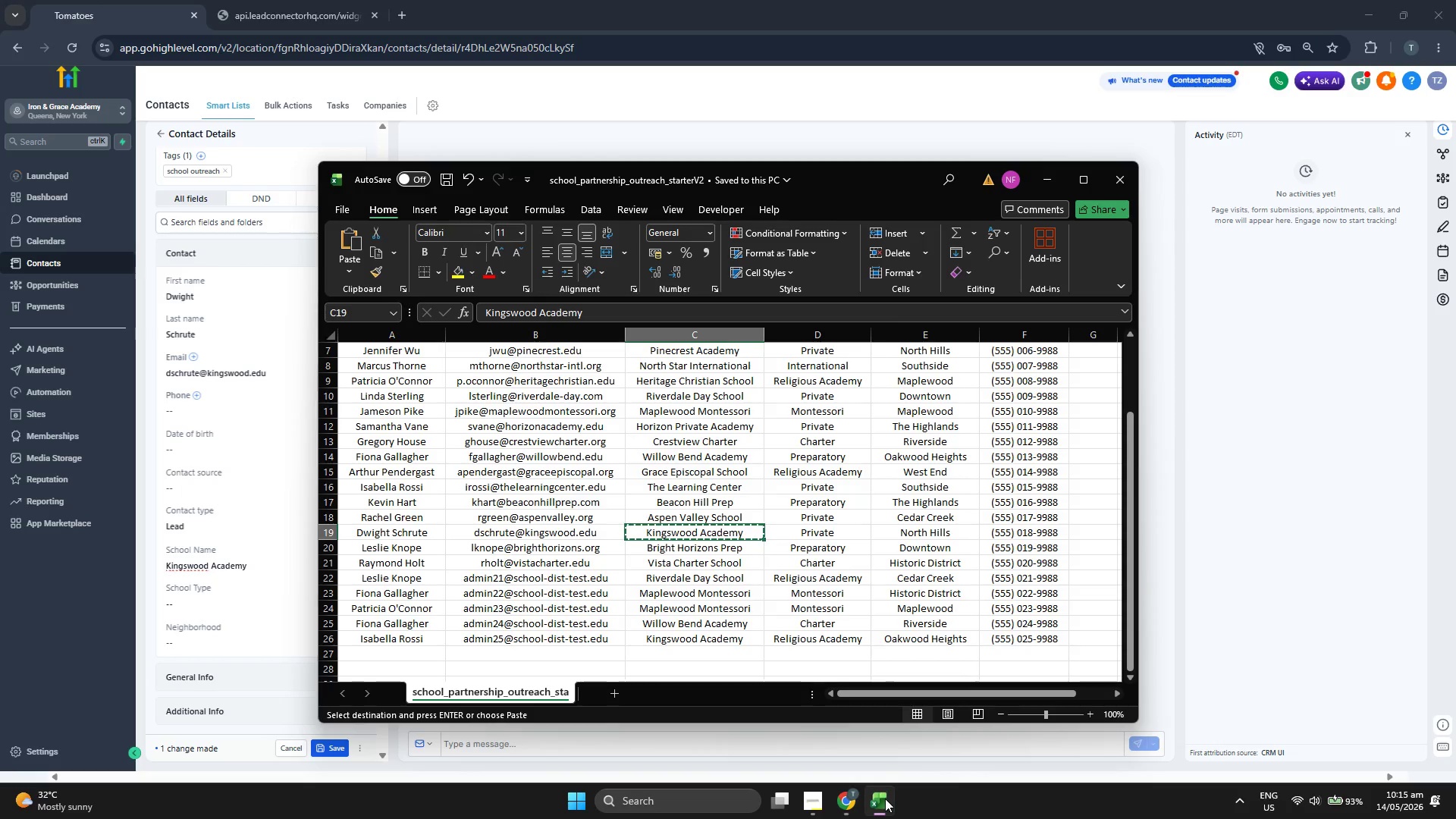 
key(ArrowRight)
 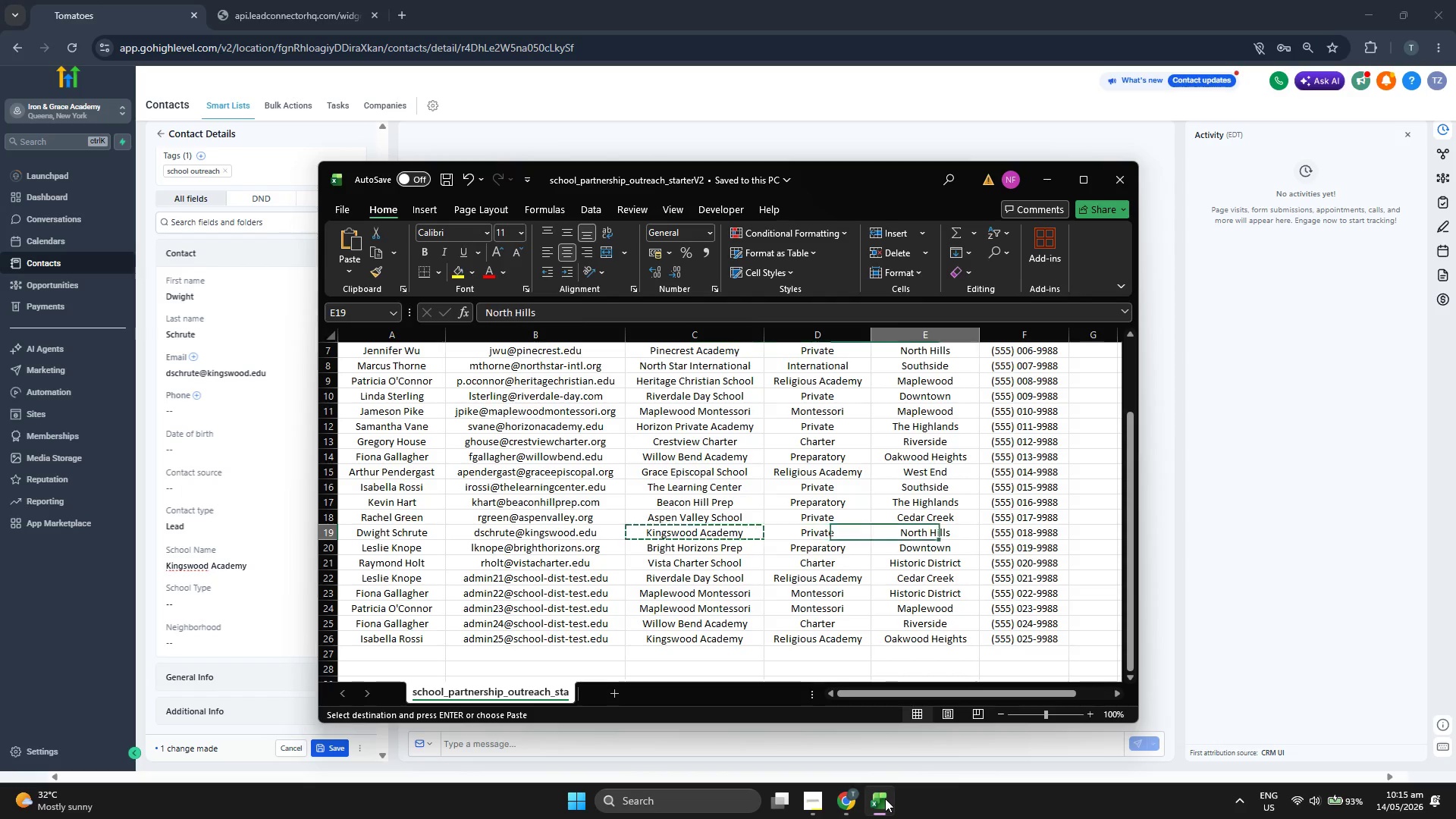 
key(ArrowRight)
 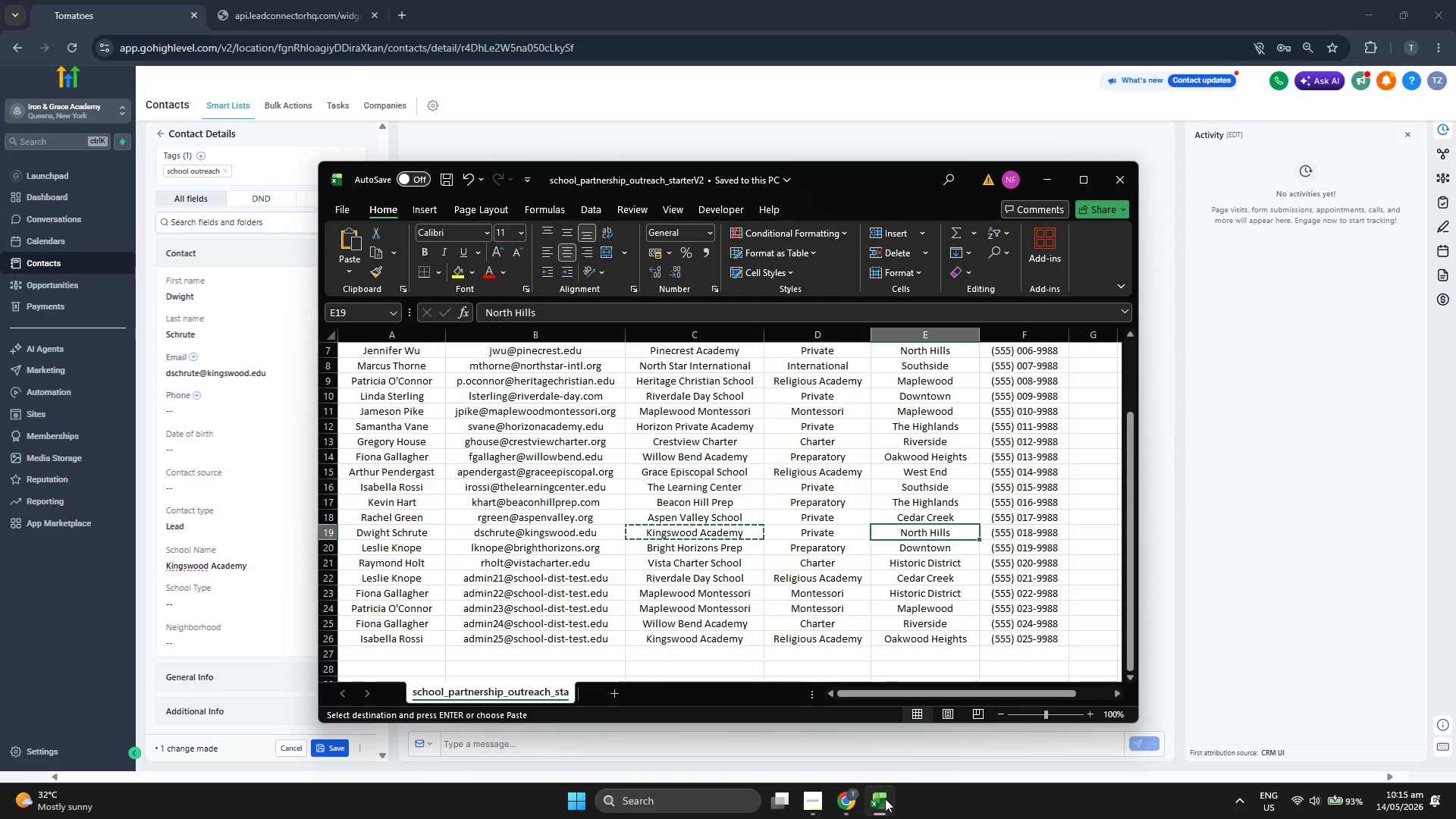 
key(Control+ControlLeft)
 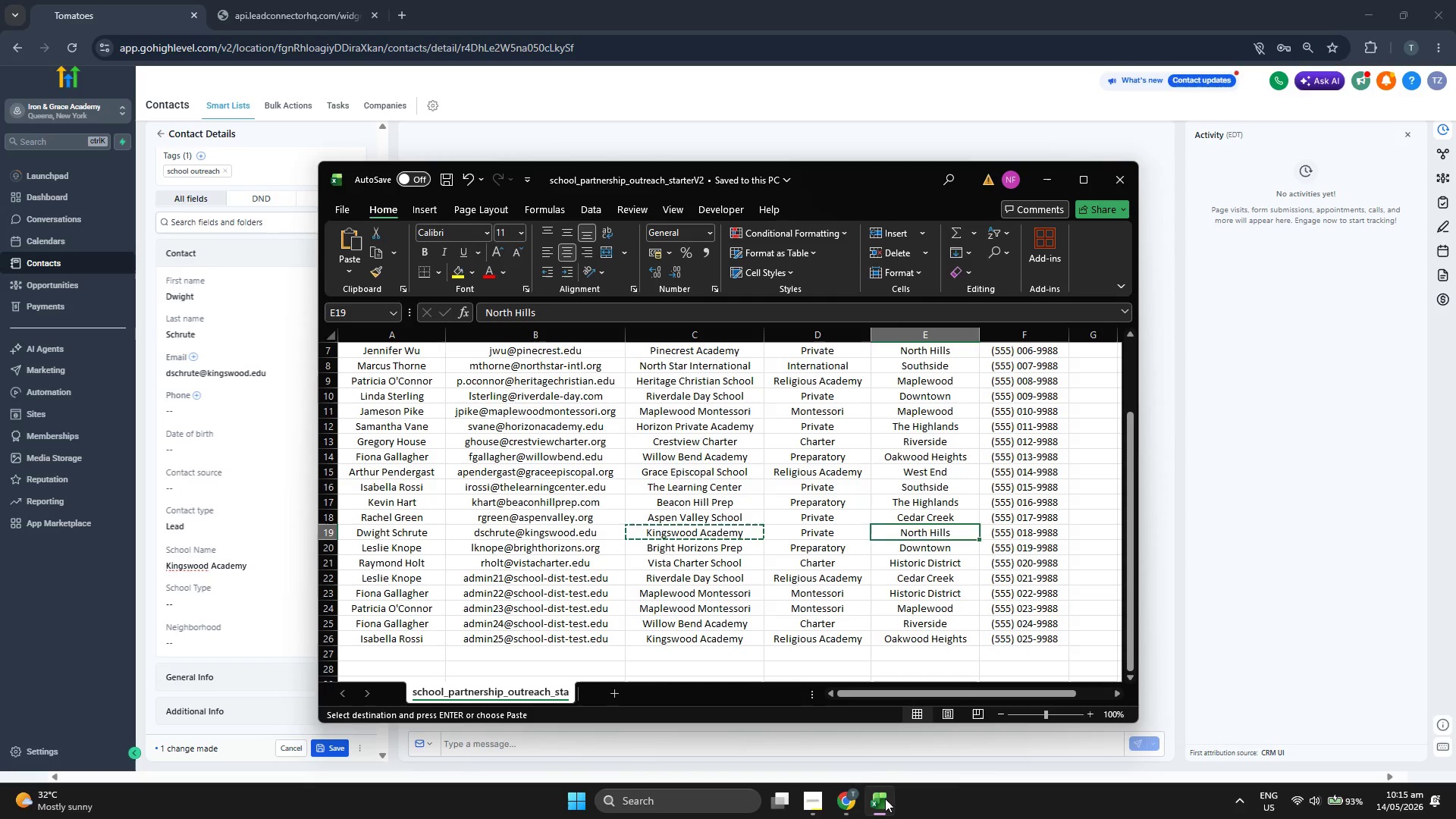 
key(Control+C)
 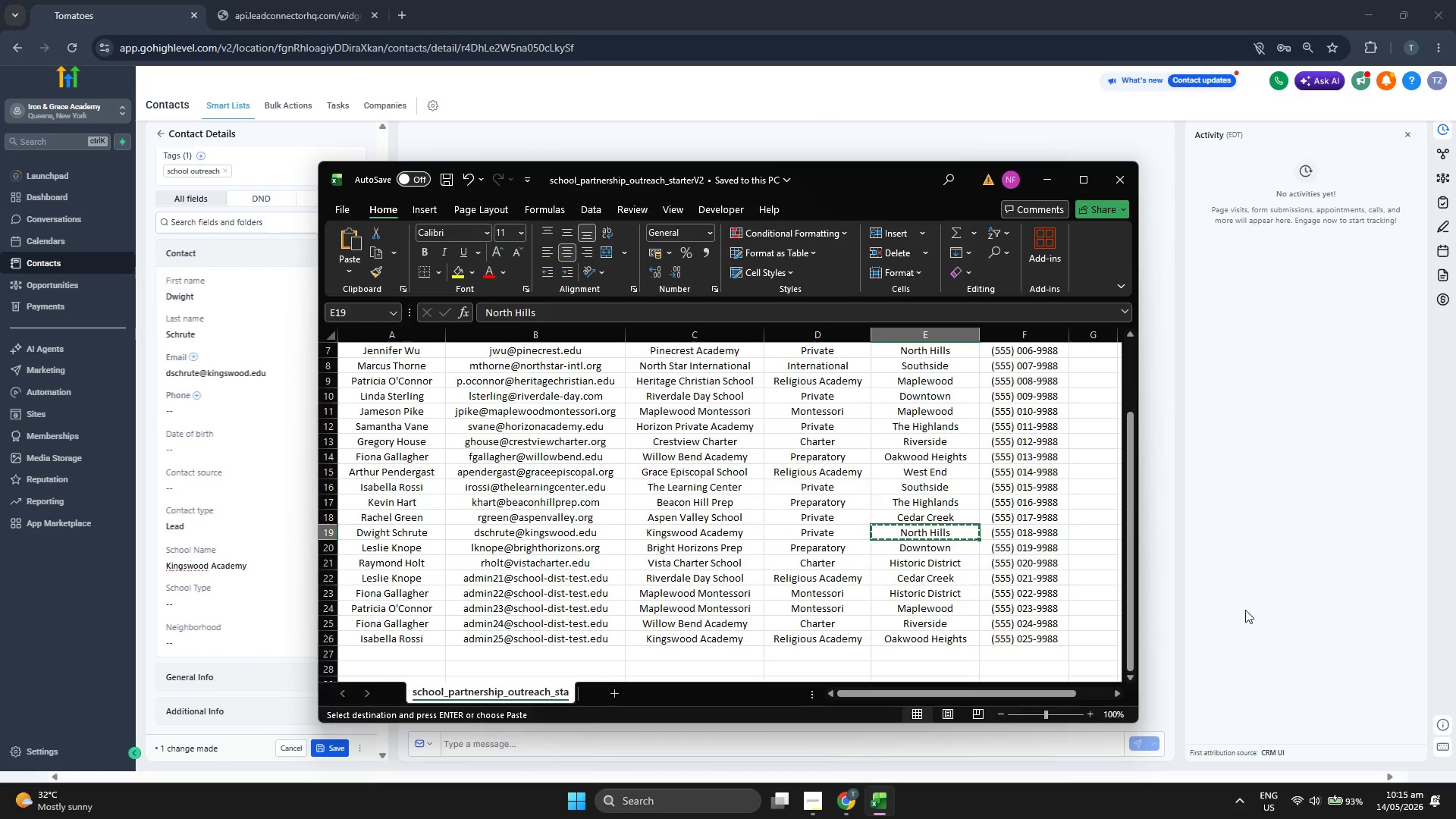 
left_click([1270, 594])
 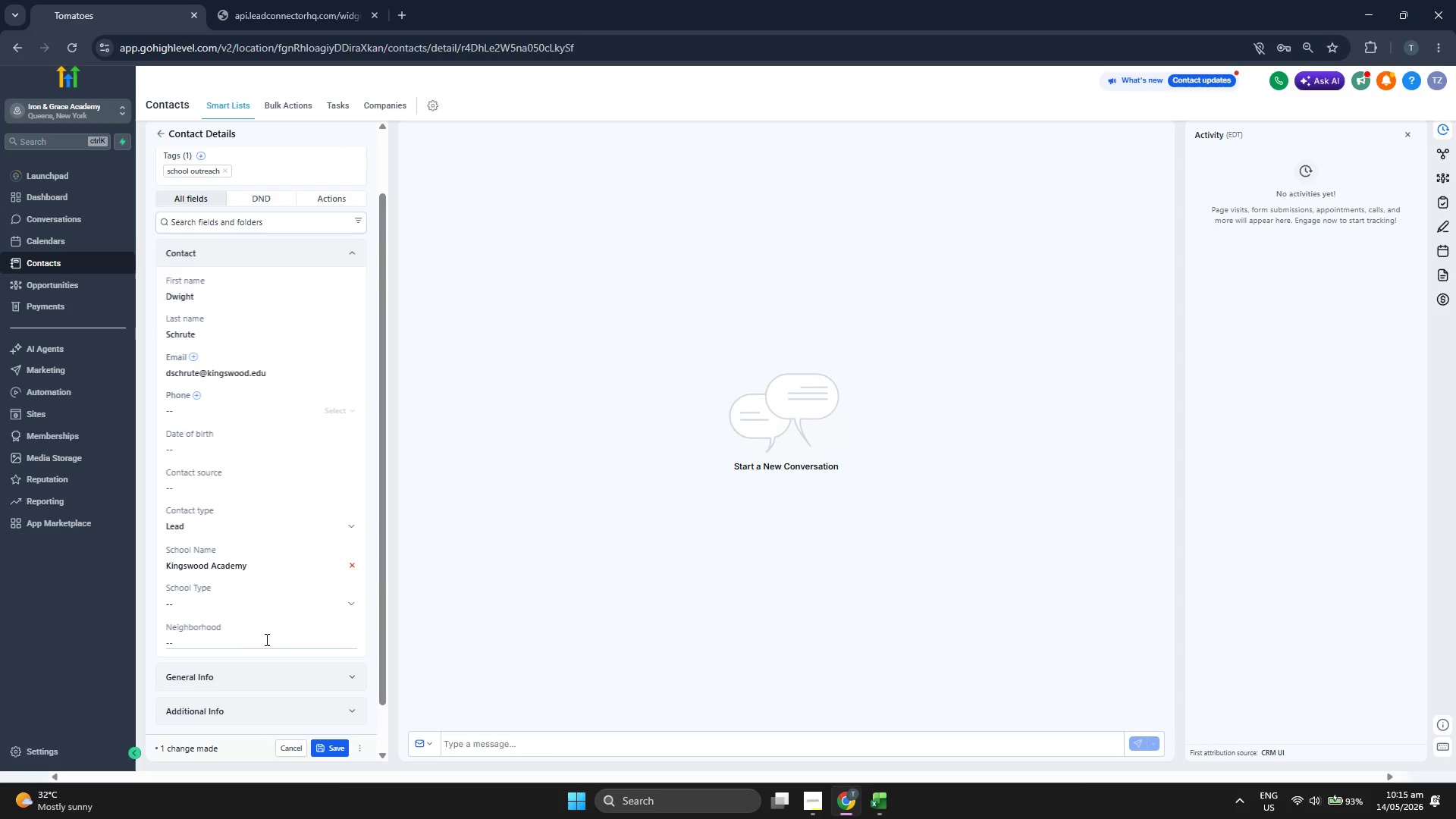 
left_click([264, 645])
 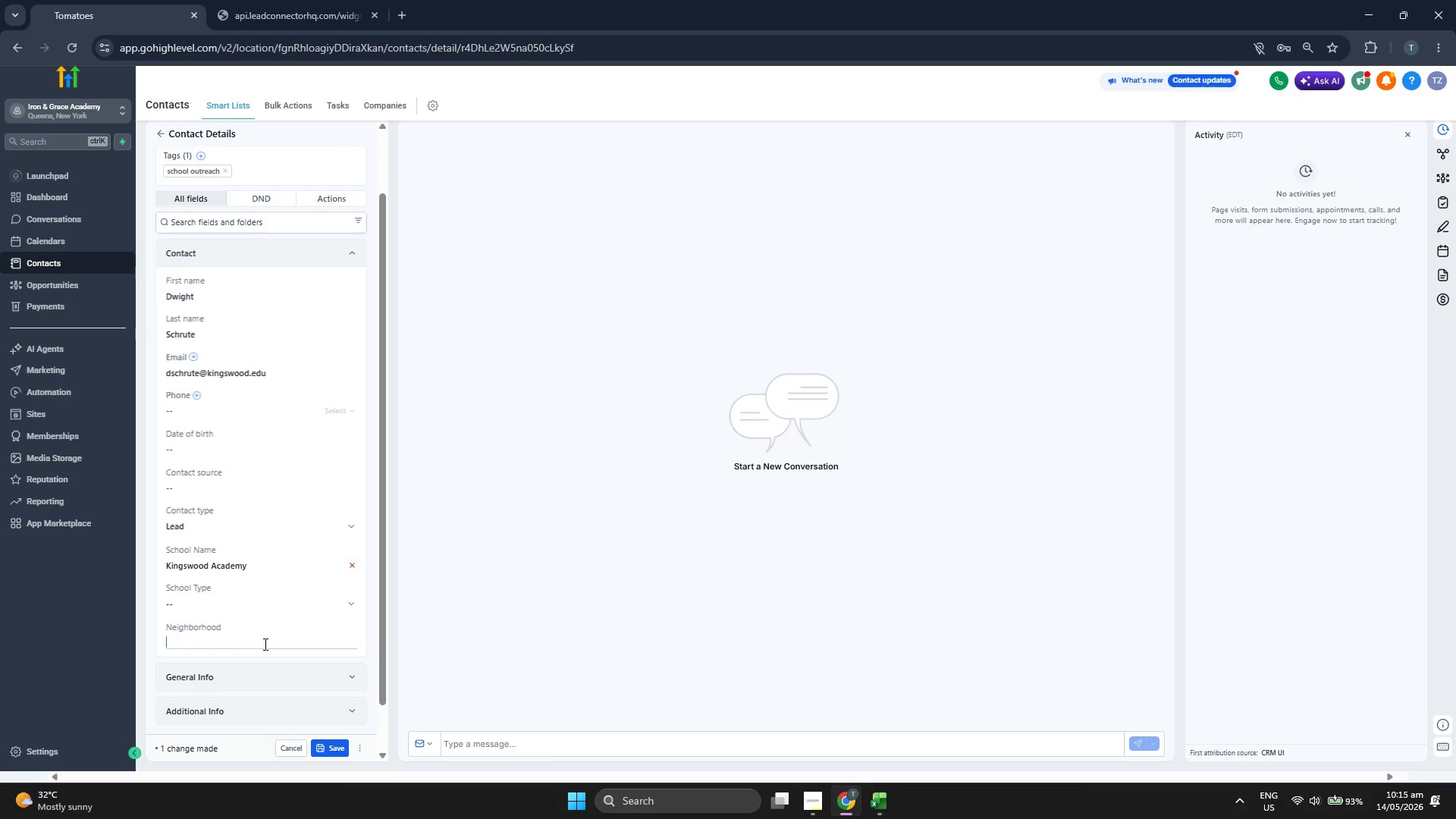 
key(Control+ControlLeft)
 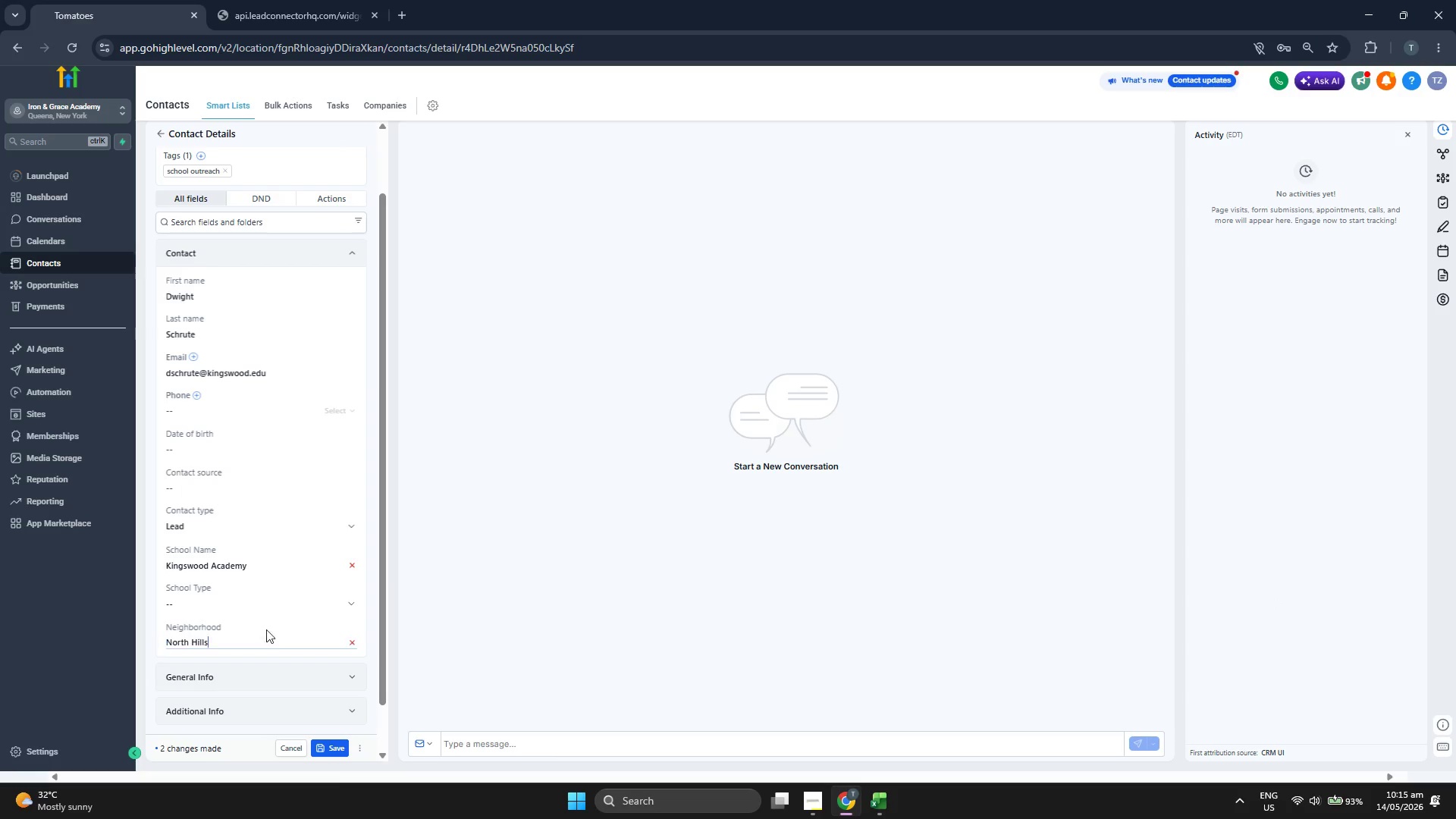 
key(Control+V)
 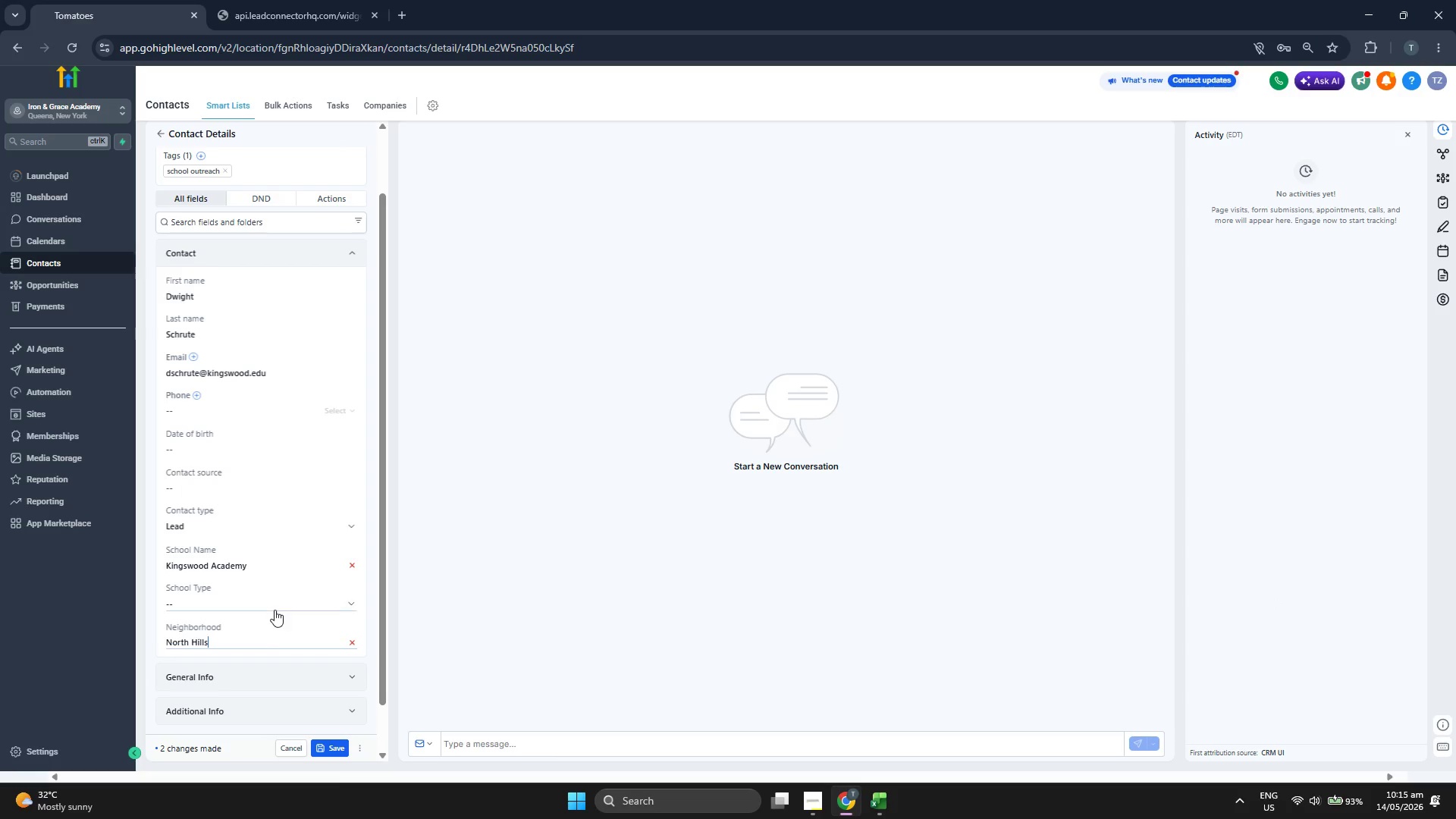 
left_click([275, 610])
 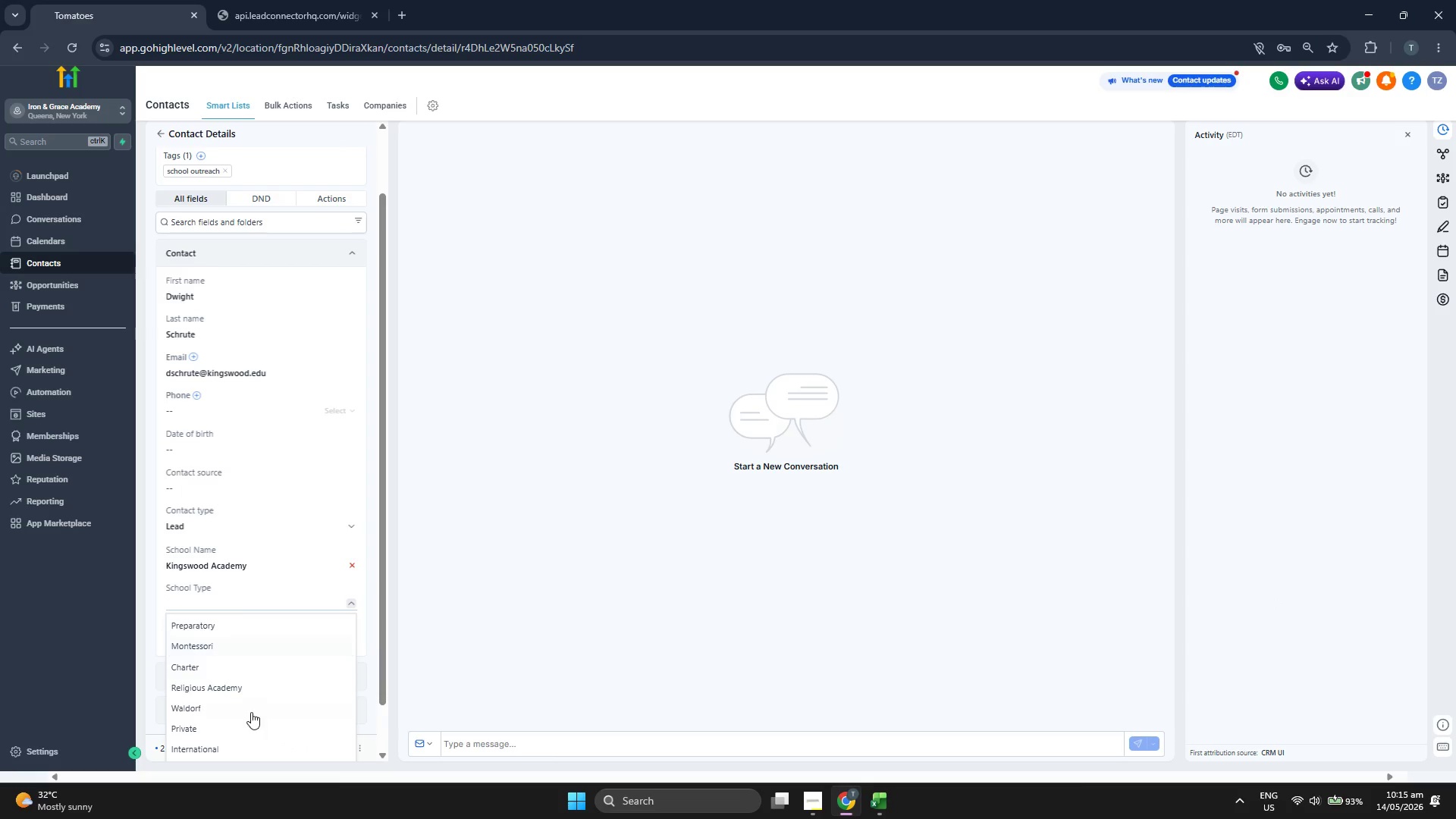 
left_click([250, 729])
 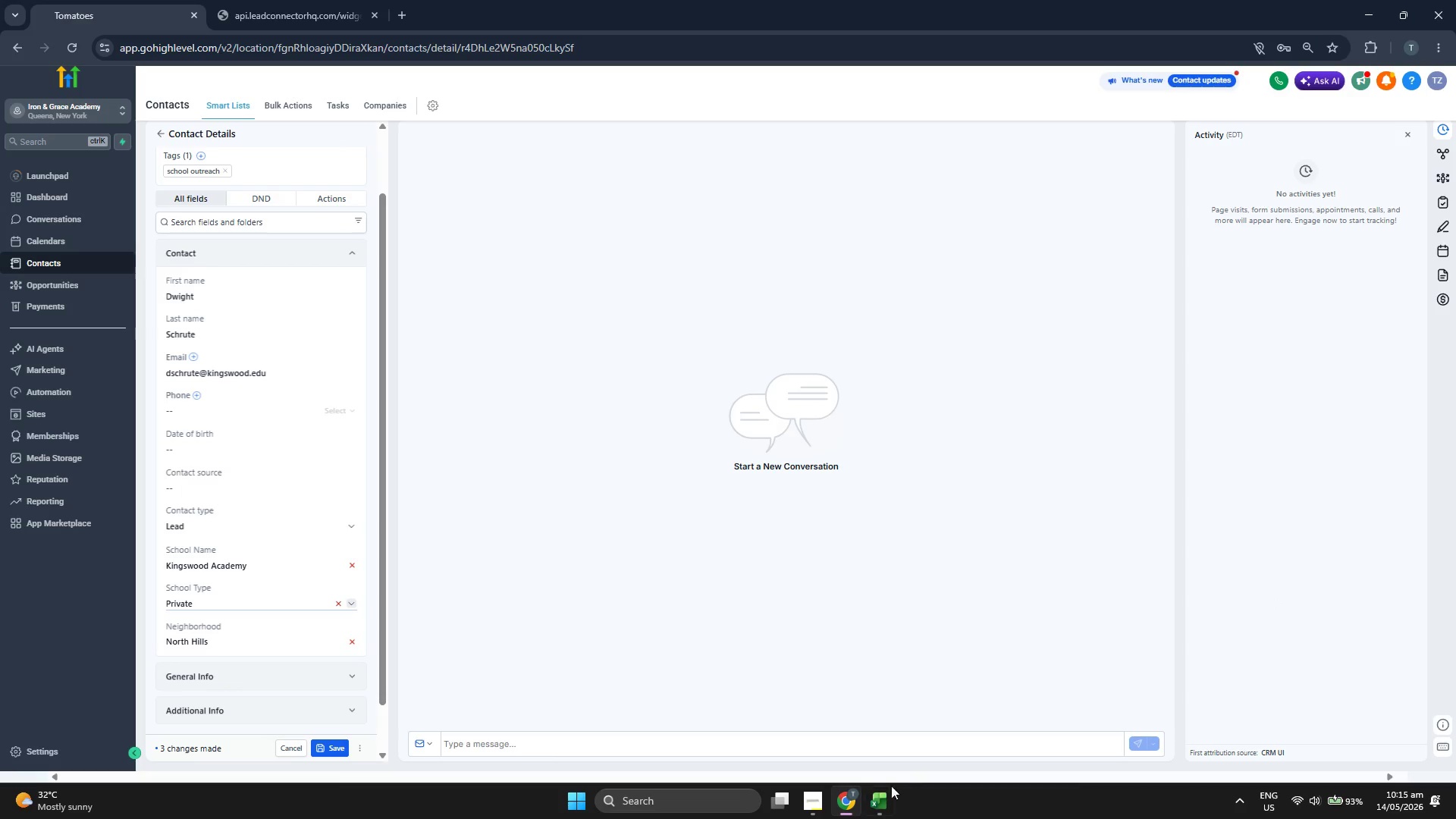 
left_click([888, 795])
 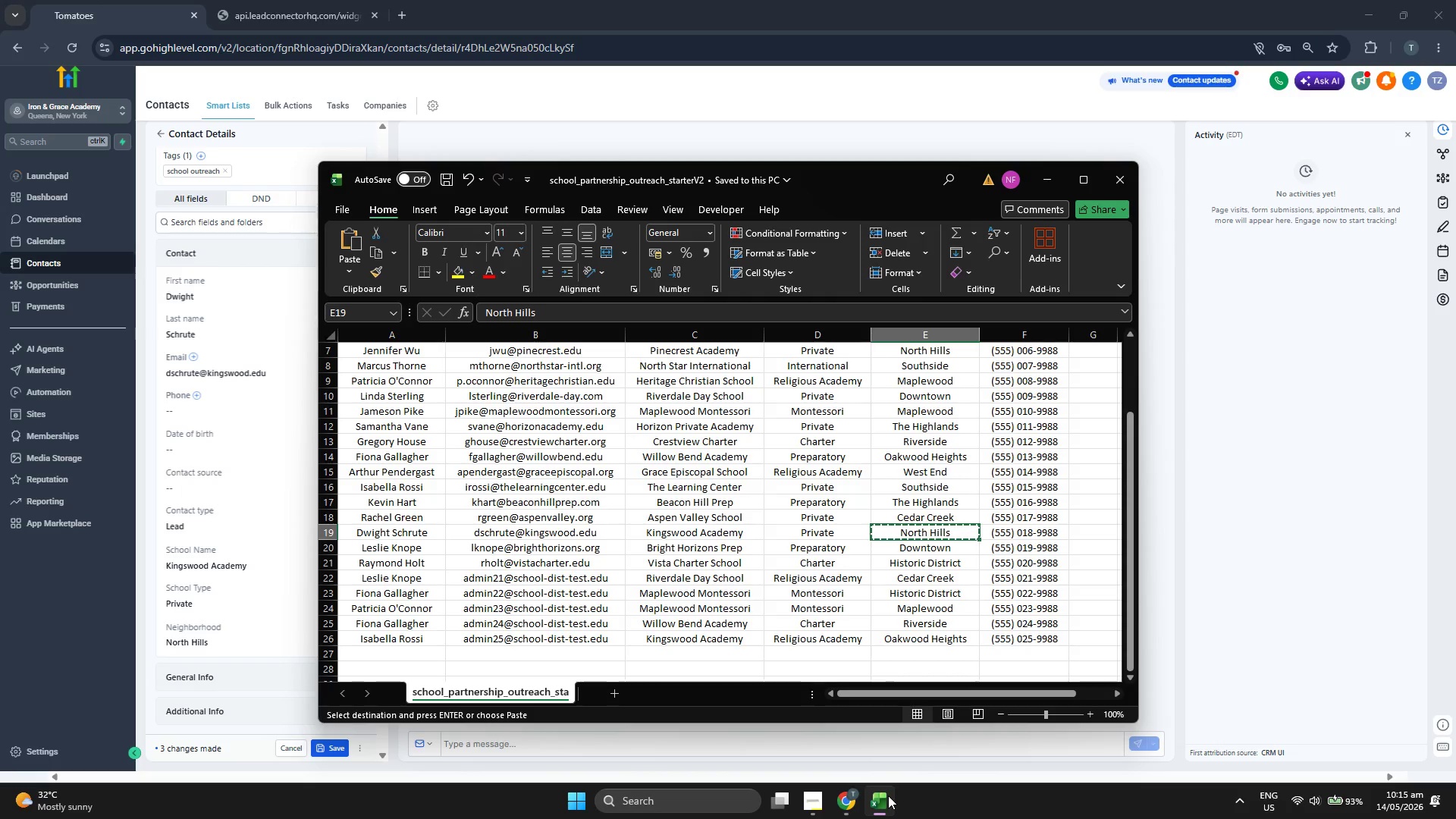 
left_click([888, 795])
 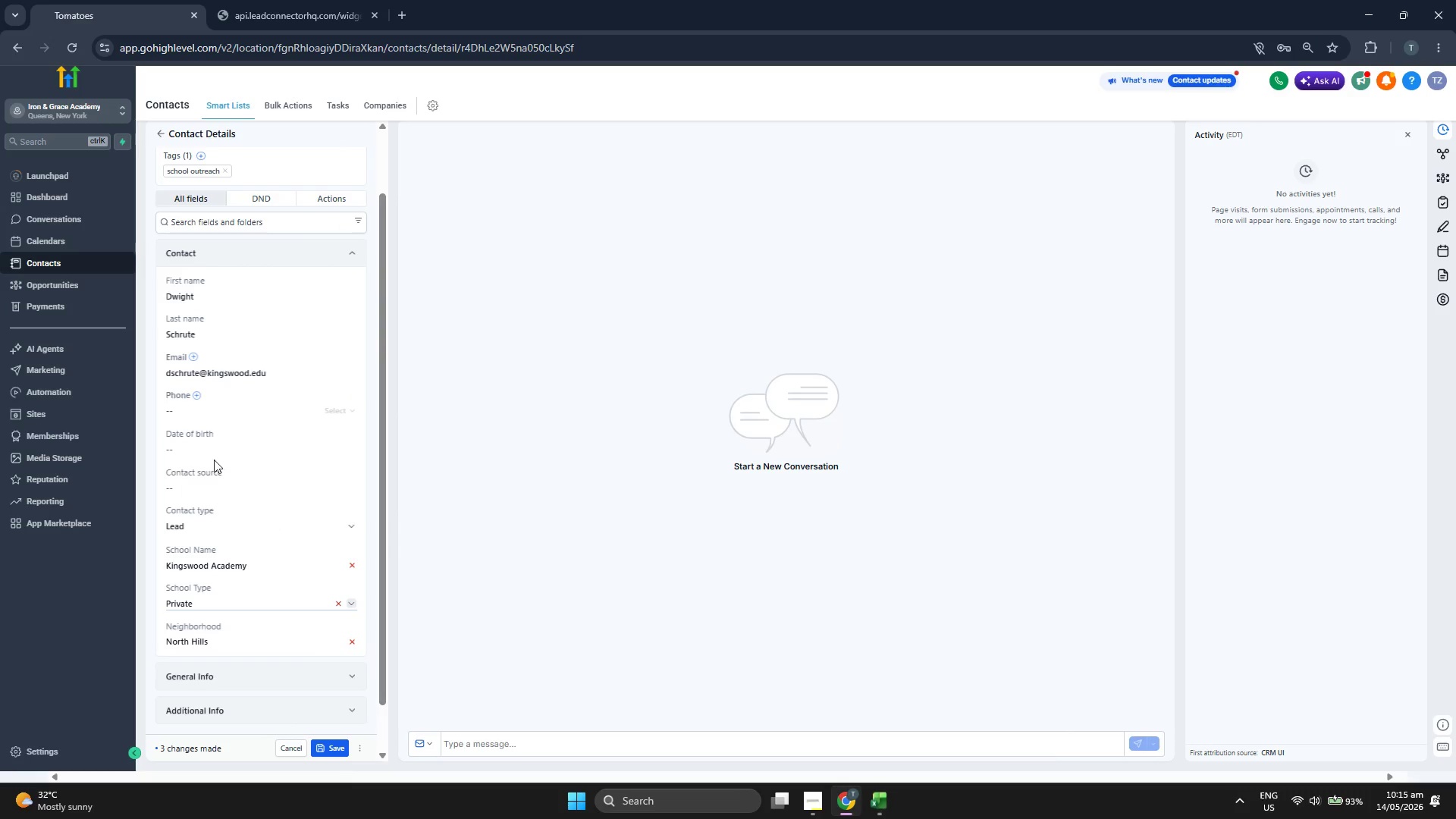 
scroll: coordinate [207, 449], scroll_direction: up, amount: 2.0
 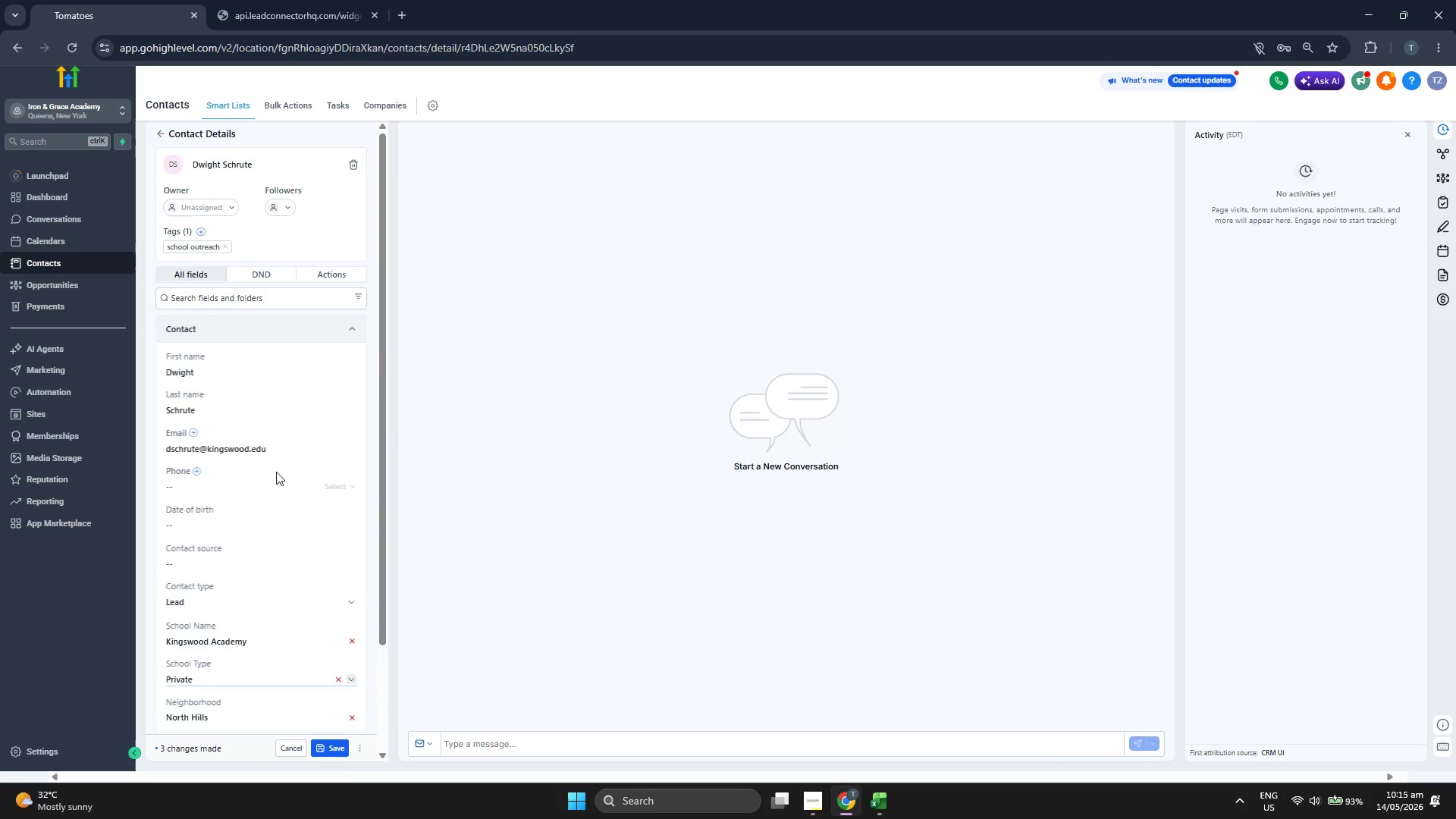 
scroll: coordinate [276, 472], scroll_direction: down, amount: 2.0
 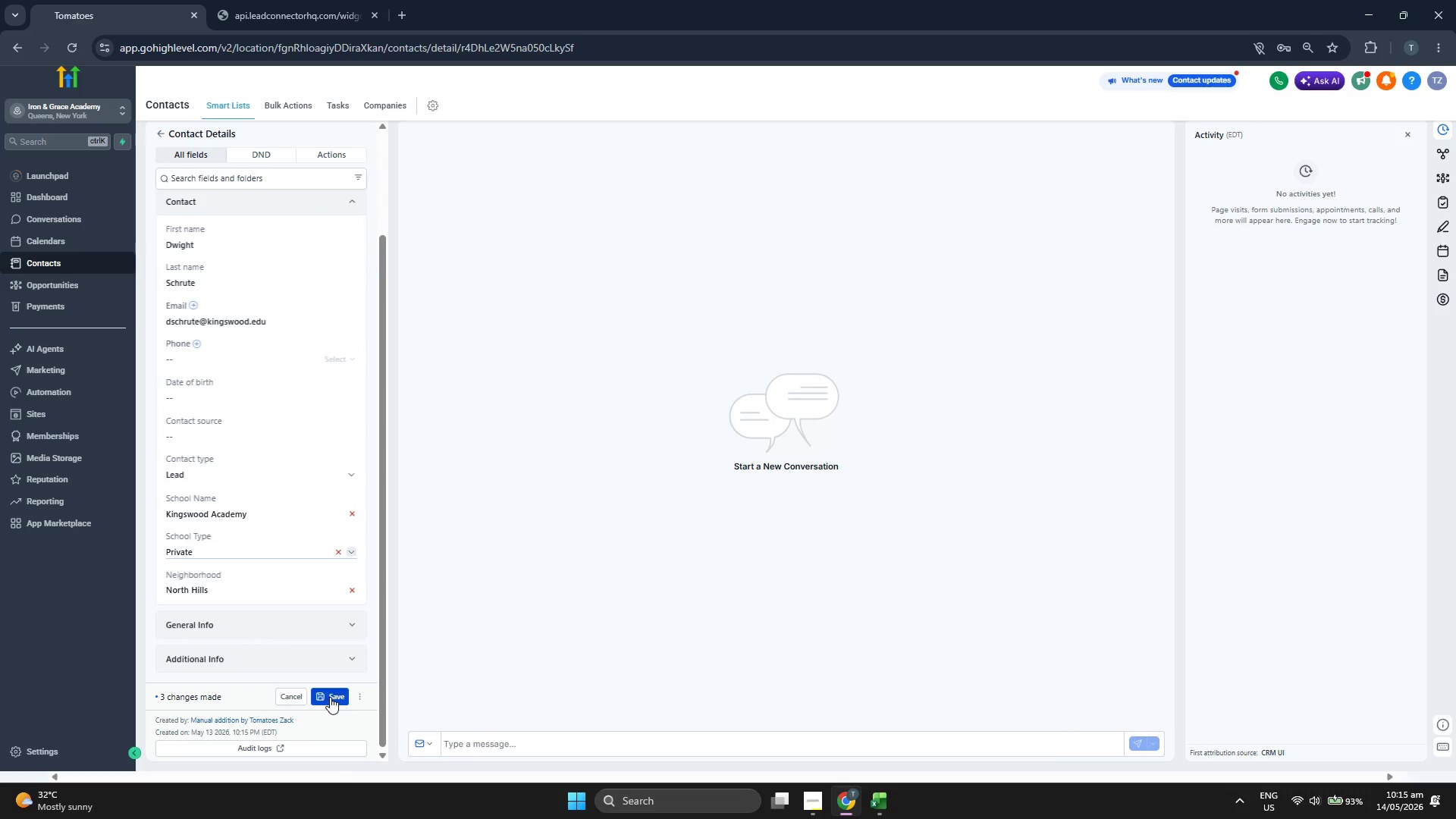 
left_click([333, 697])
 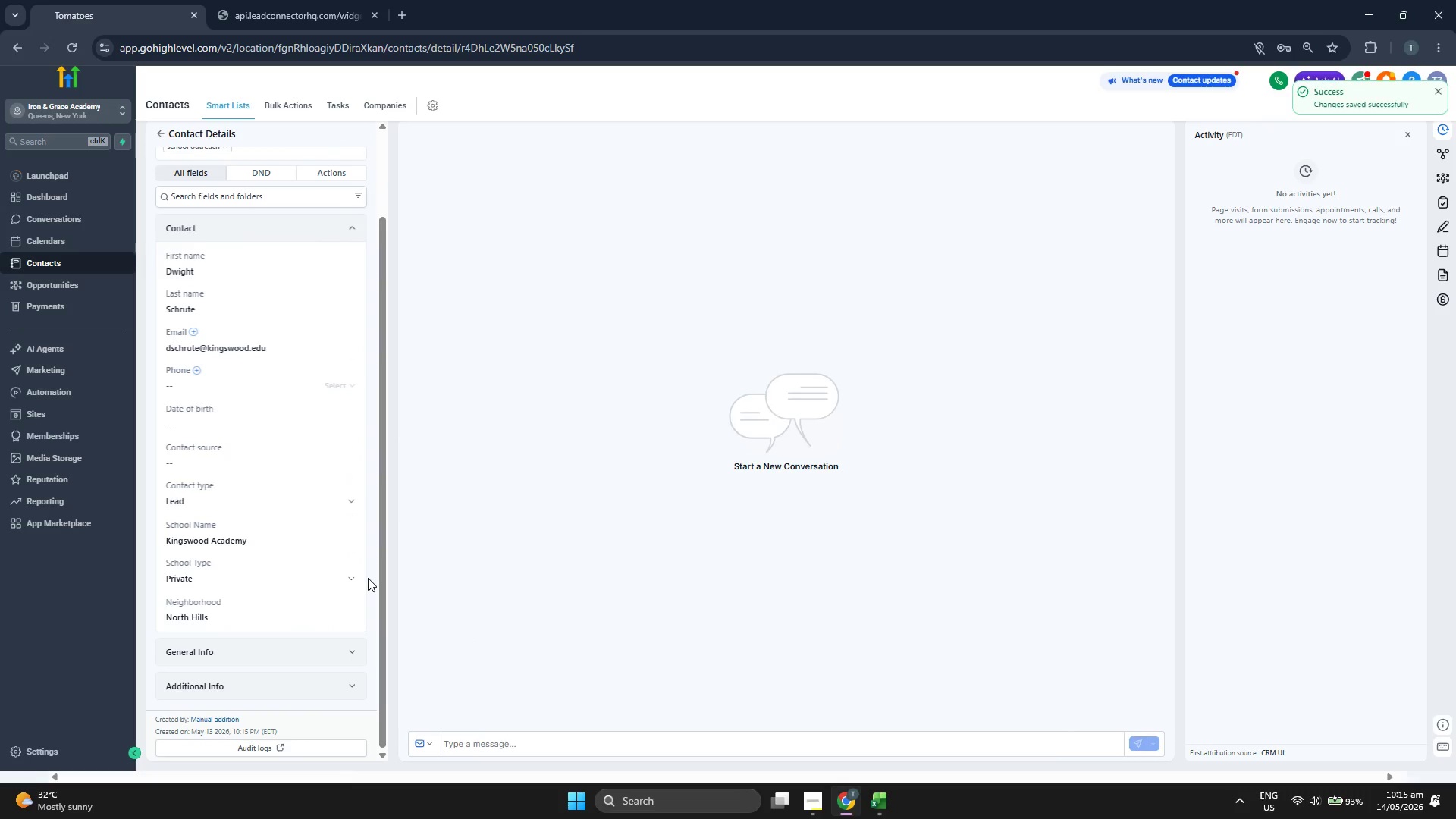 
scroll: coordinate [368, 578], scroll_direction: up, amount: 1.0
 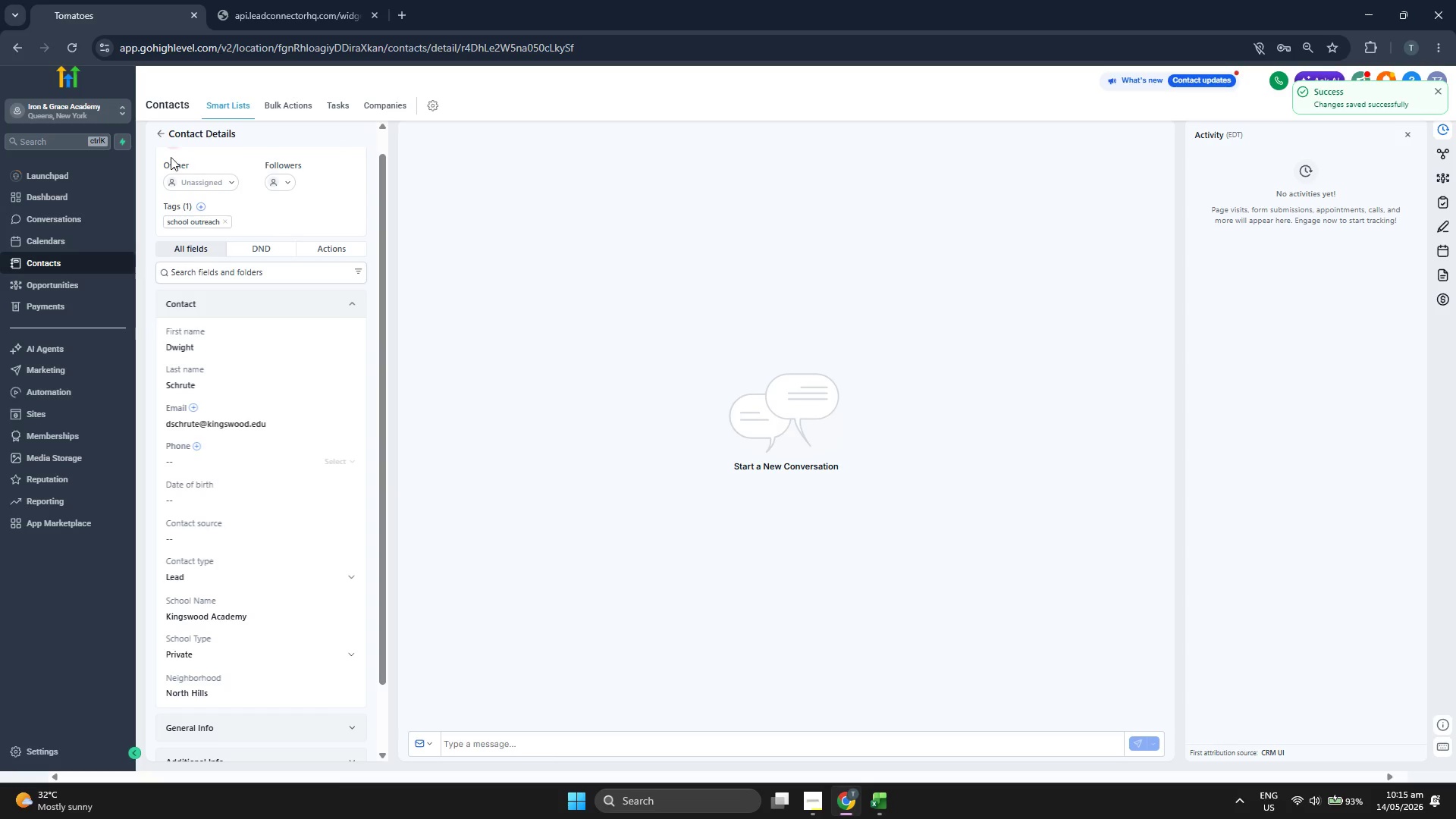 
left_click([163, 134])
 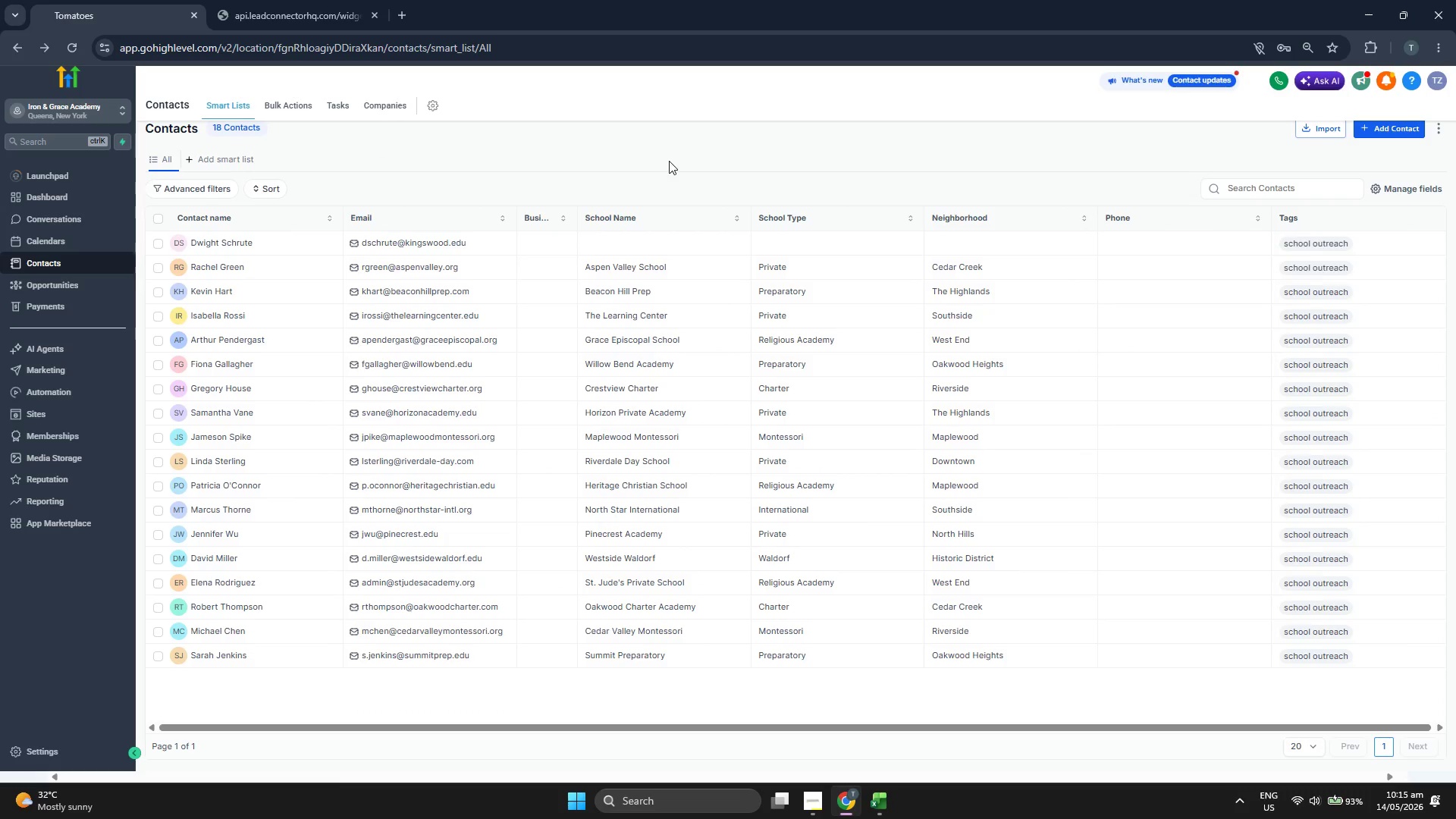 
wait(7.34)
 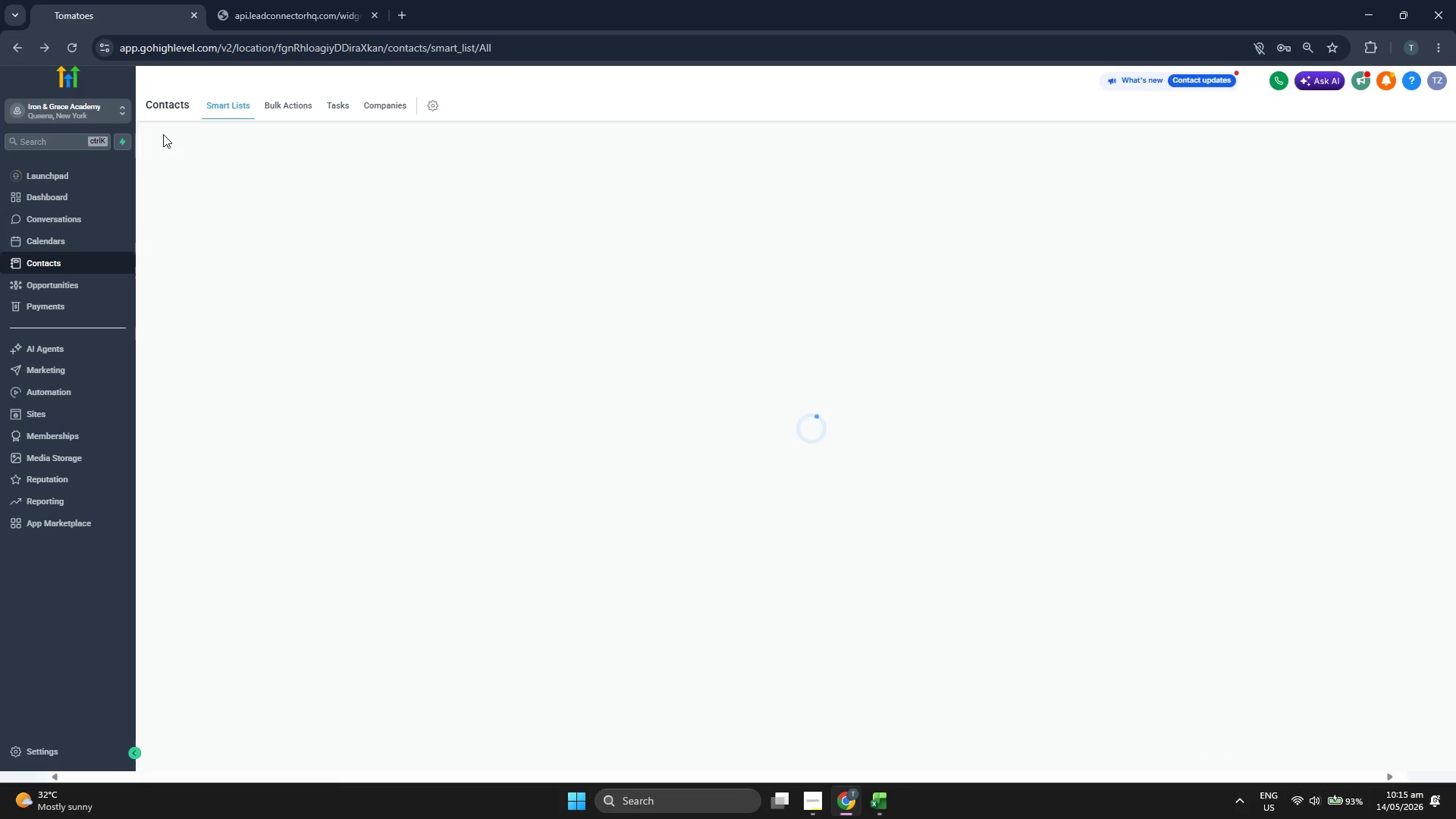 
left_click([1384, 134])
 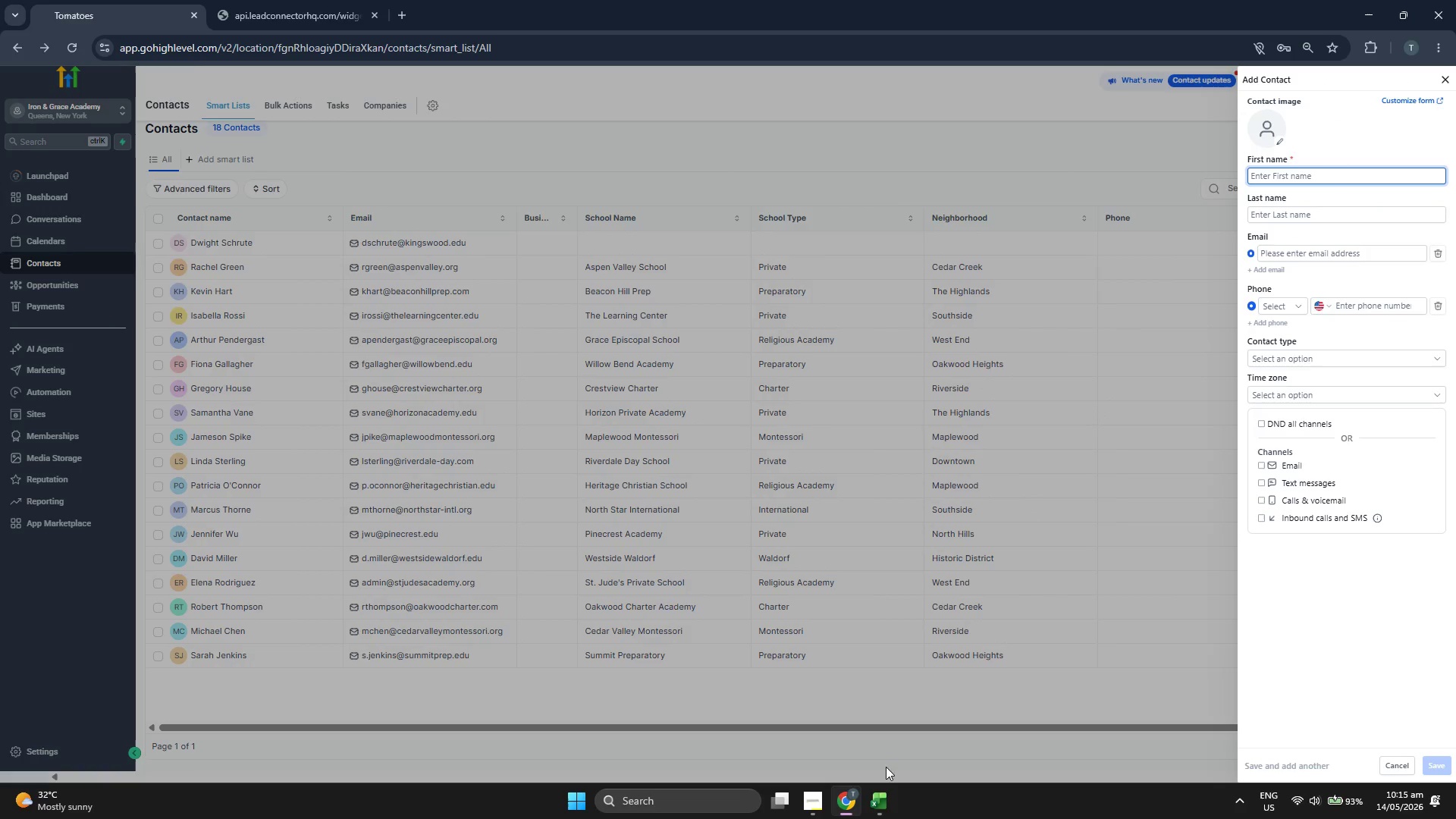 
left_click([877, 798])
 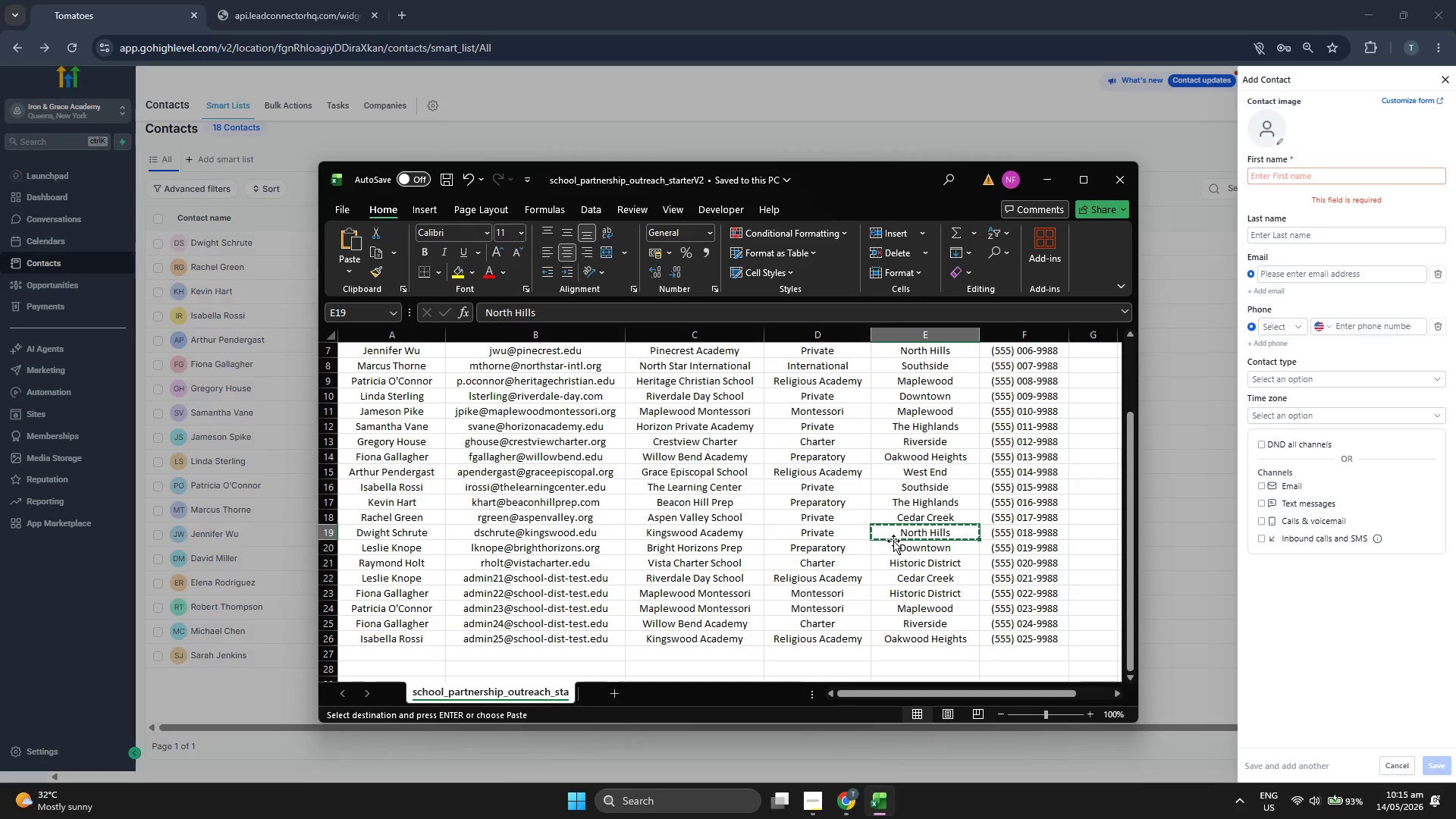 
key(ArrowDown)
 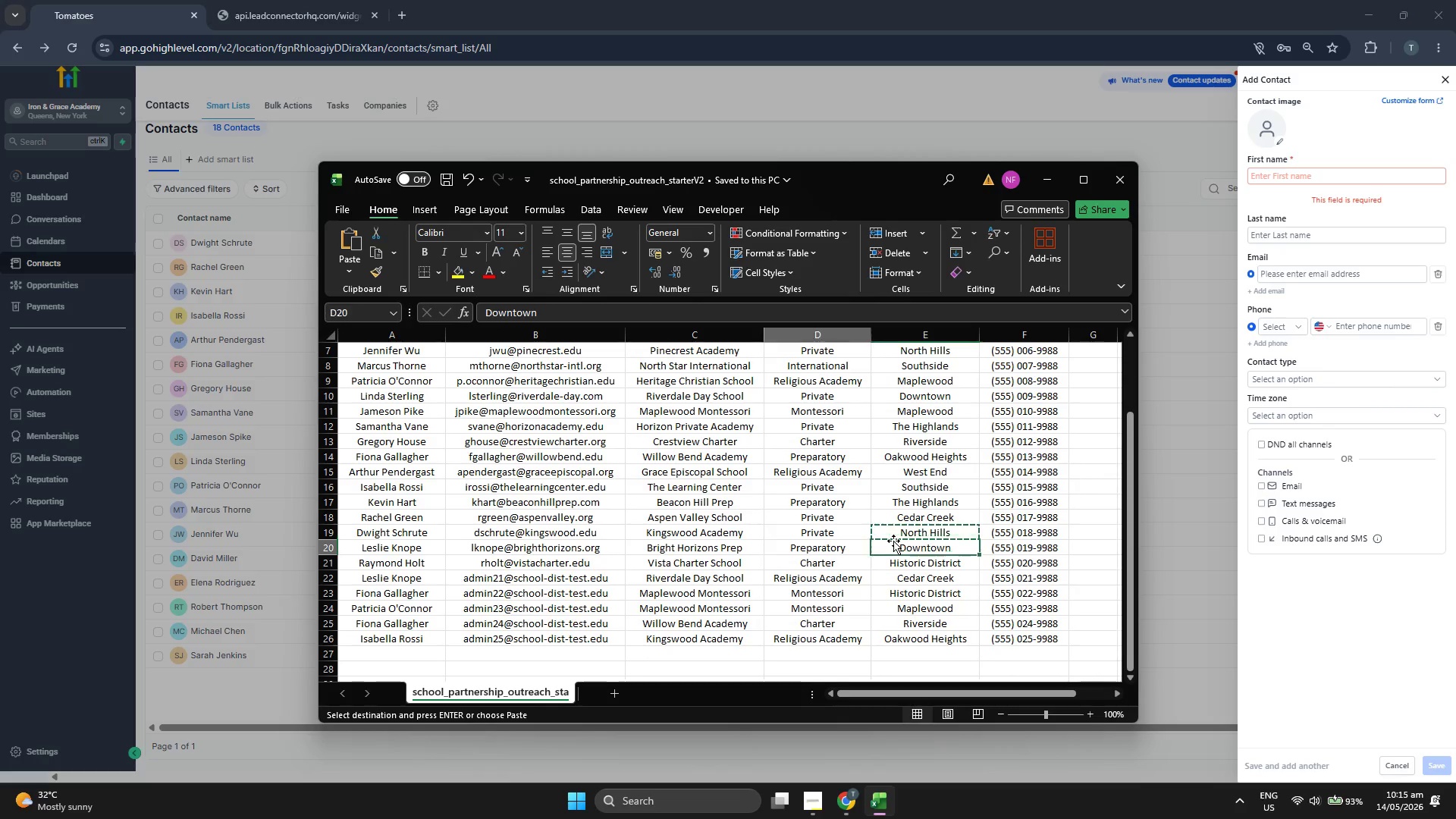 
key(ArrowLeft)
 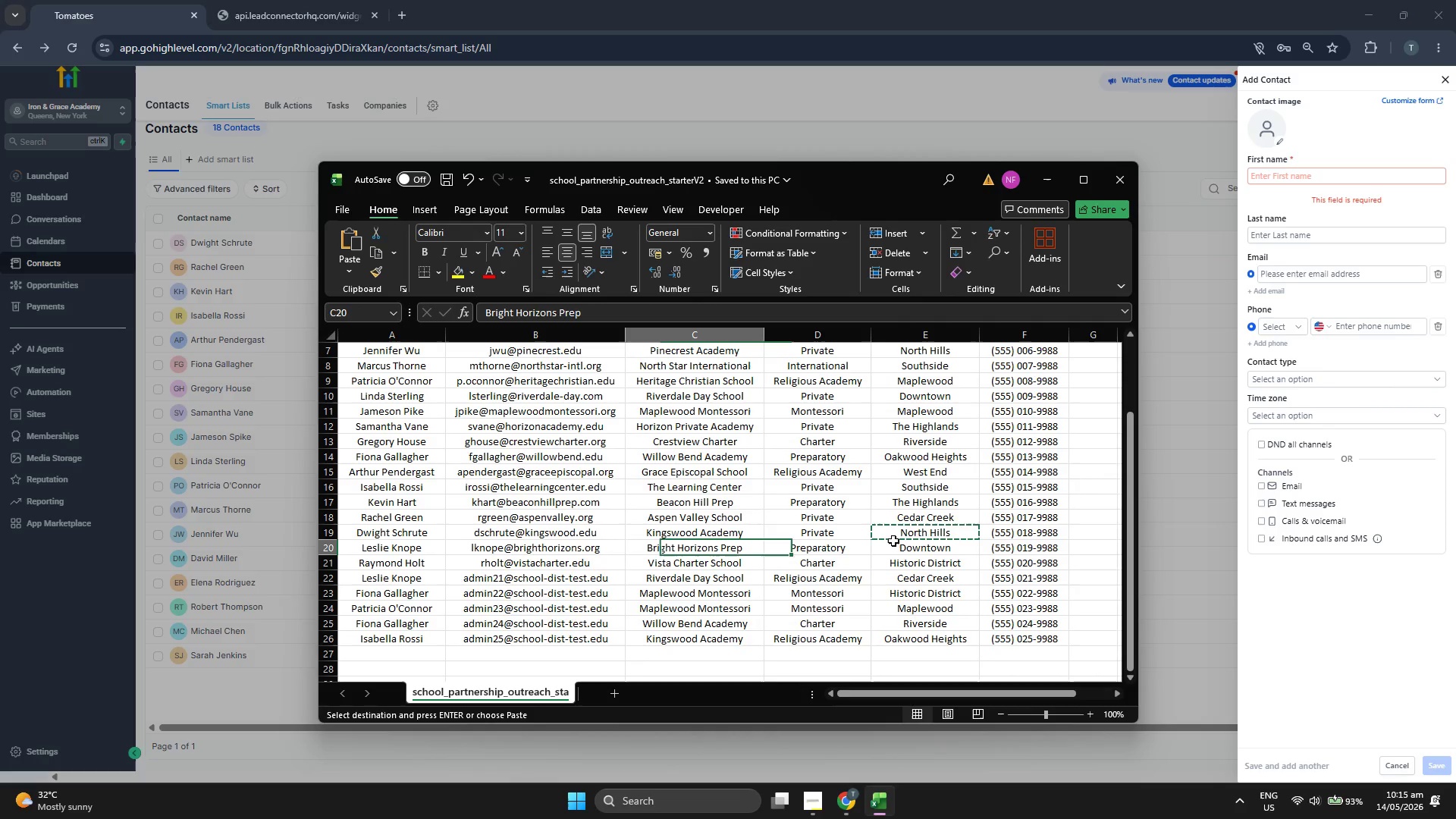 
key(ArrowLeft)
 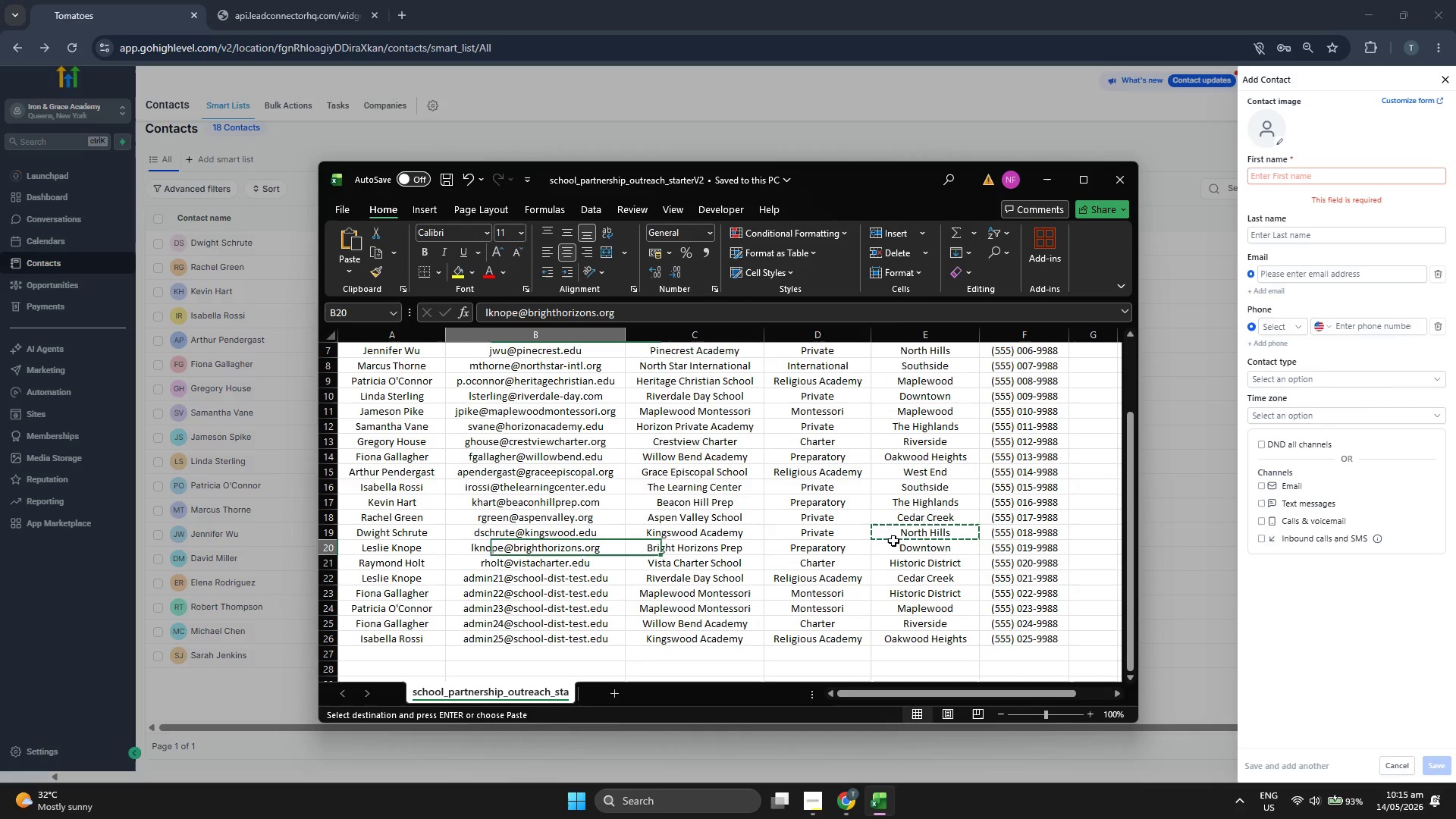 
key(ArrowLeft)
 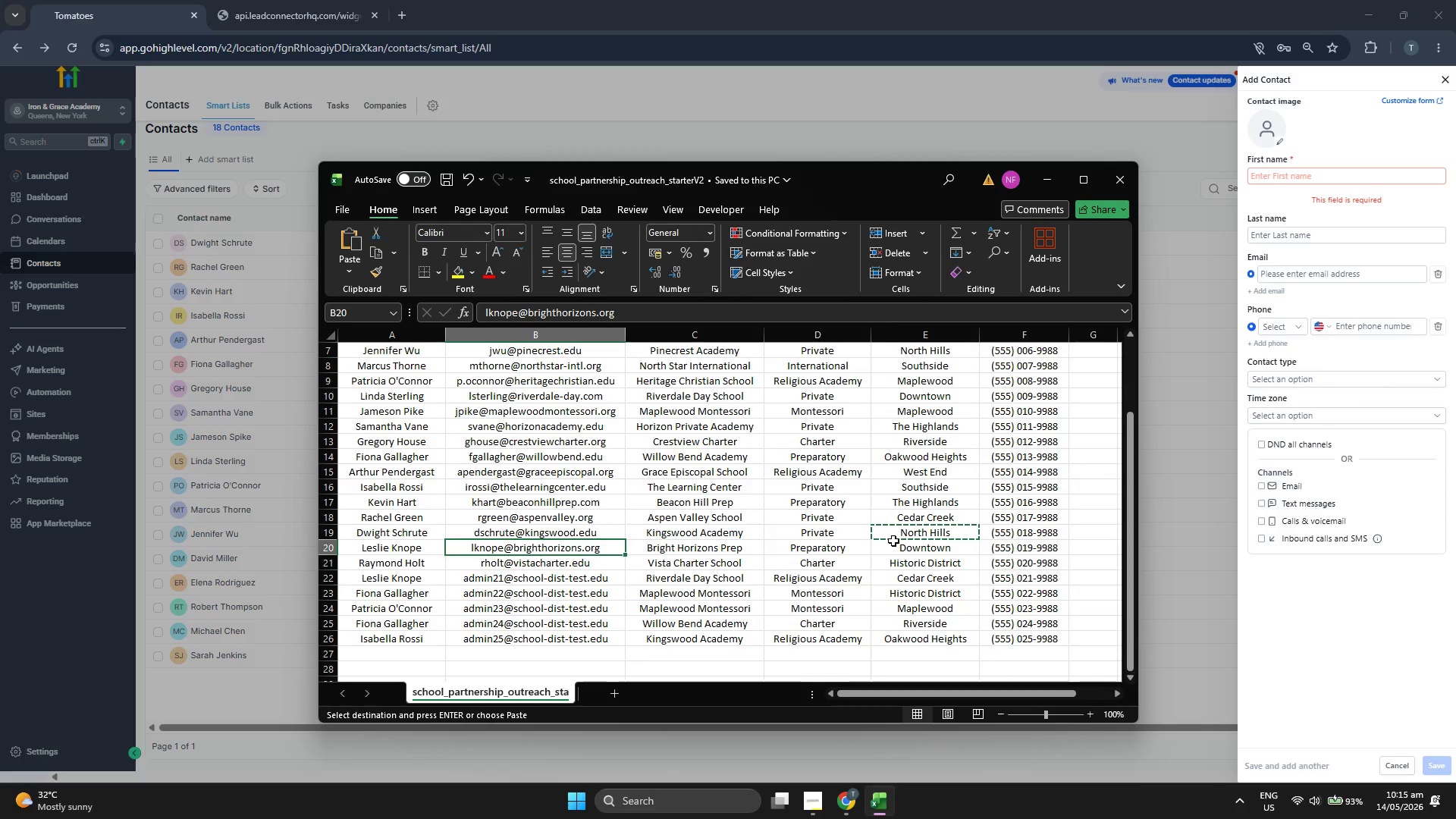 
key(Control+C)
 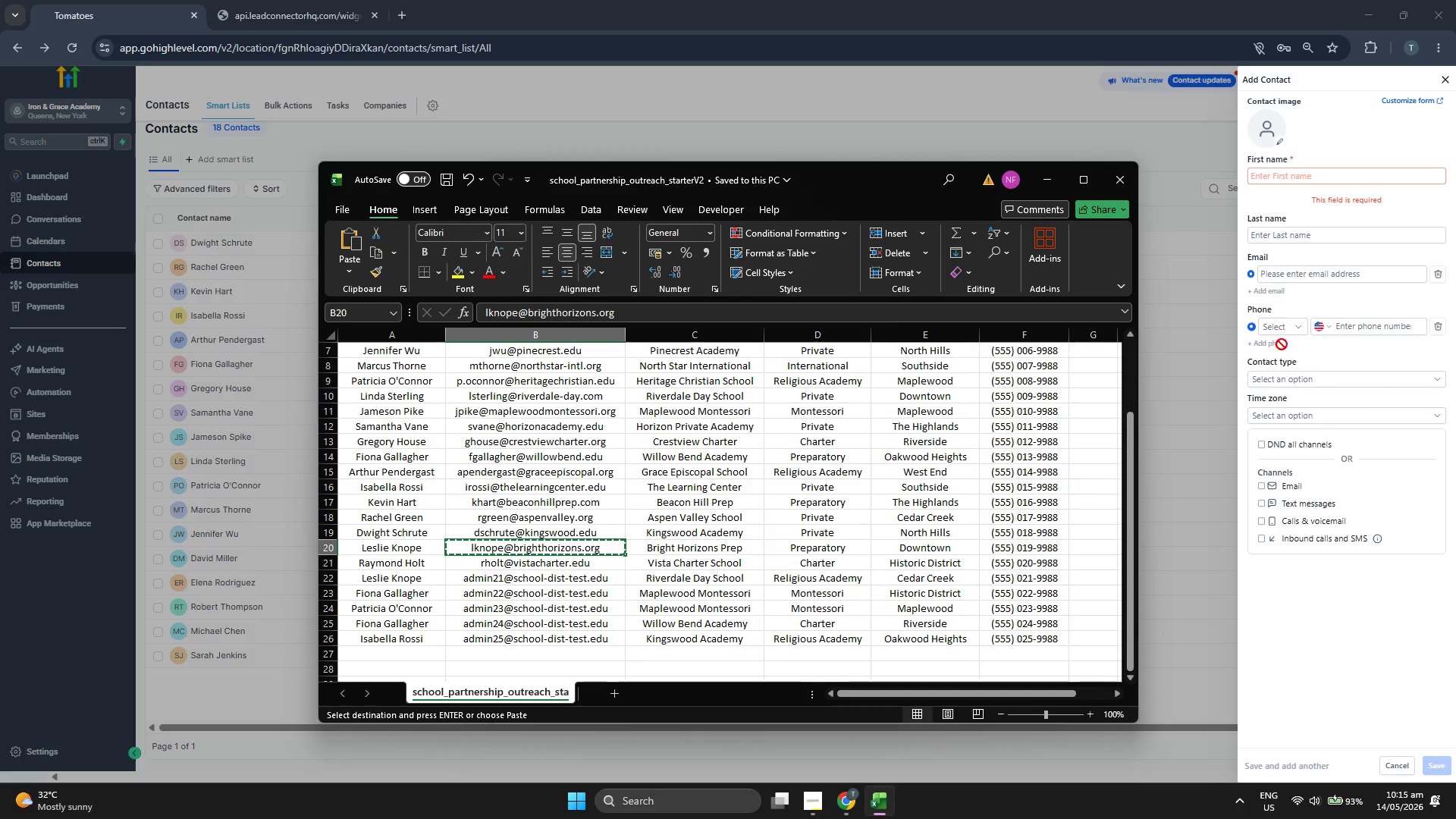 
left_click([1328, 275])
 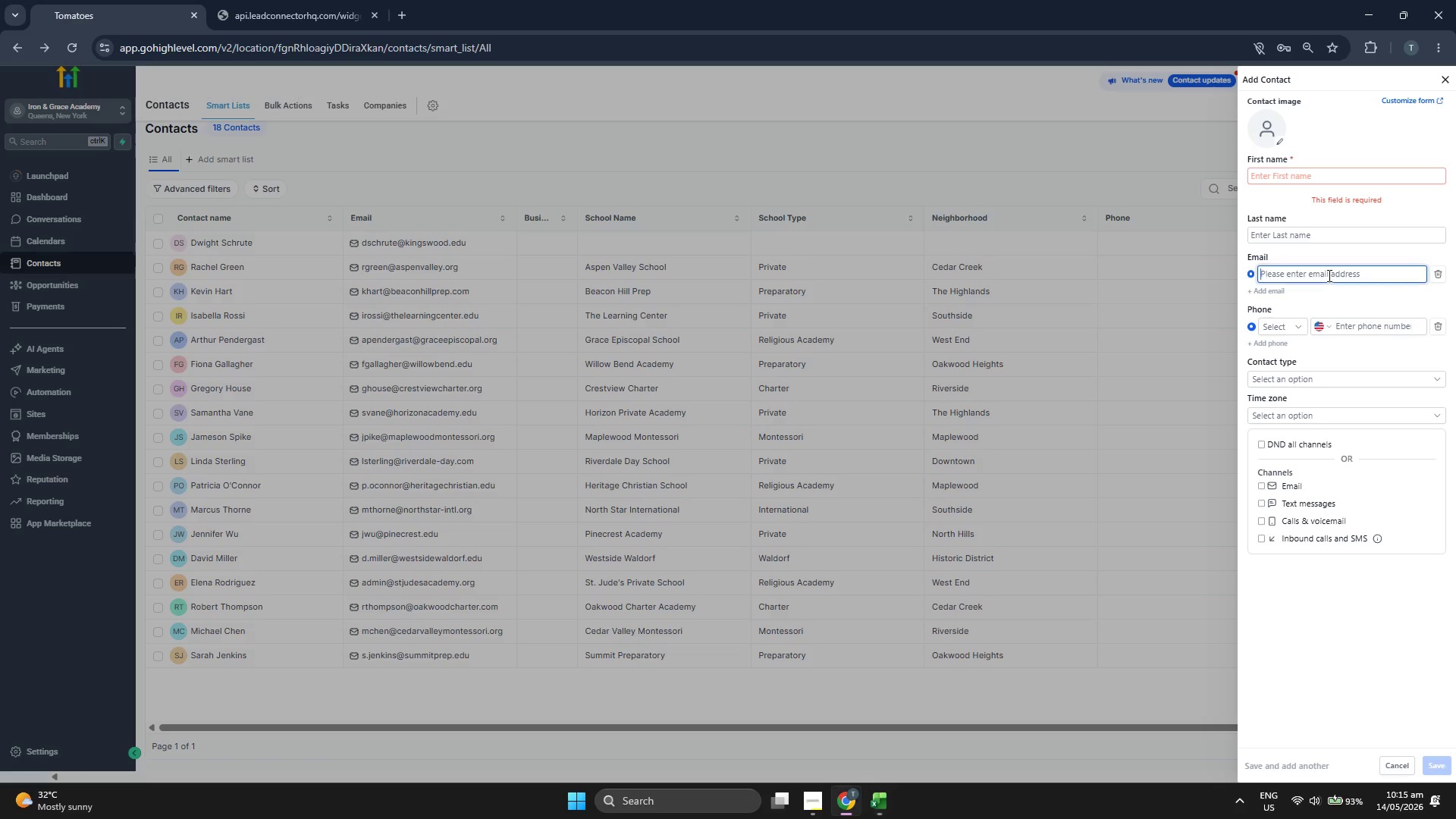 
key(Control+ControlLeft)
 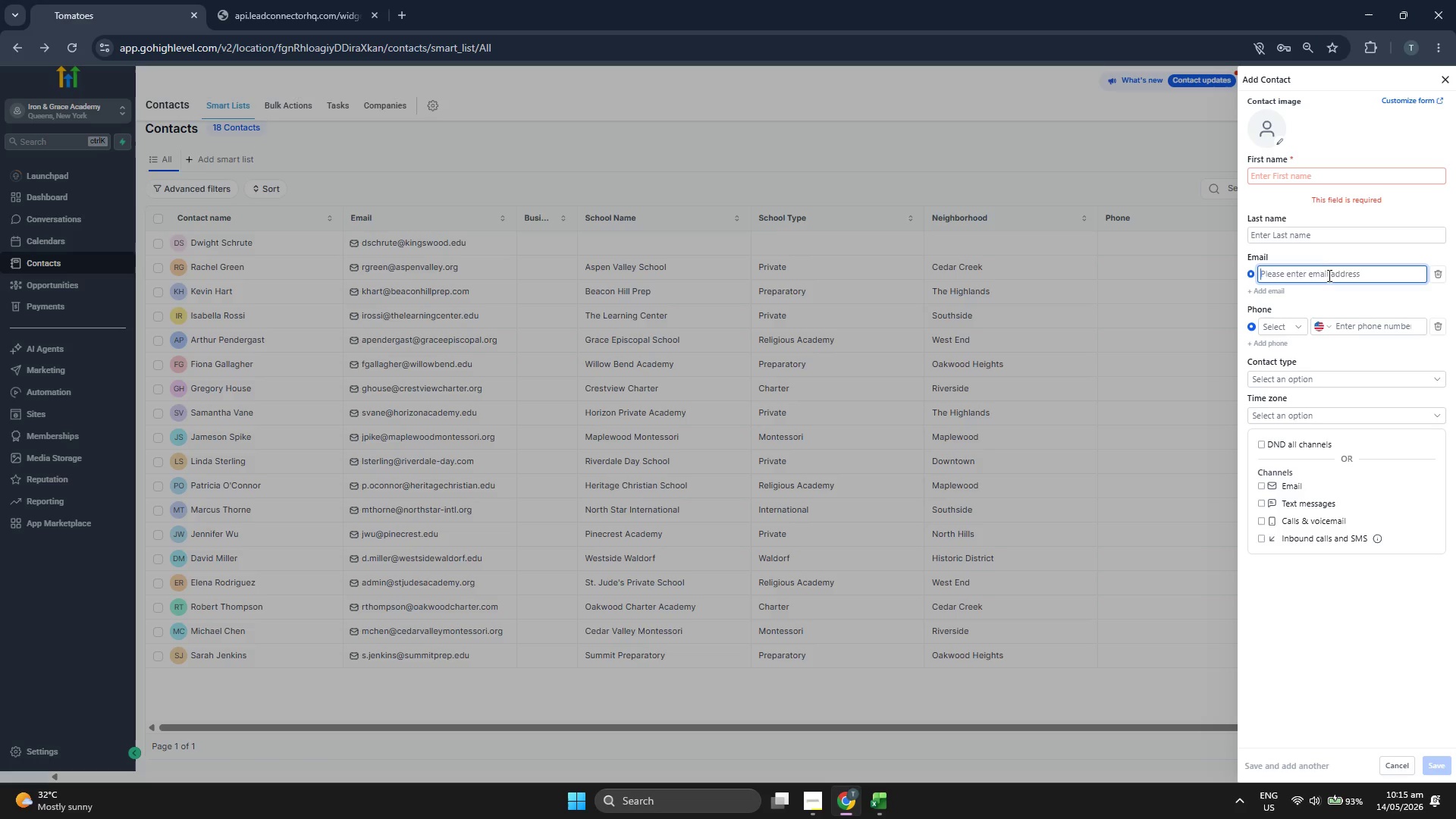 
key(Control+V)
 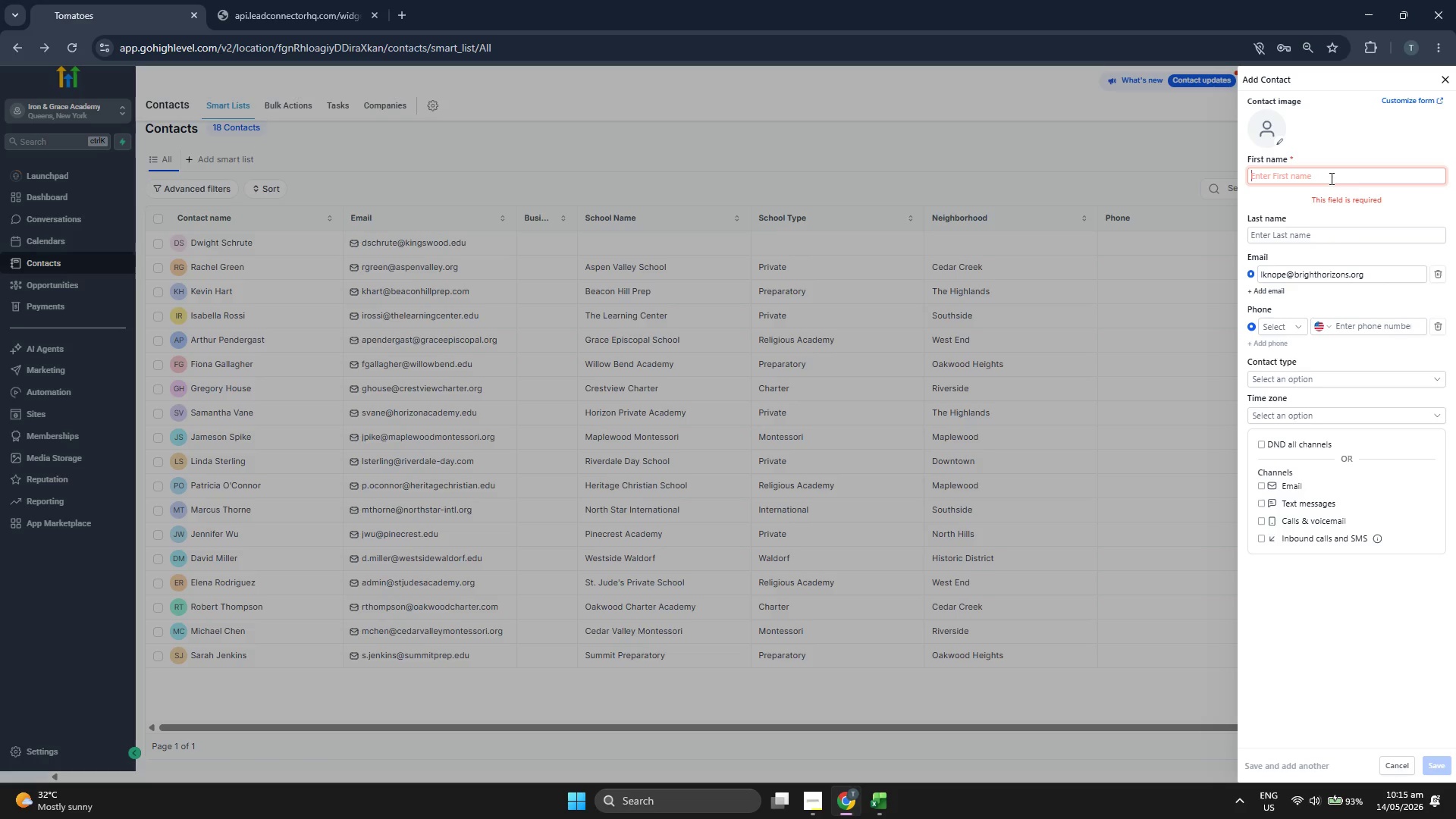 
type(Lesli)
key(Tab)
type(H)
key(Backspace)
type(Hope)
 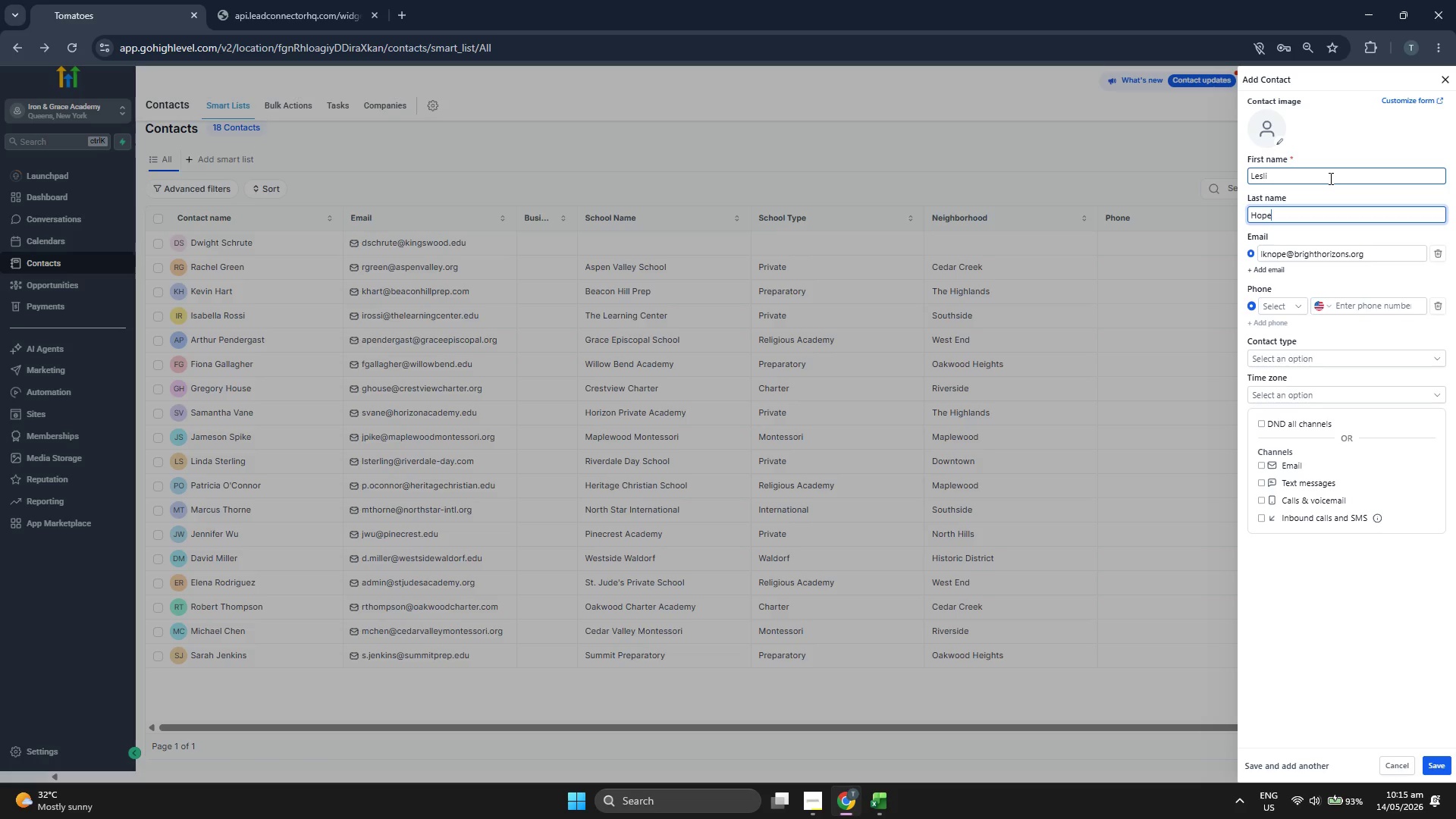 
key(ArrowLeft)
 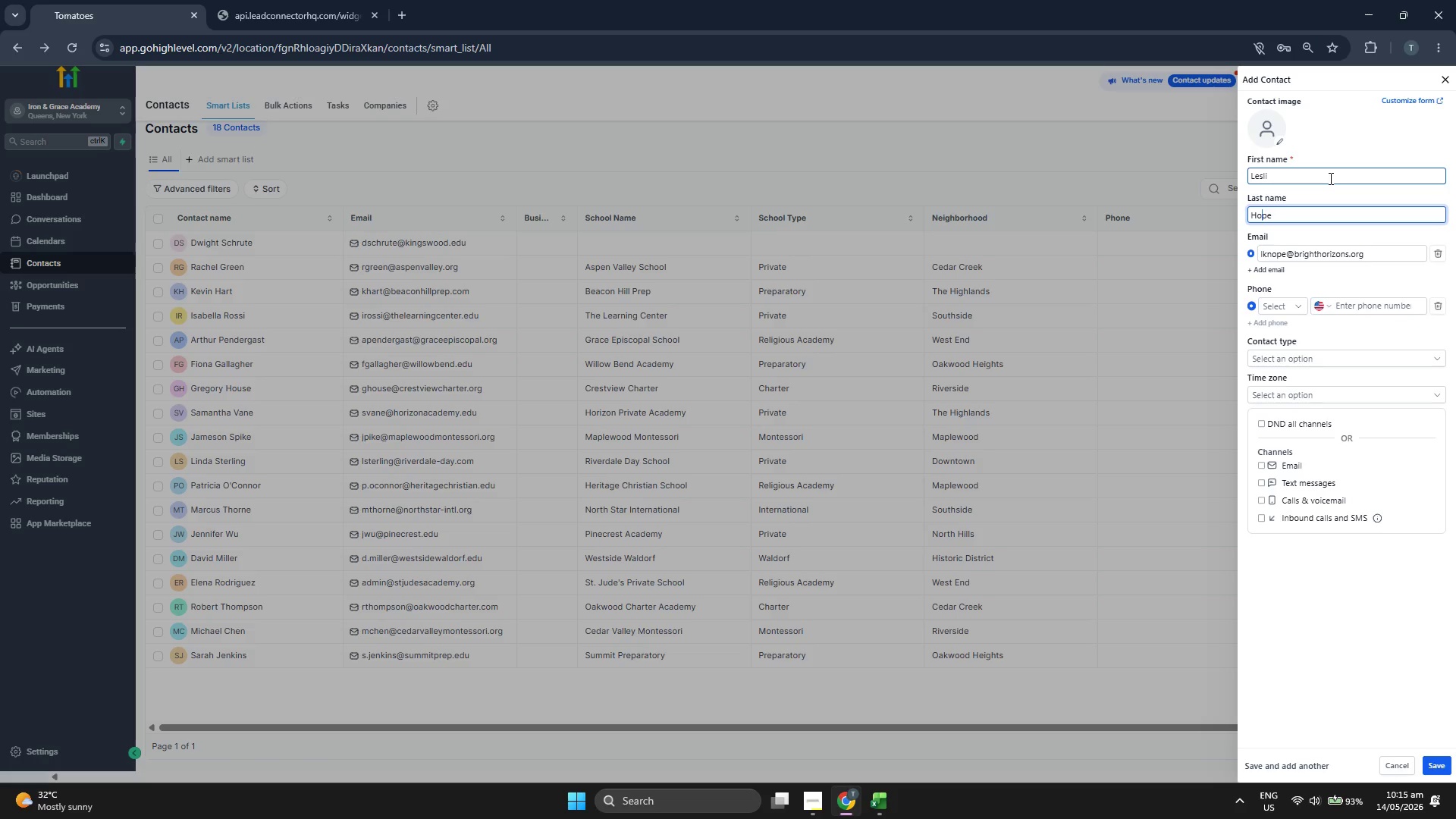 
key(ArrowLeft)
 